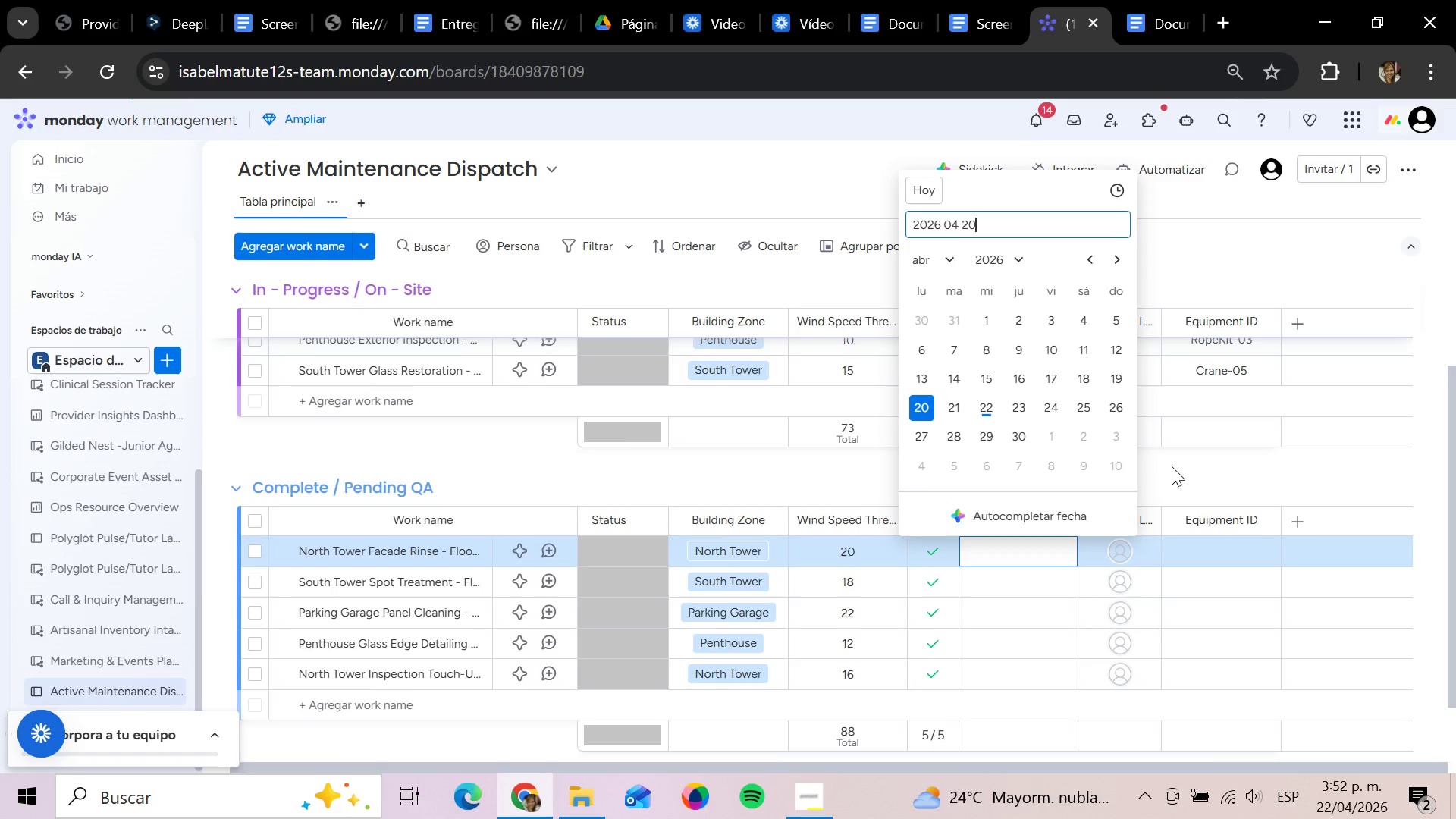 
key(Enter)
 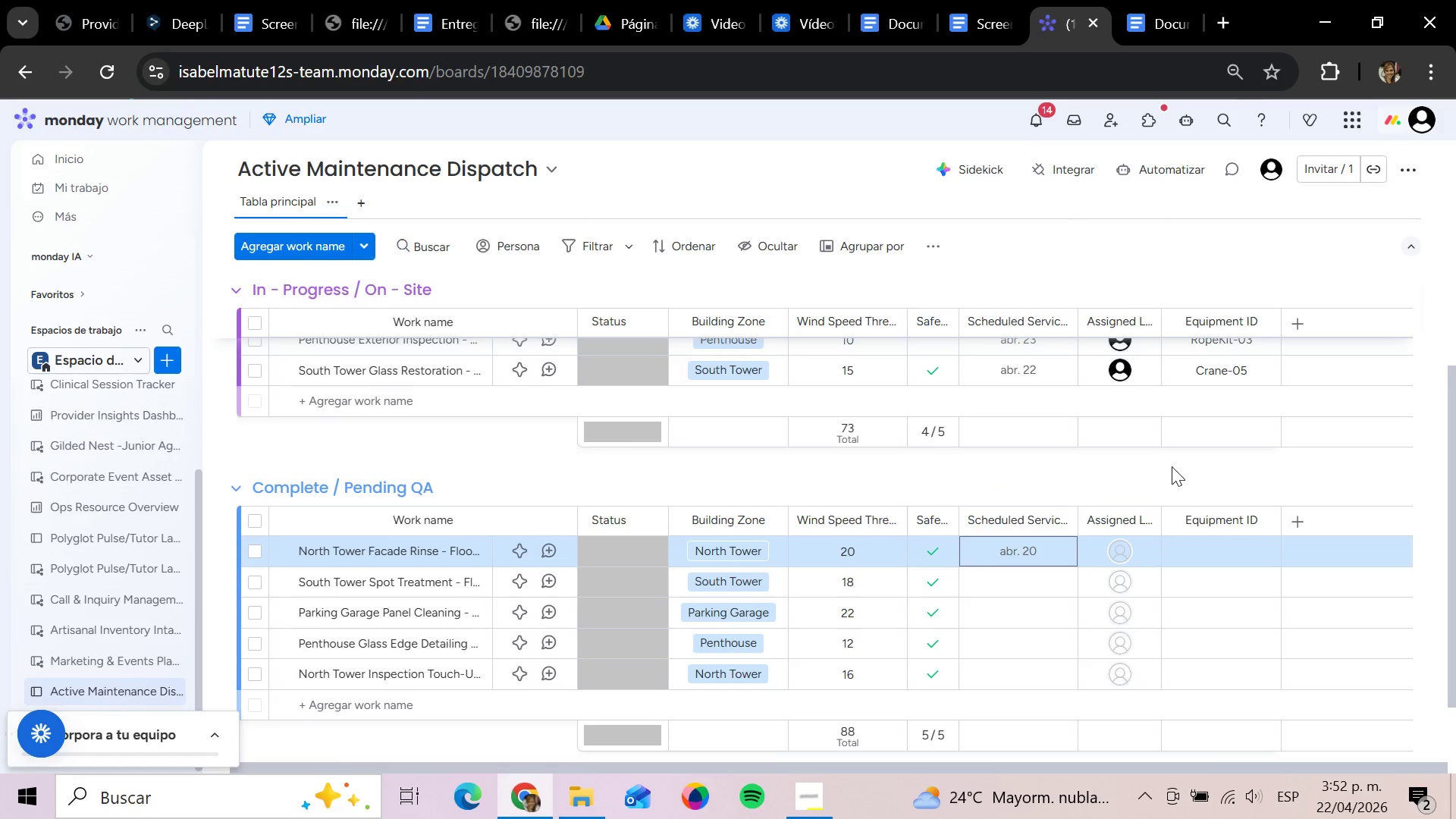 
key(ArrowDown)
 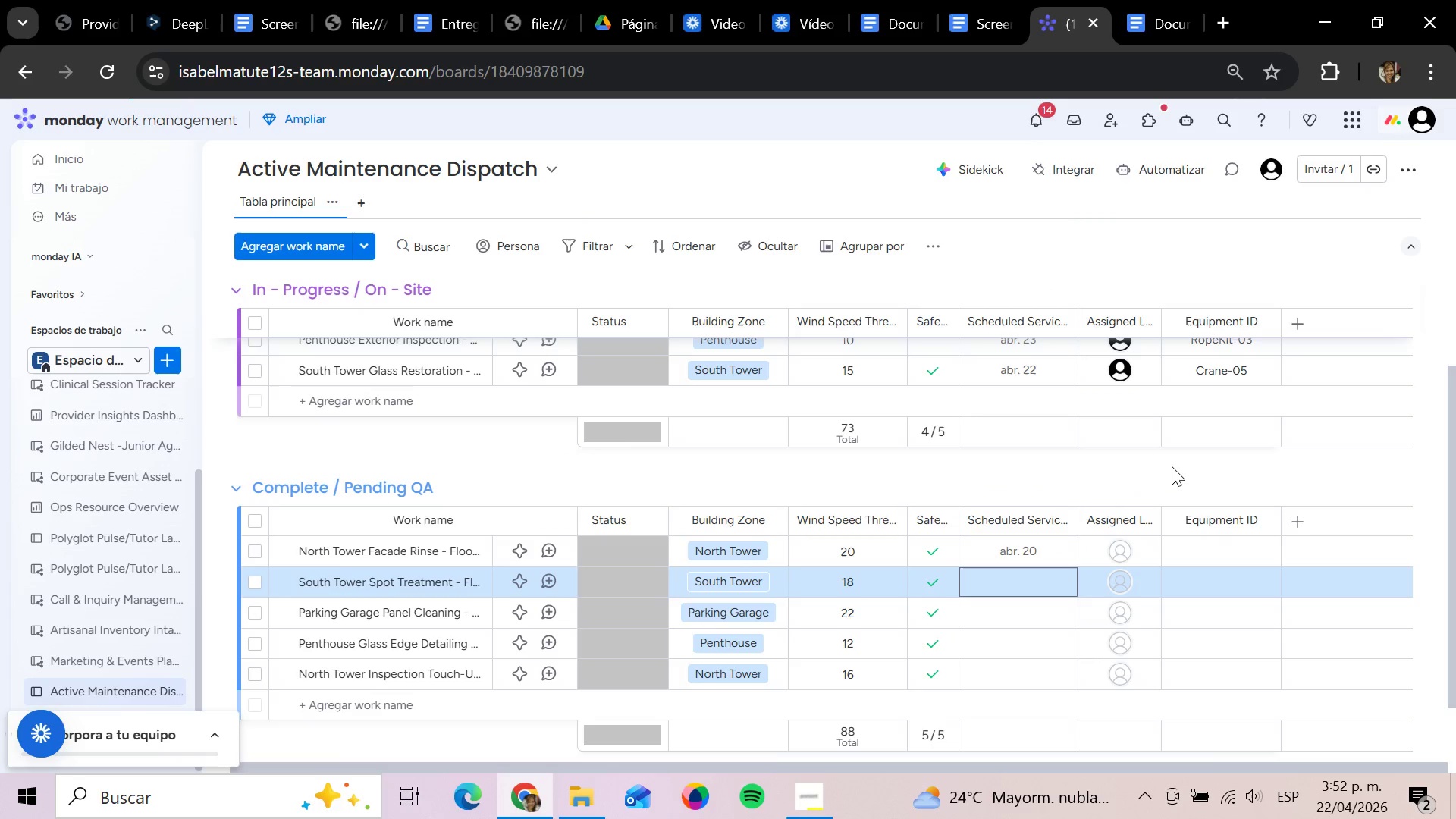 
key(Enter)
 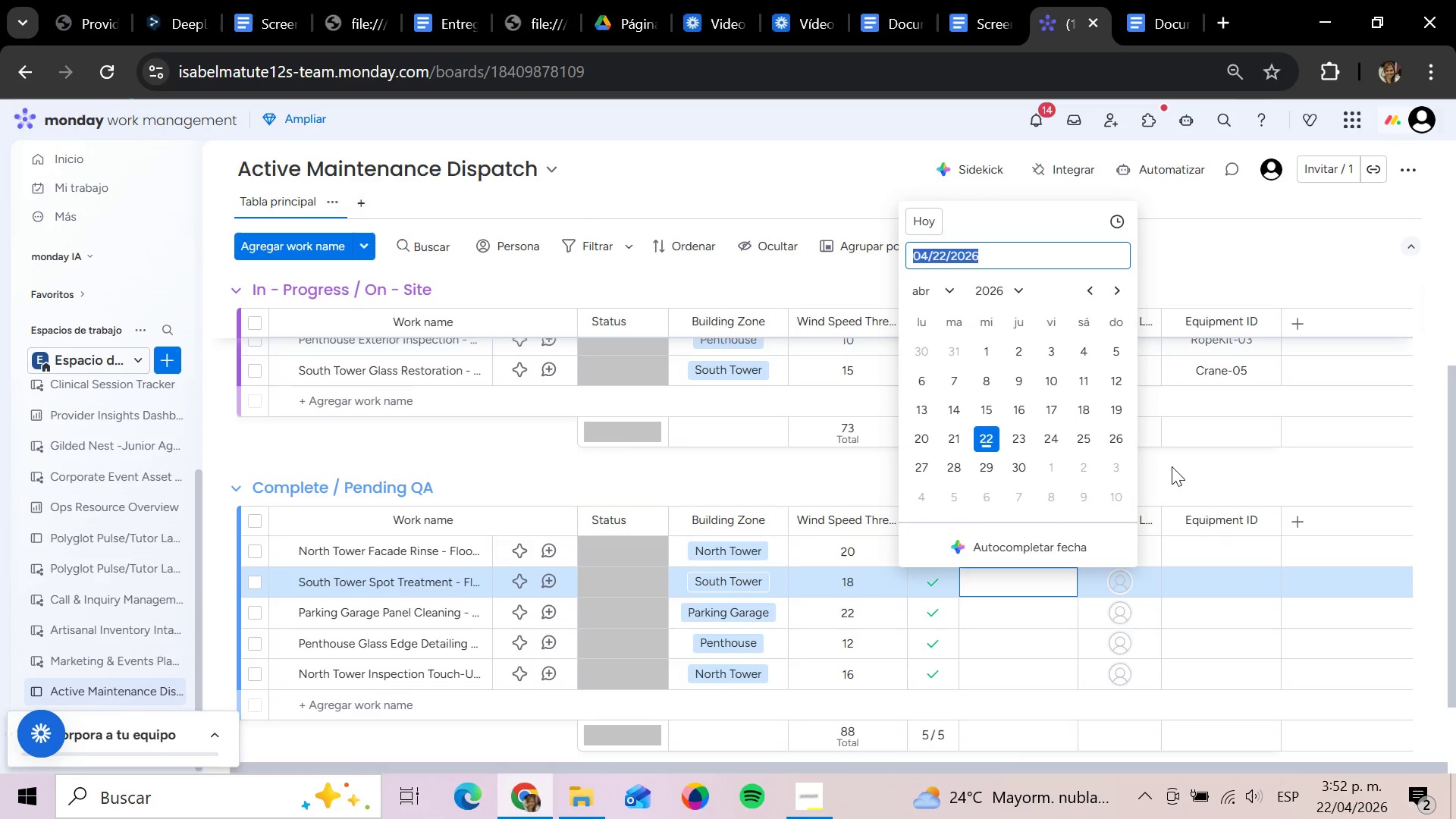 
type(2020)
key(Backspace)
type(6 )
 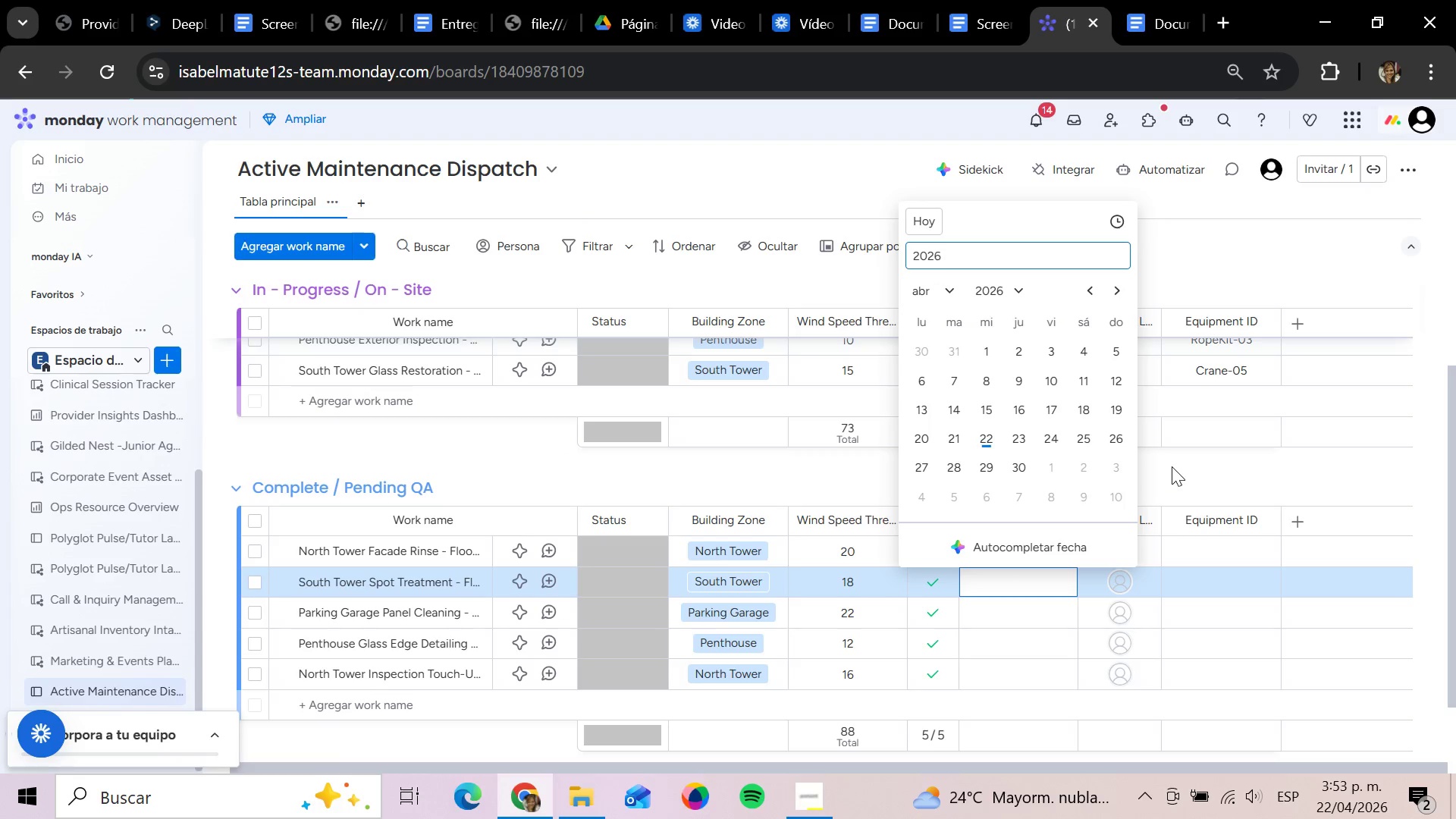 
wait(46.97)
 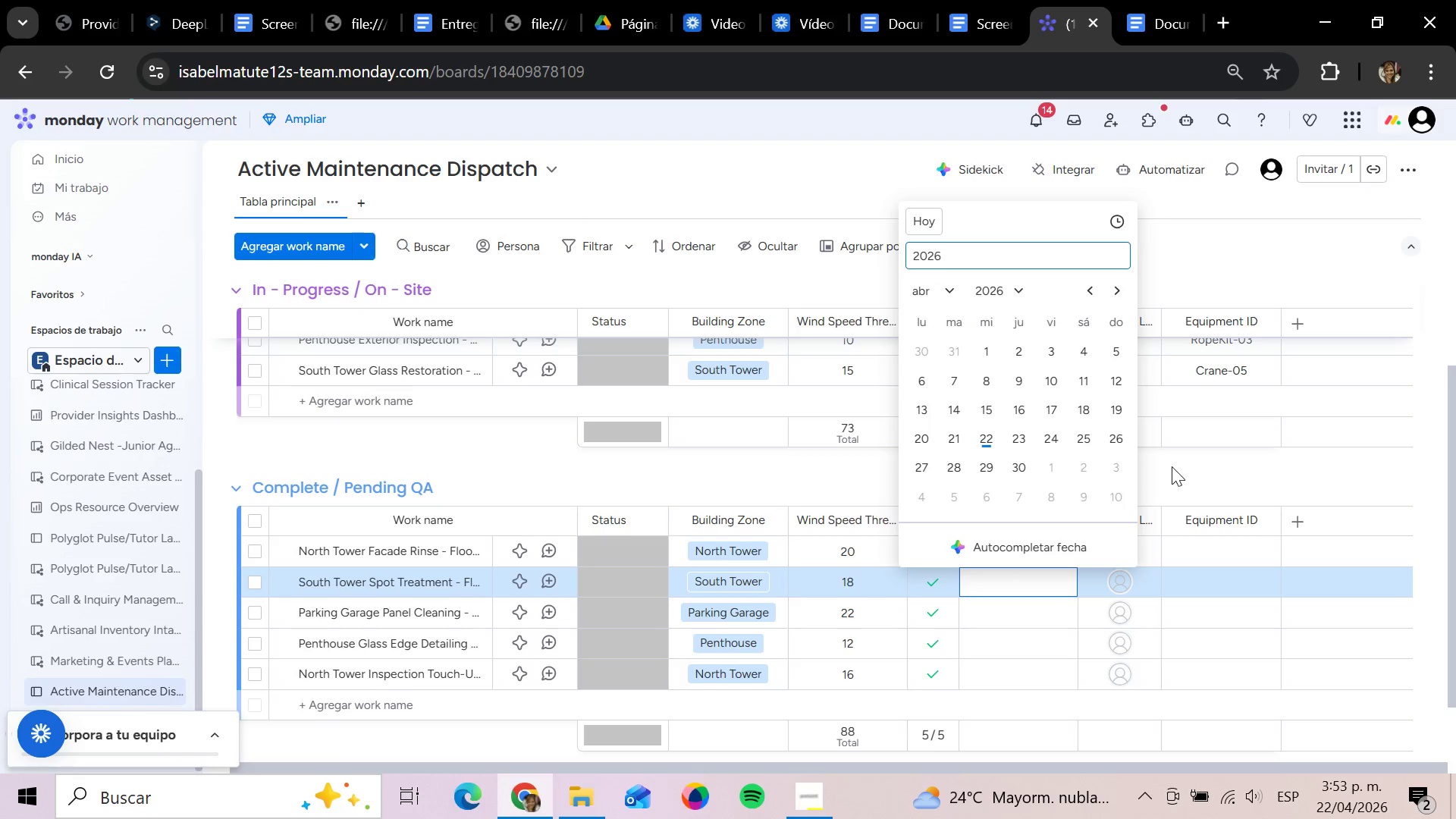 
type(04 20)
 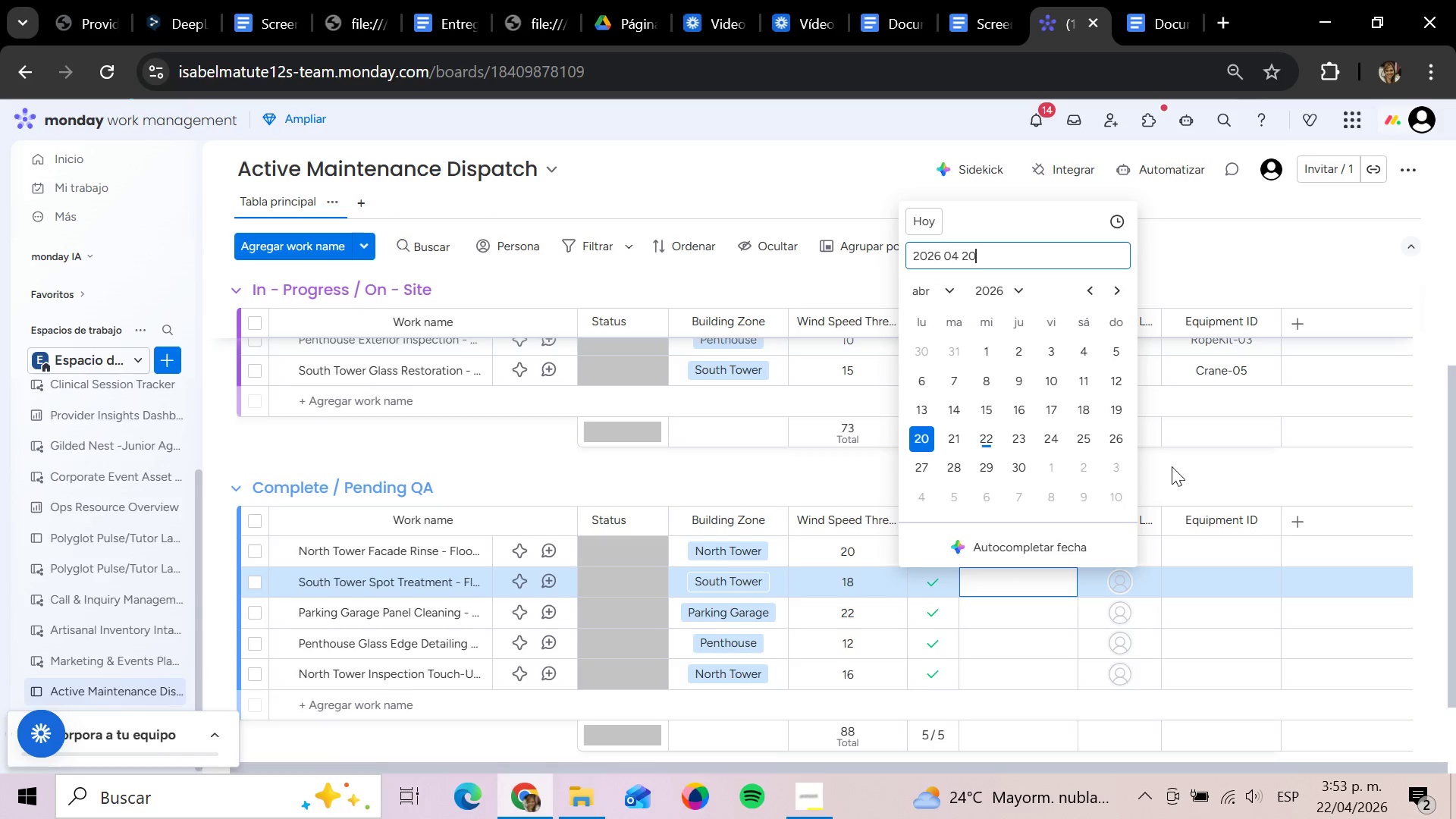 
key(Enter)
 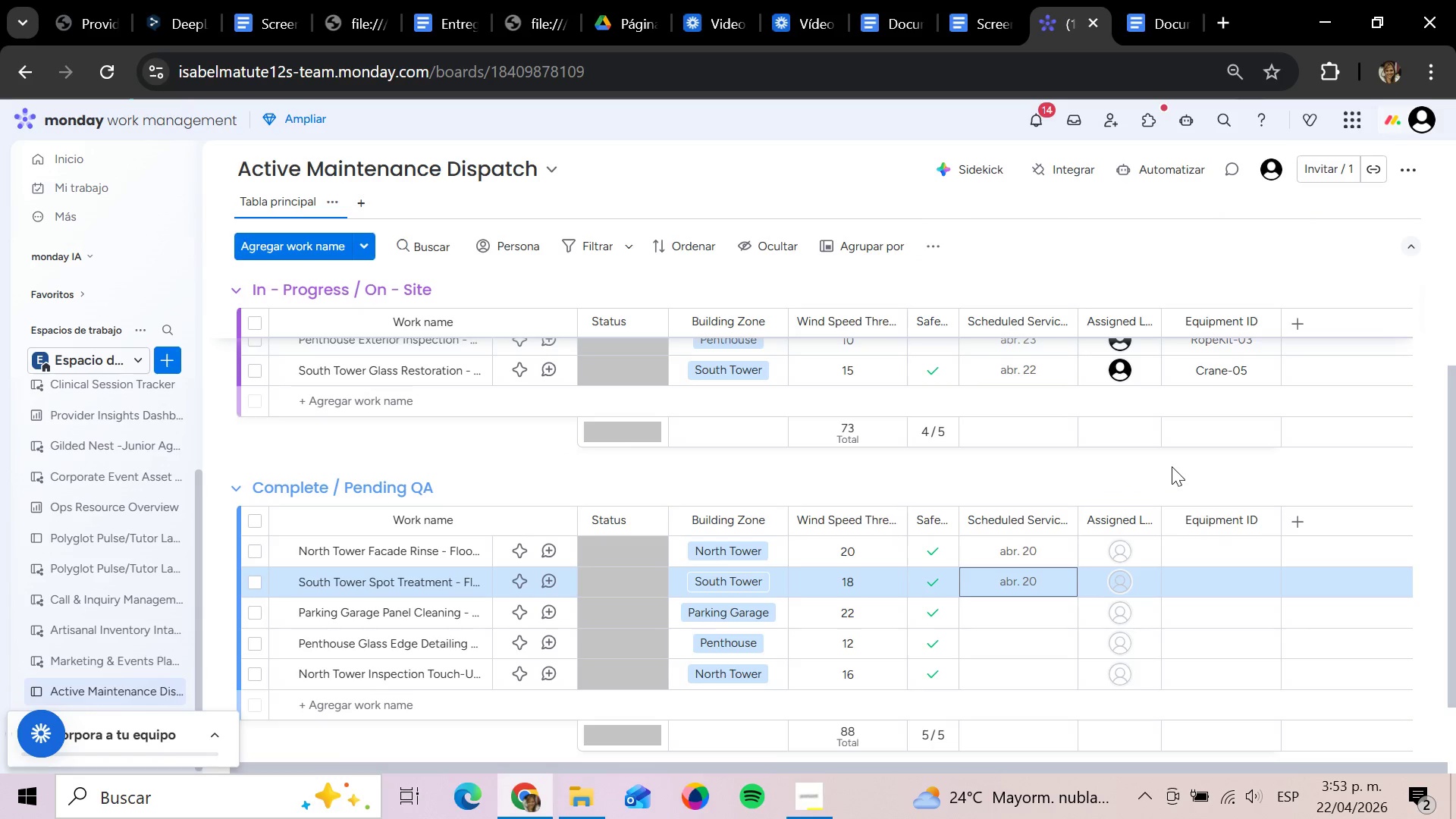 
key(ArrowDown)
 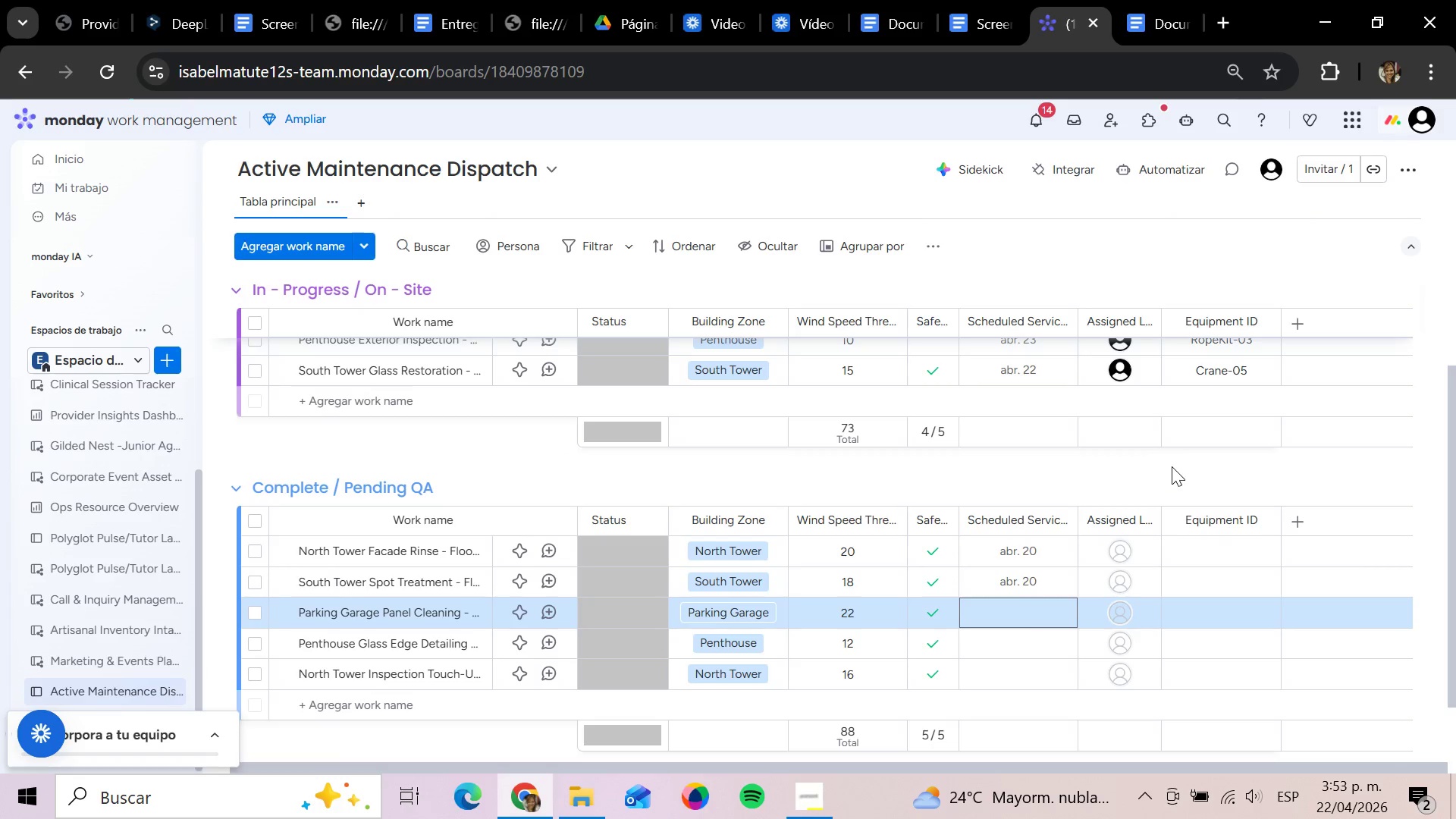 
key(Enter)
 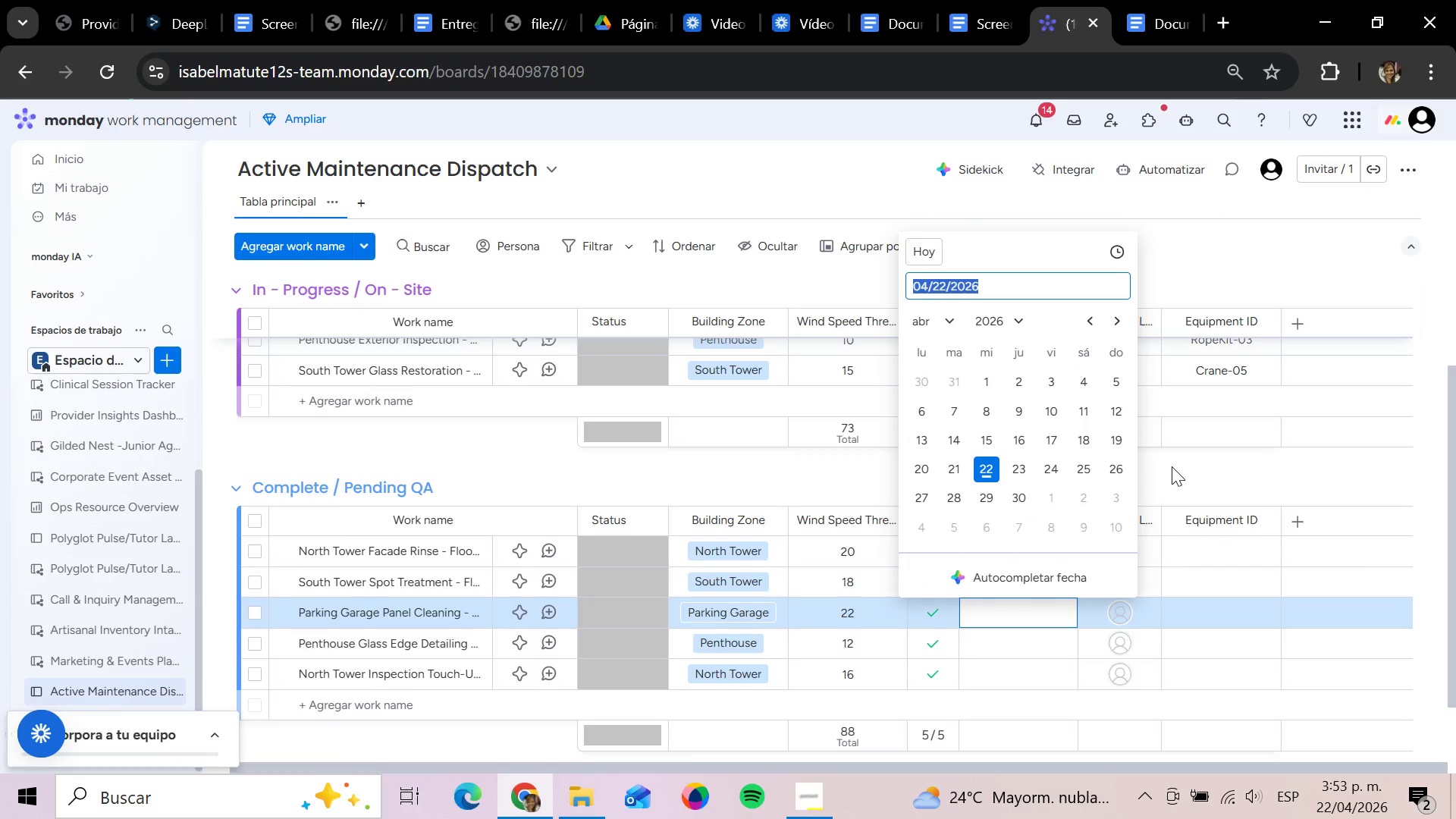 
type(2026 04 21)
 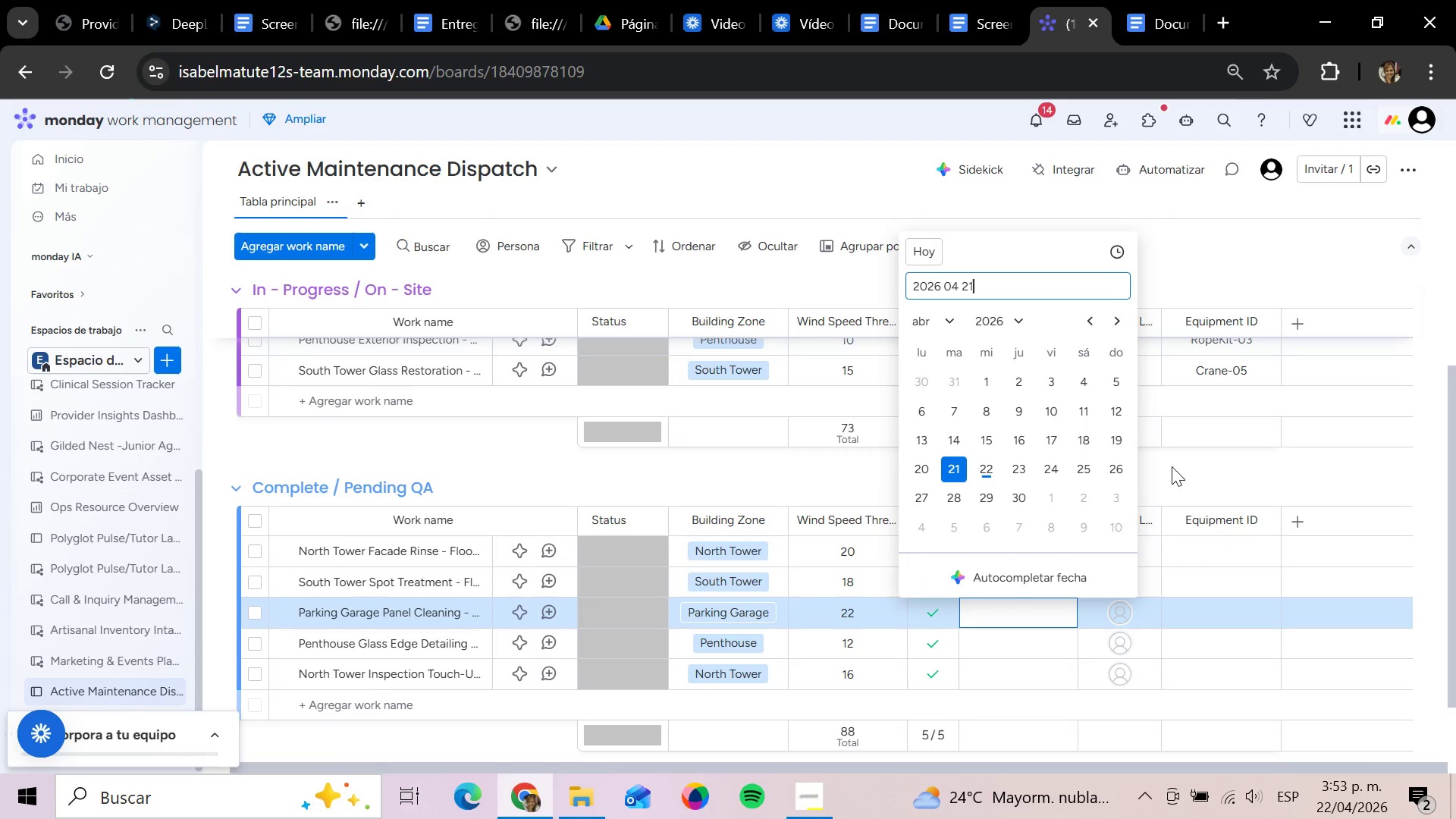 
key(Enter)
 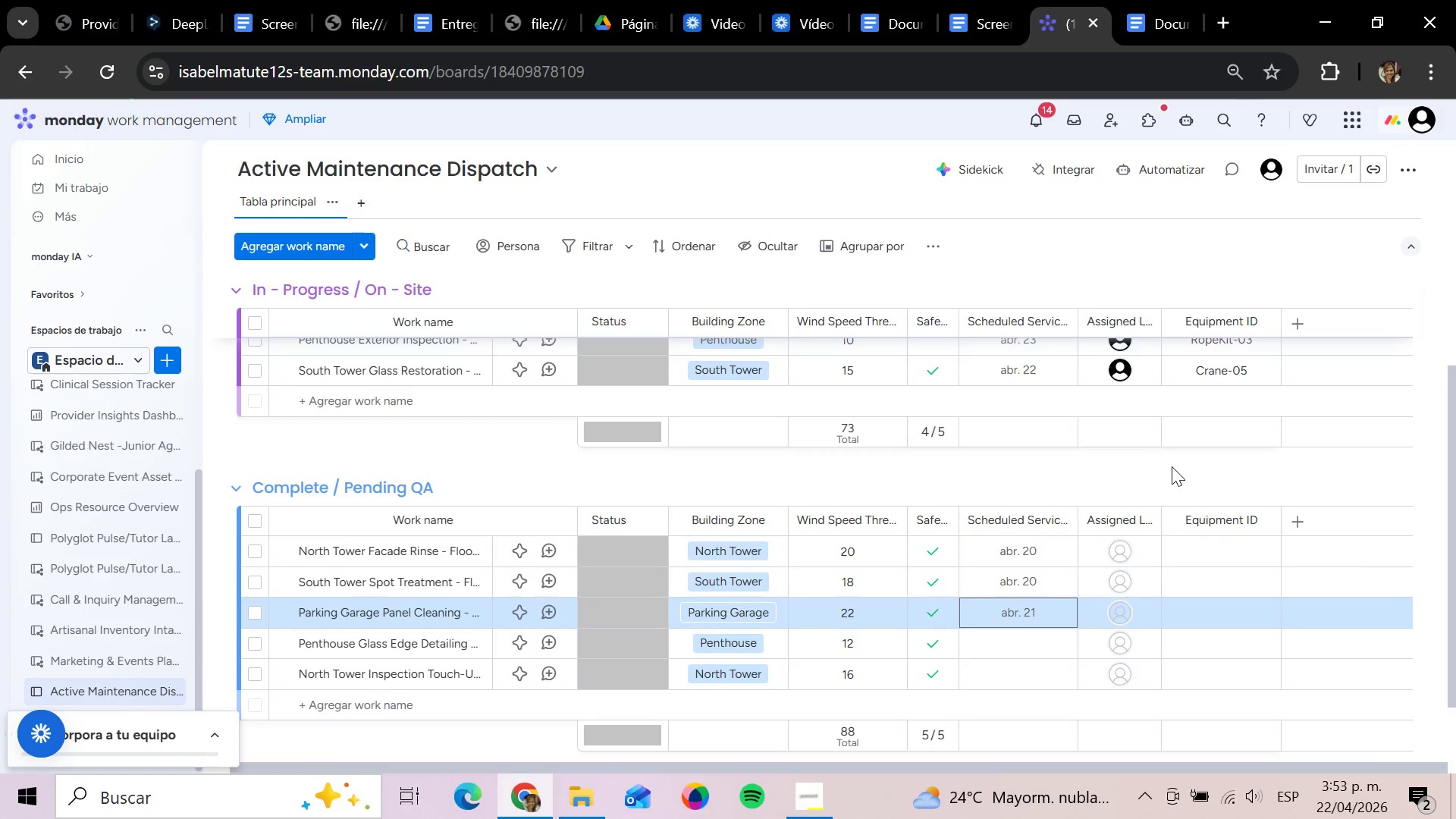 
key(ArrowDown)
 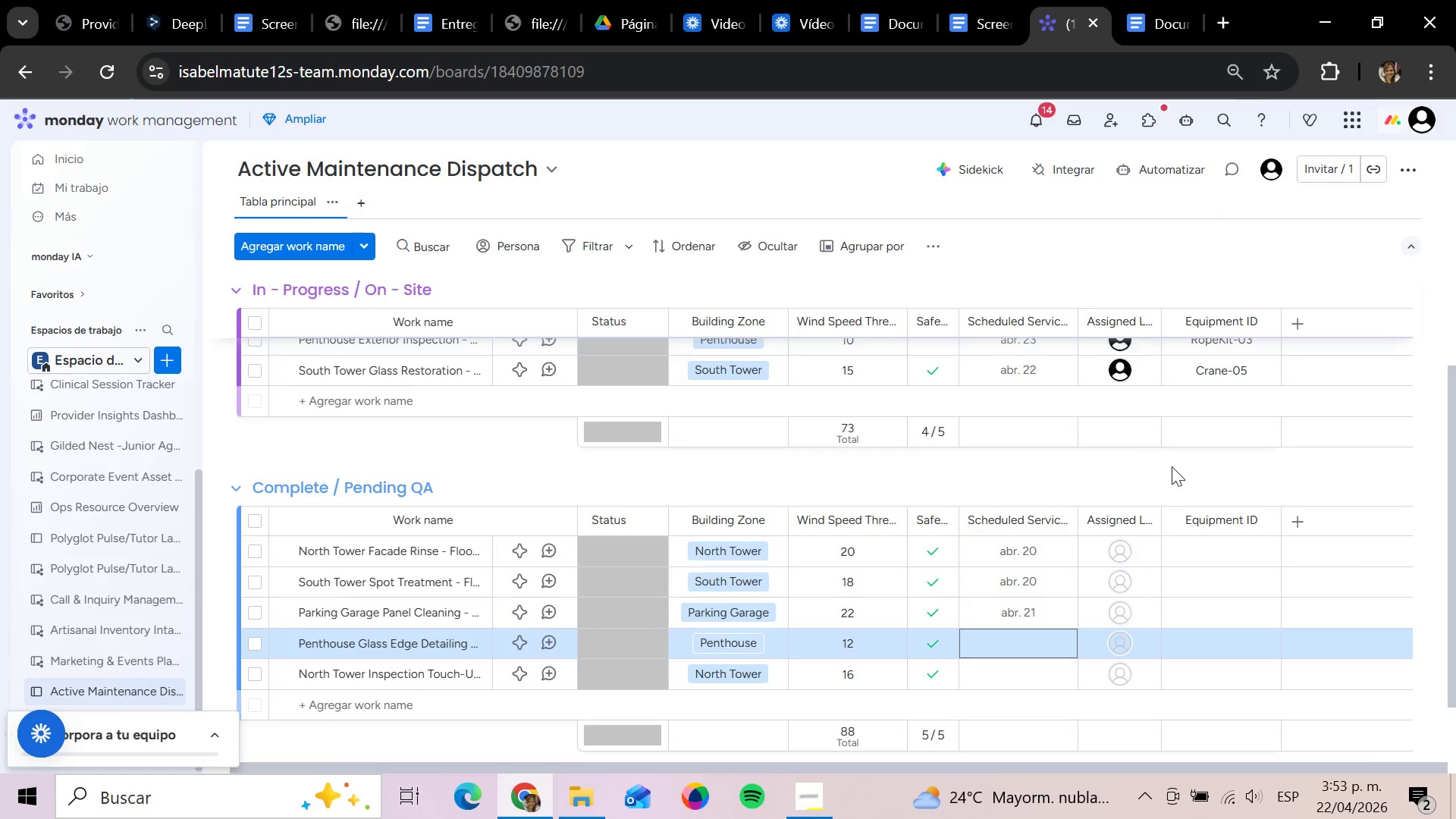 
key(Enter)
 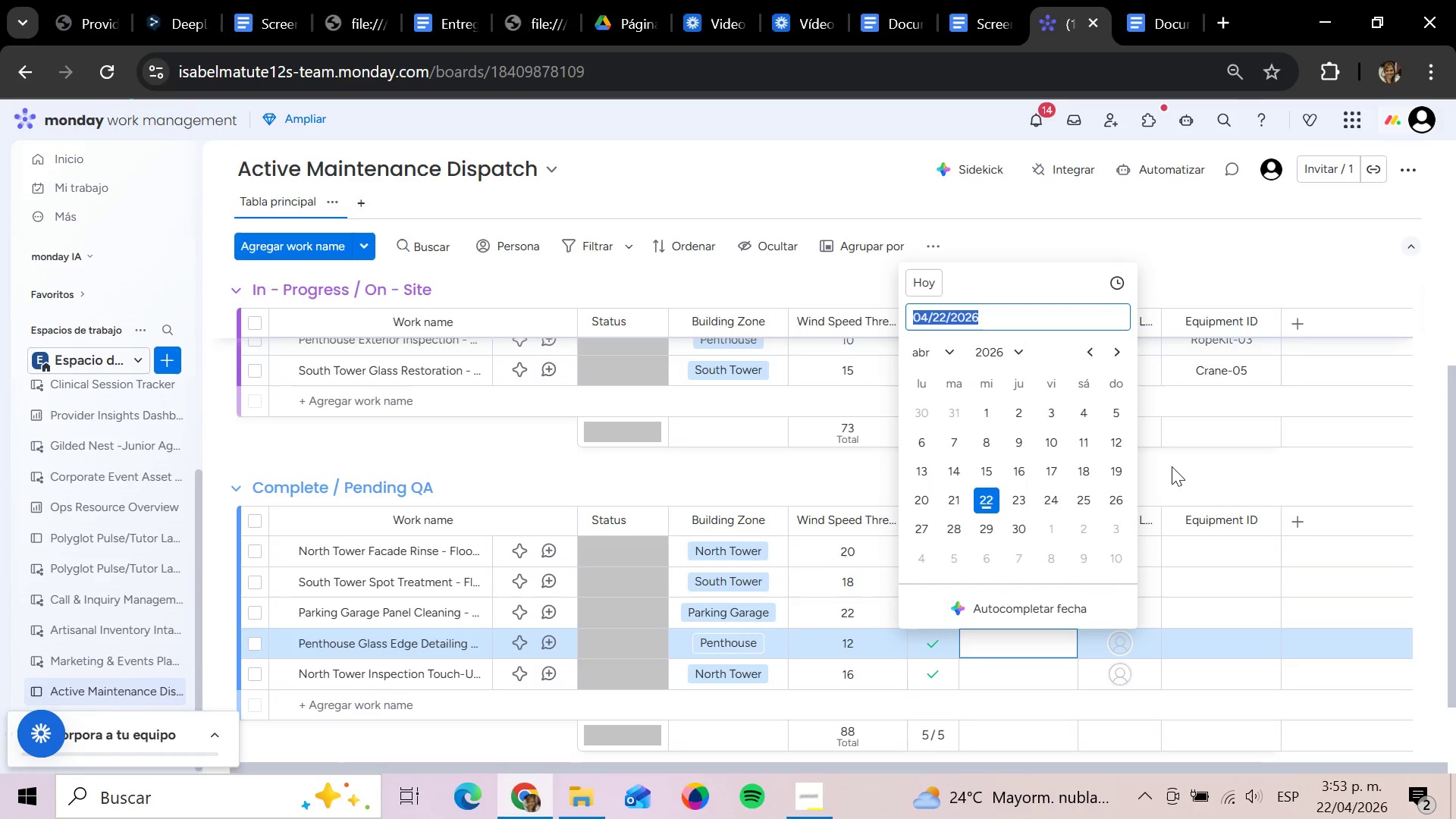 
type(2026 04 19)
 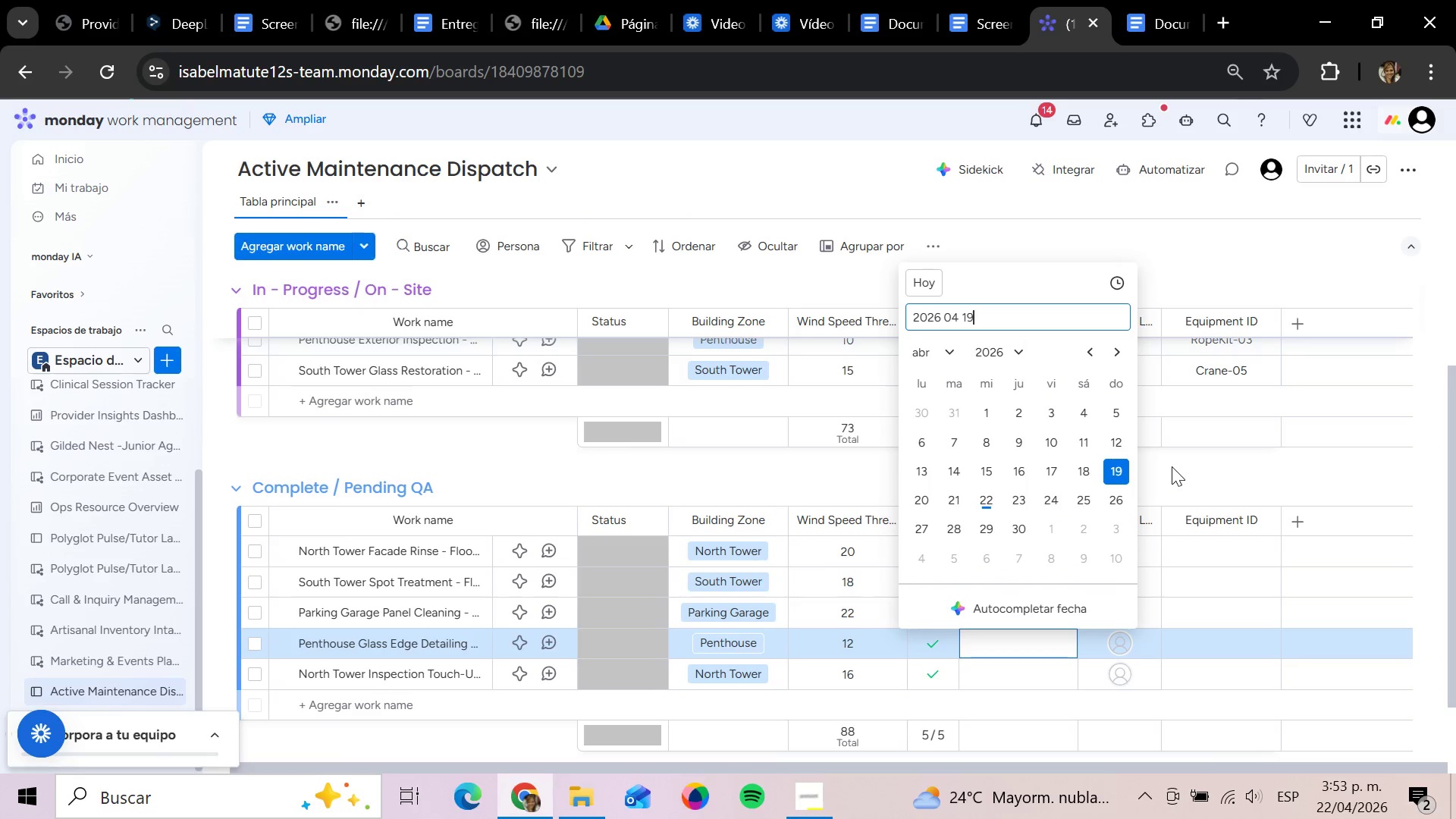 
key(Enter)
 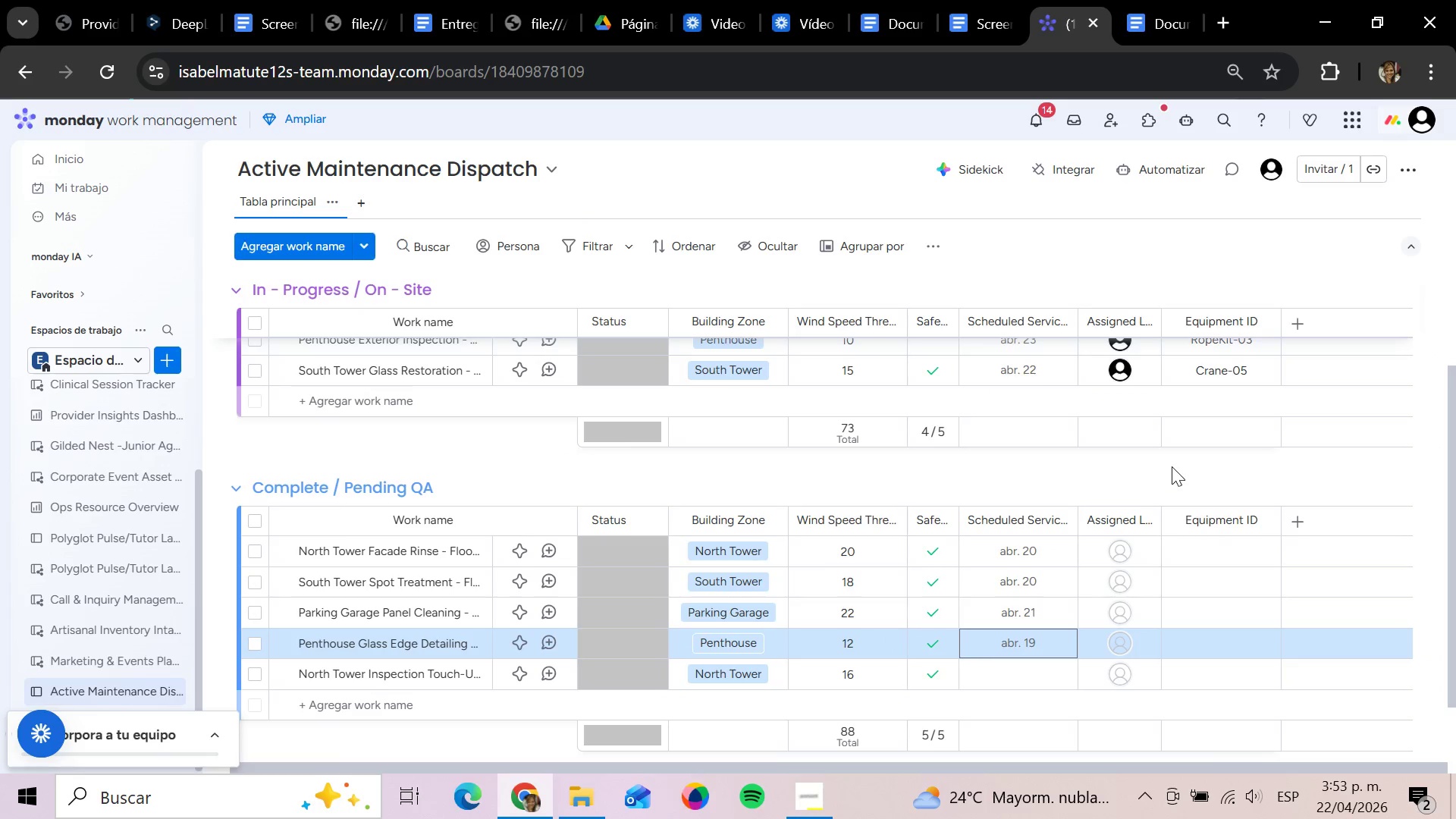 
key(ArrowRight)
 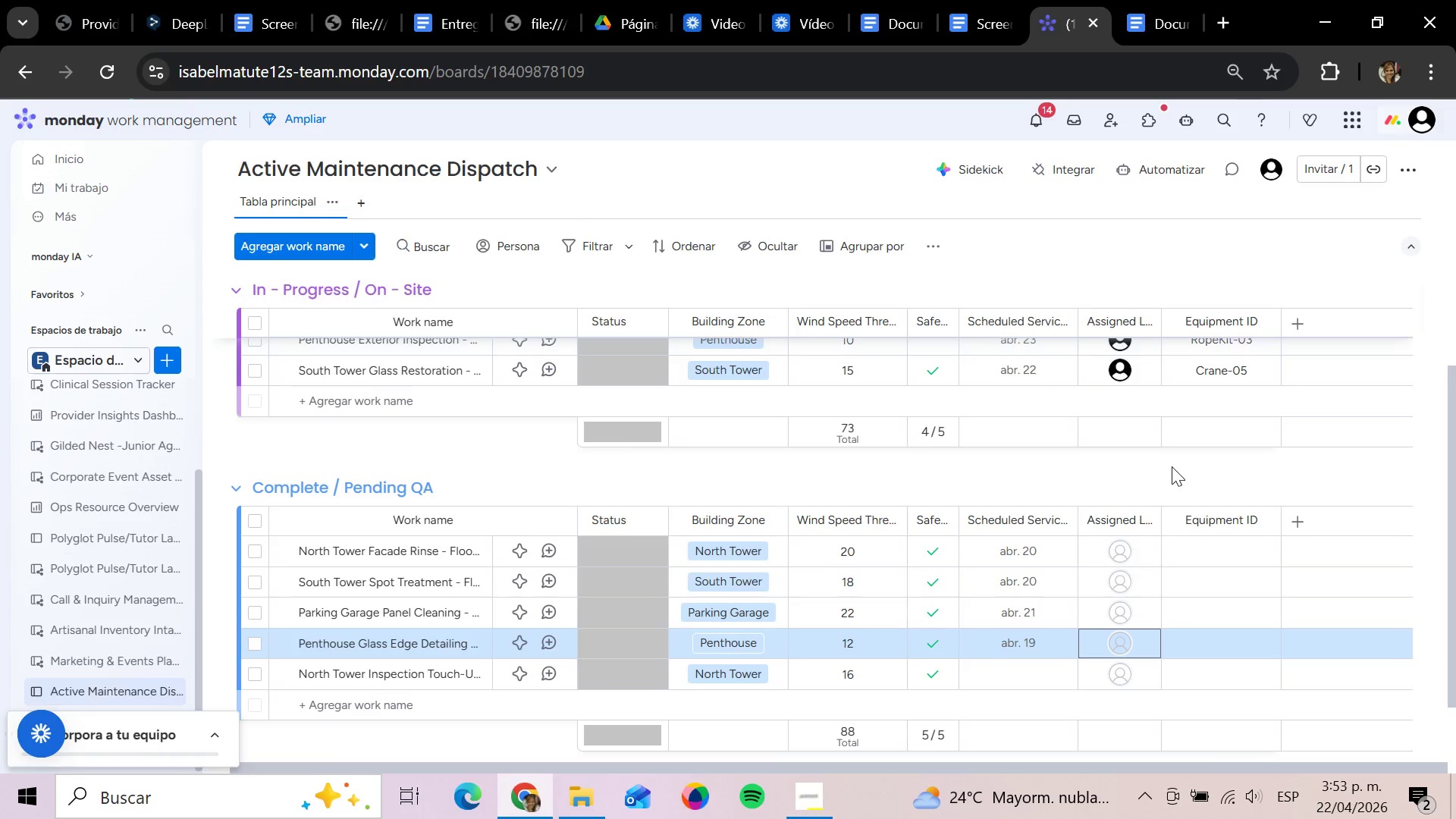 
key(ArrowLeft)
 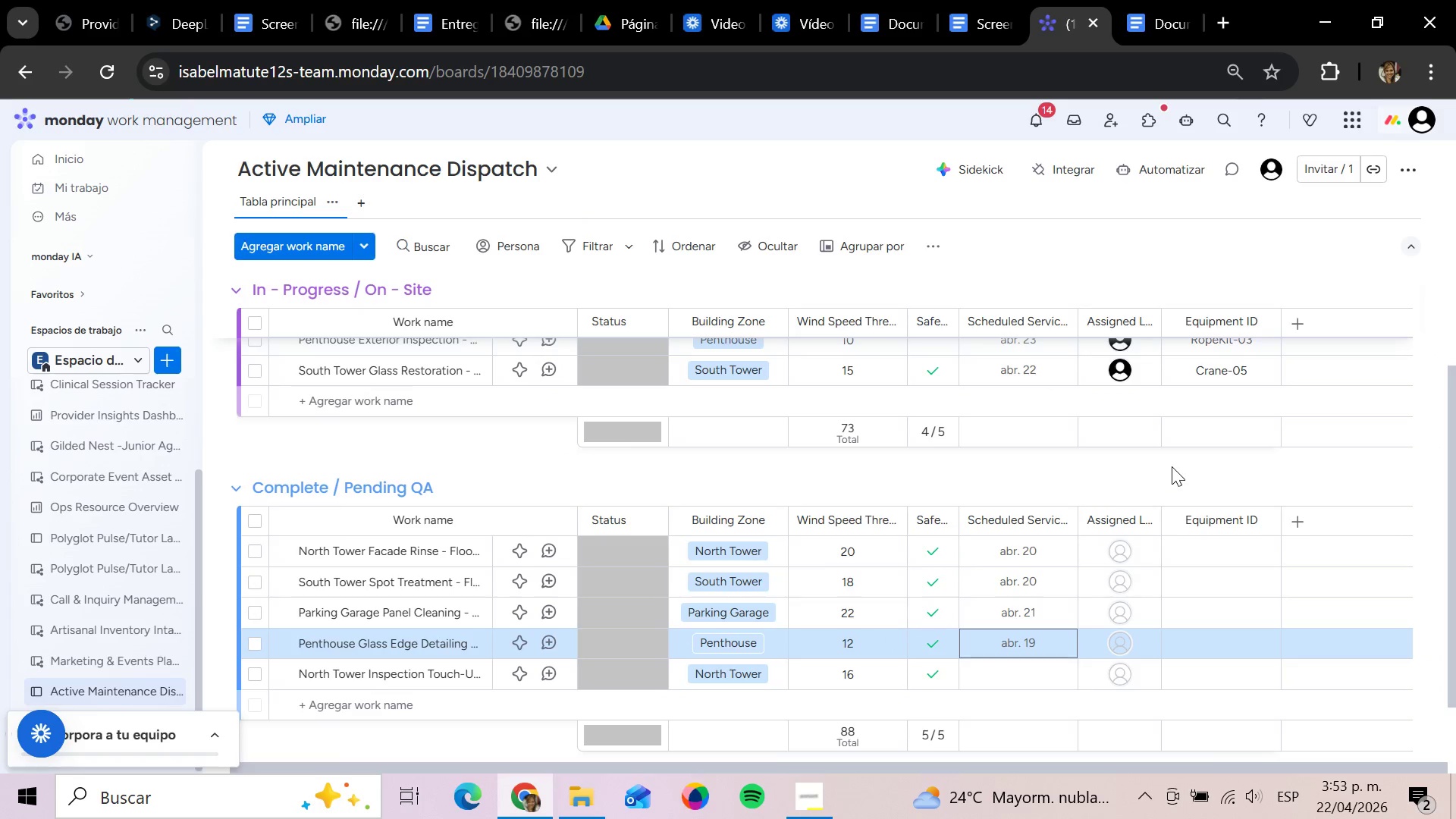 
key(ArrowDown)
 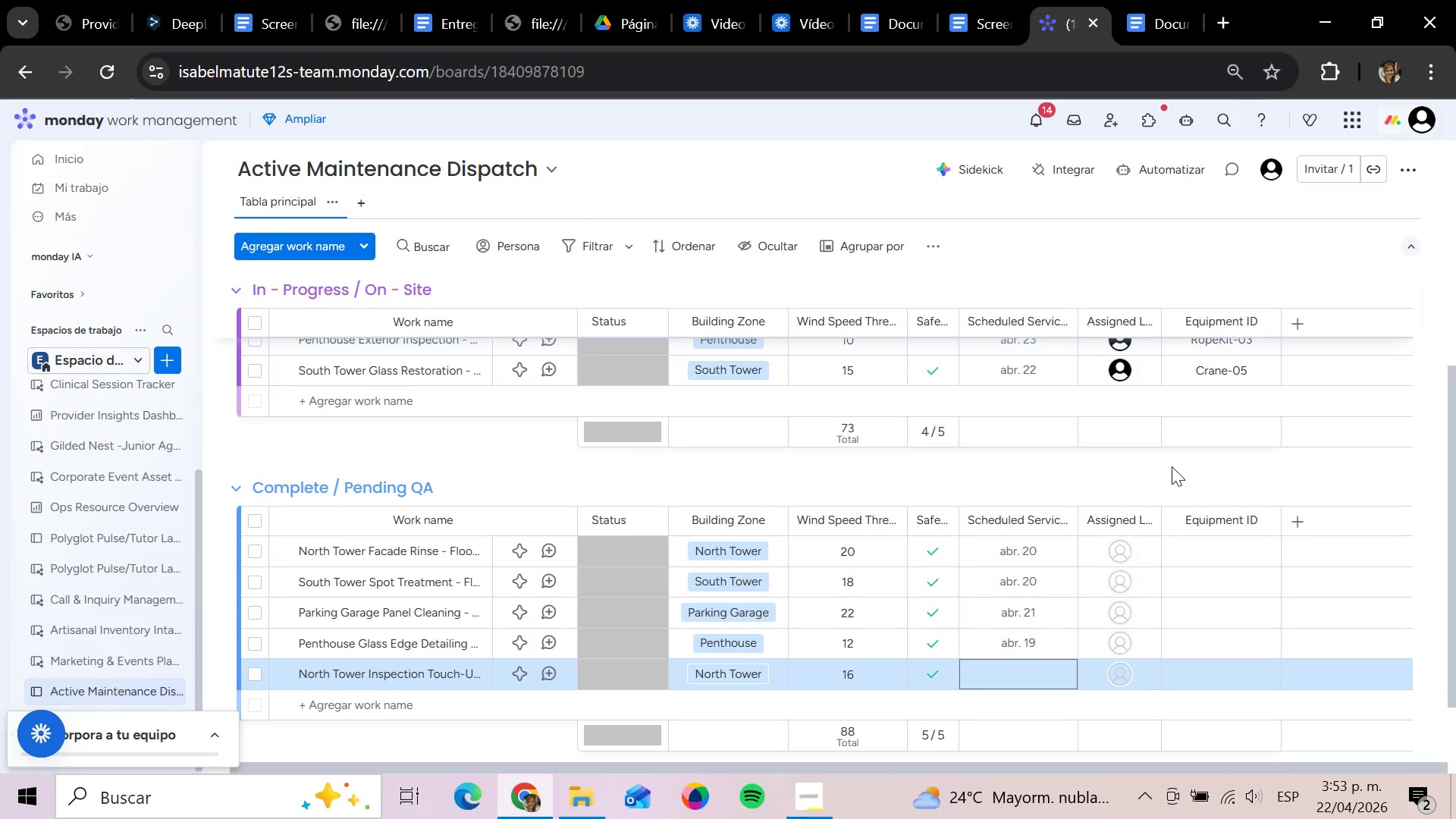 
key(Enter)
 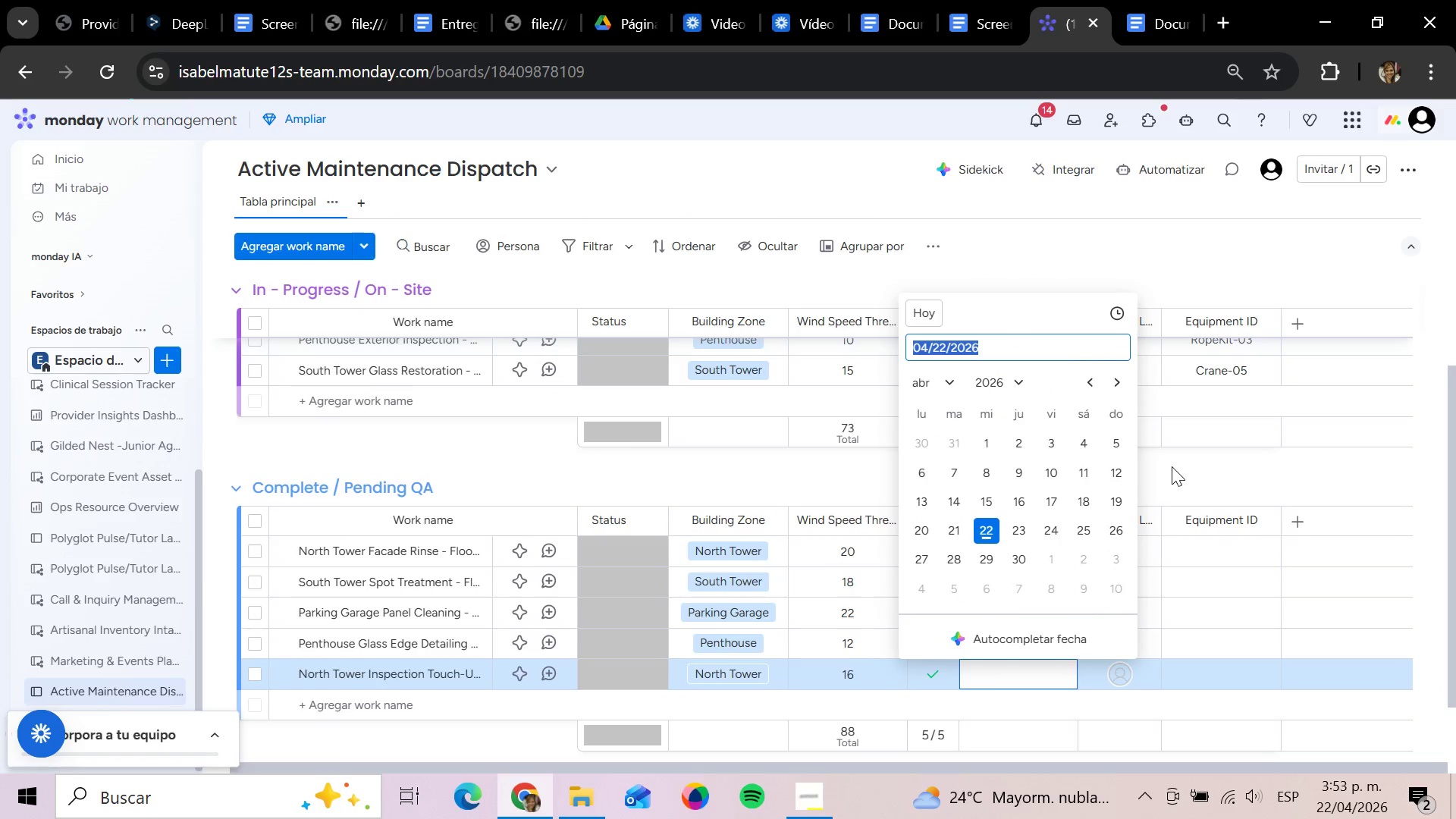 
type(2026 04 19)
 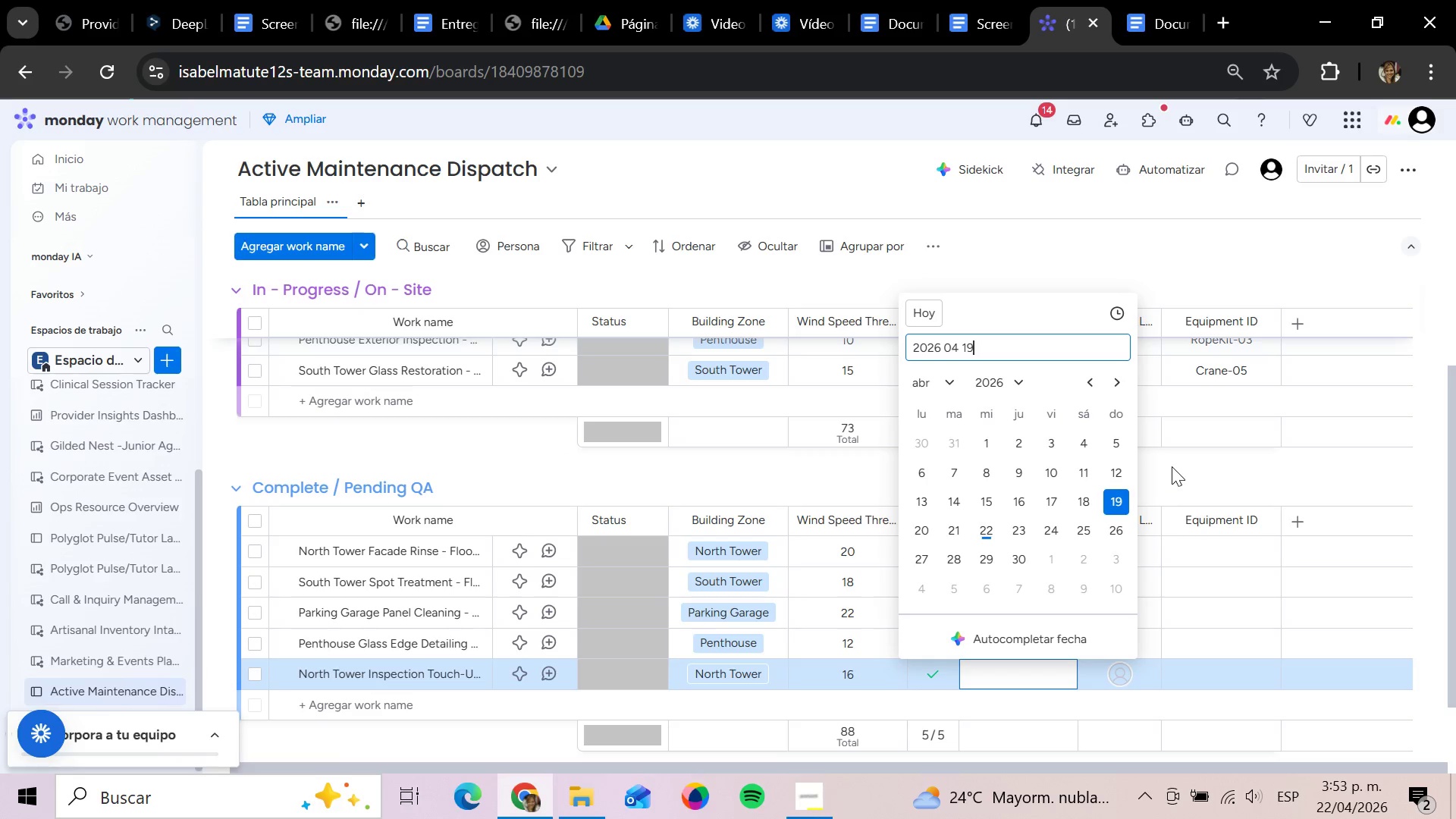 
key(Enter)
 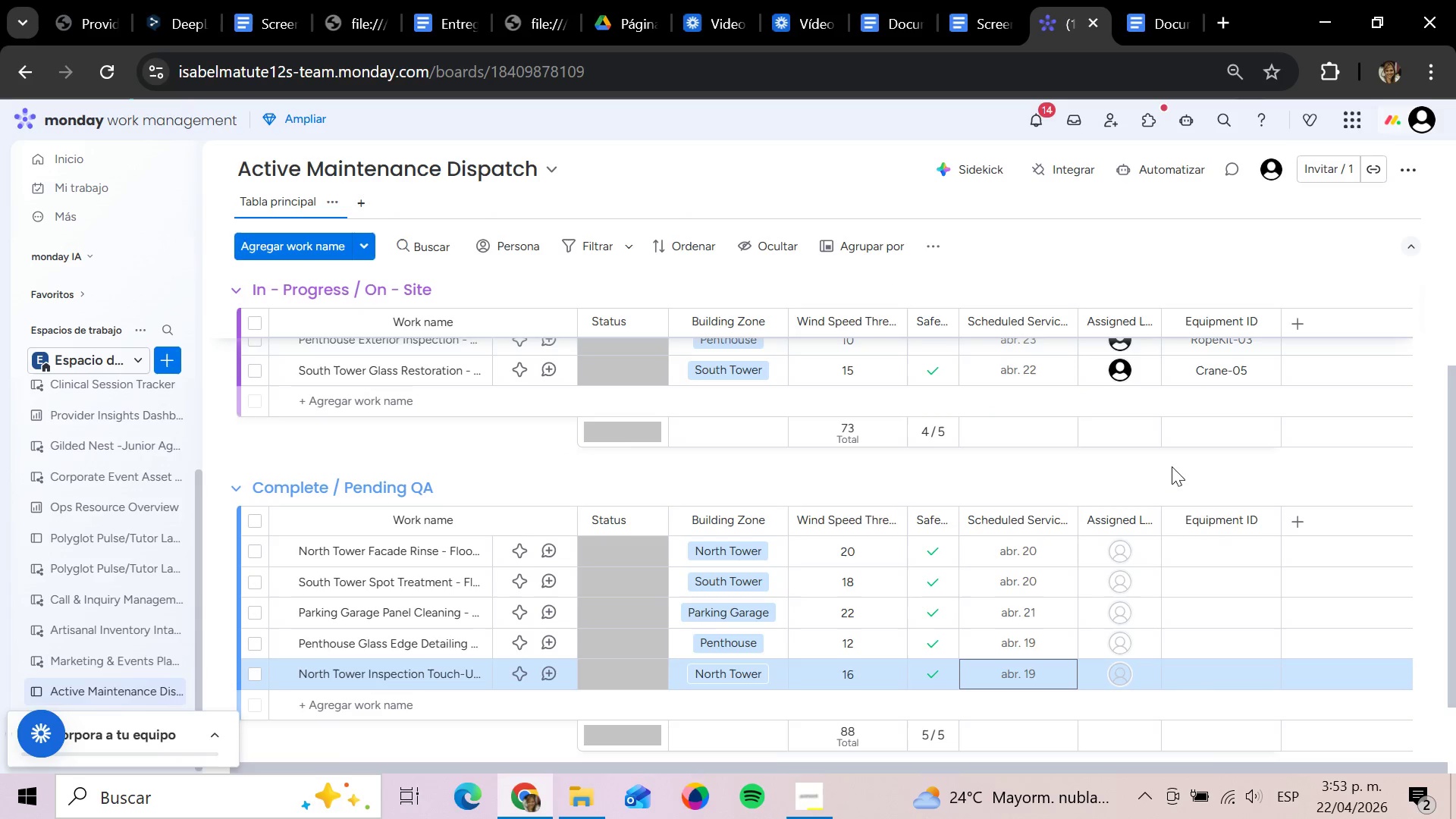 
key(ArrowRight)
 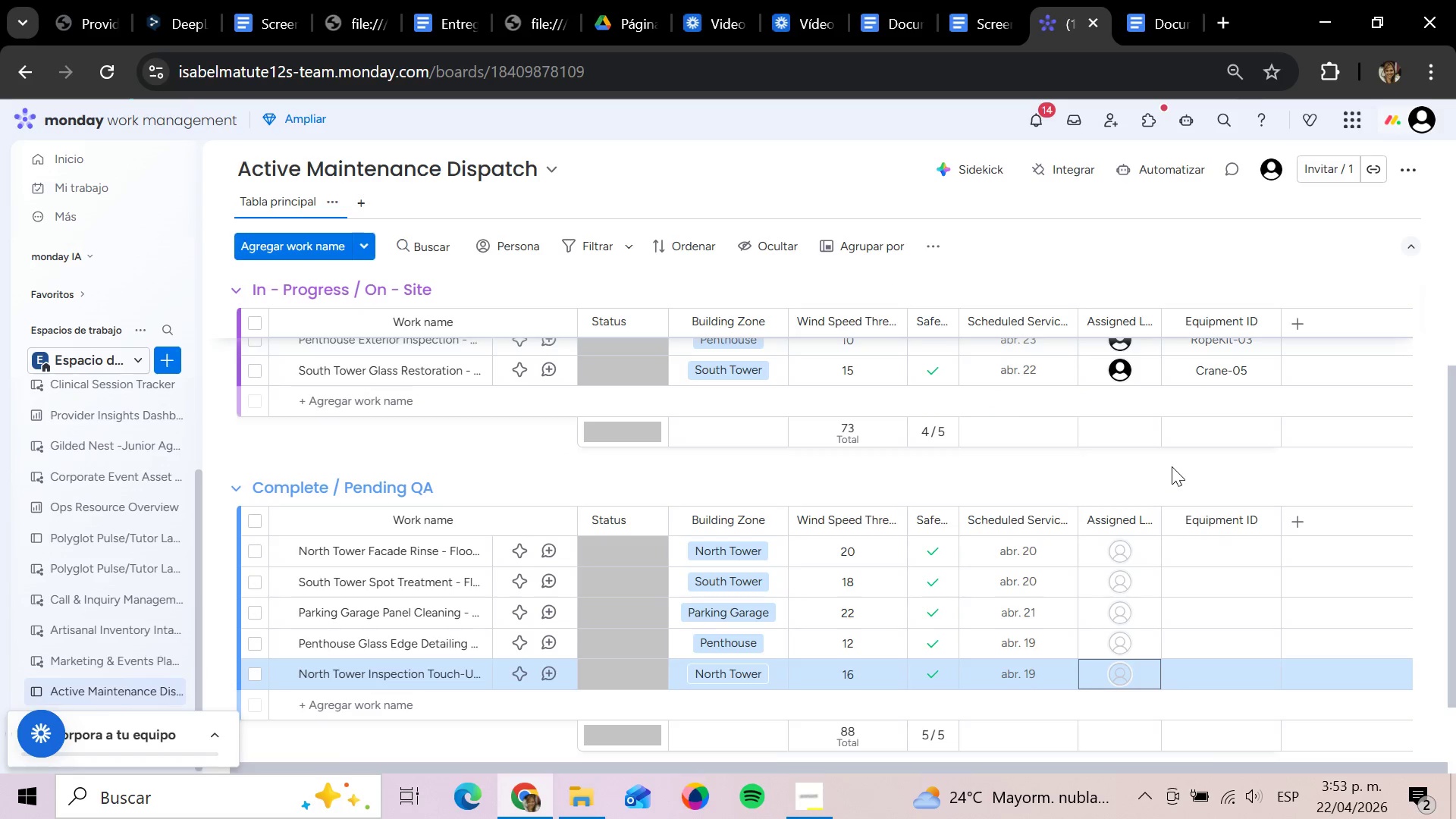 
key(ArrowUp)
 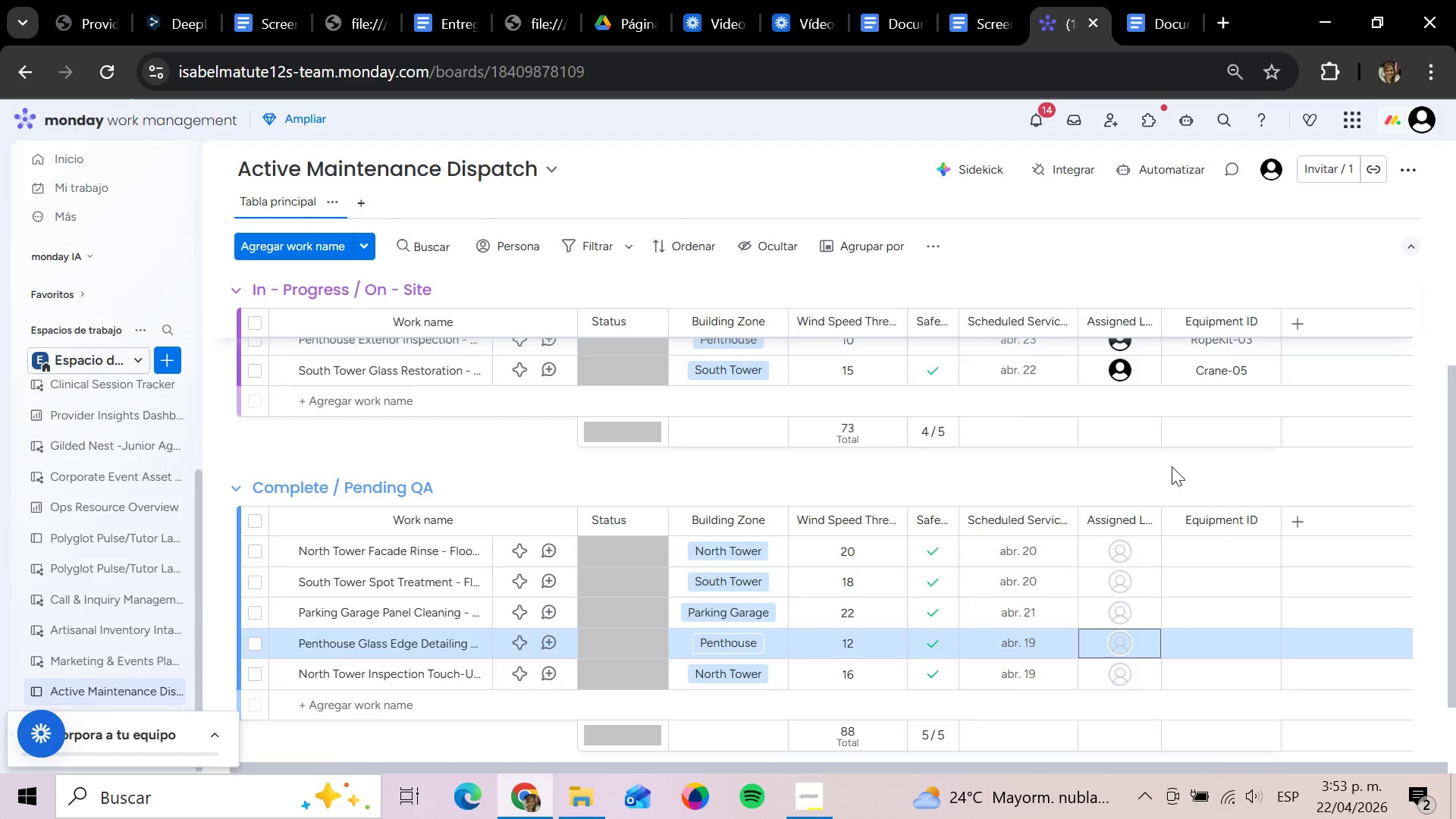 
key(ArrowUp)
 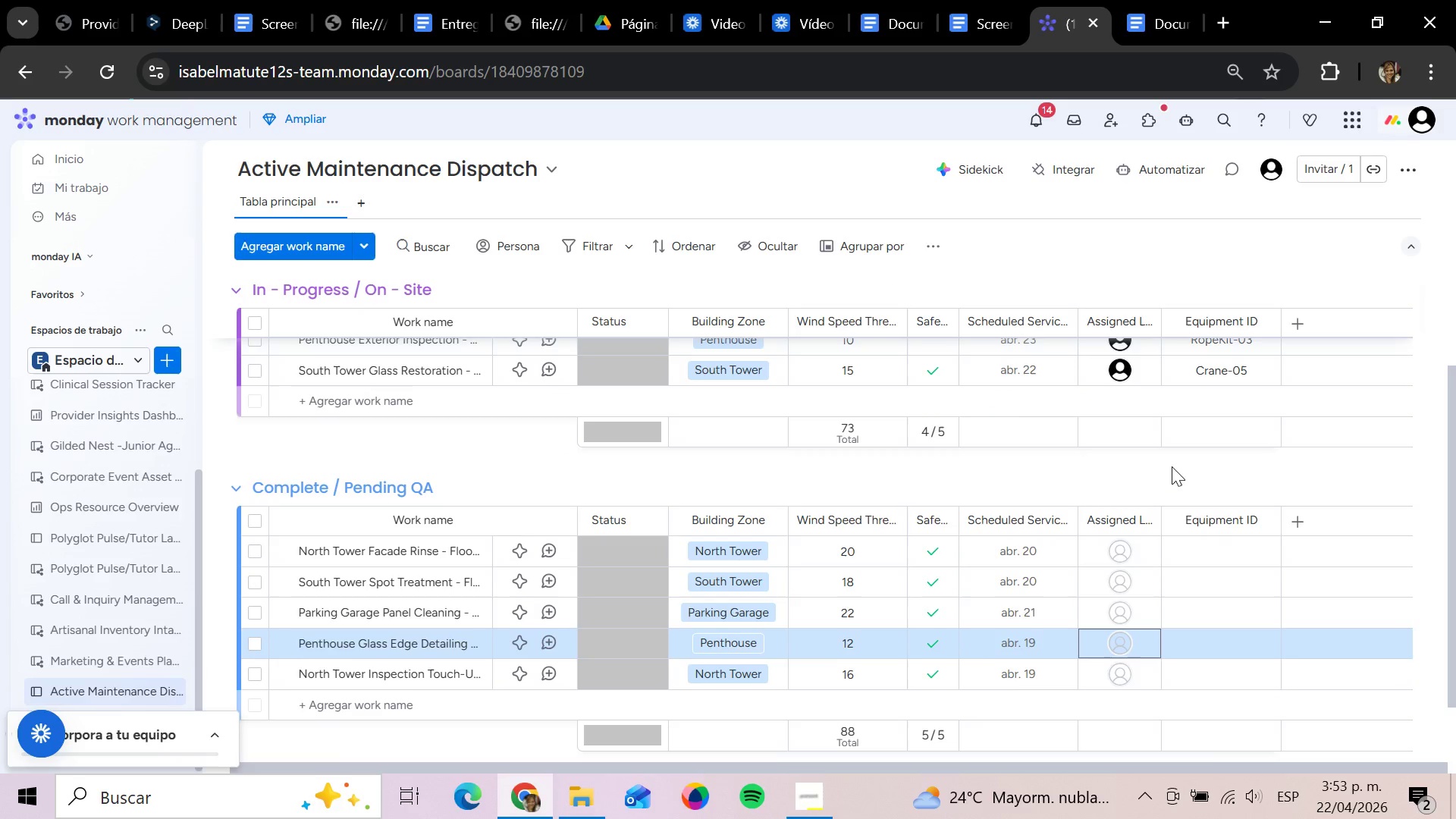 
key(ArrowUp)
 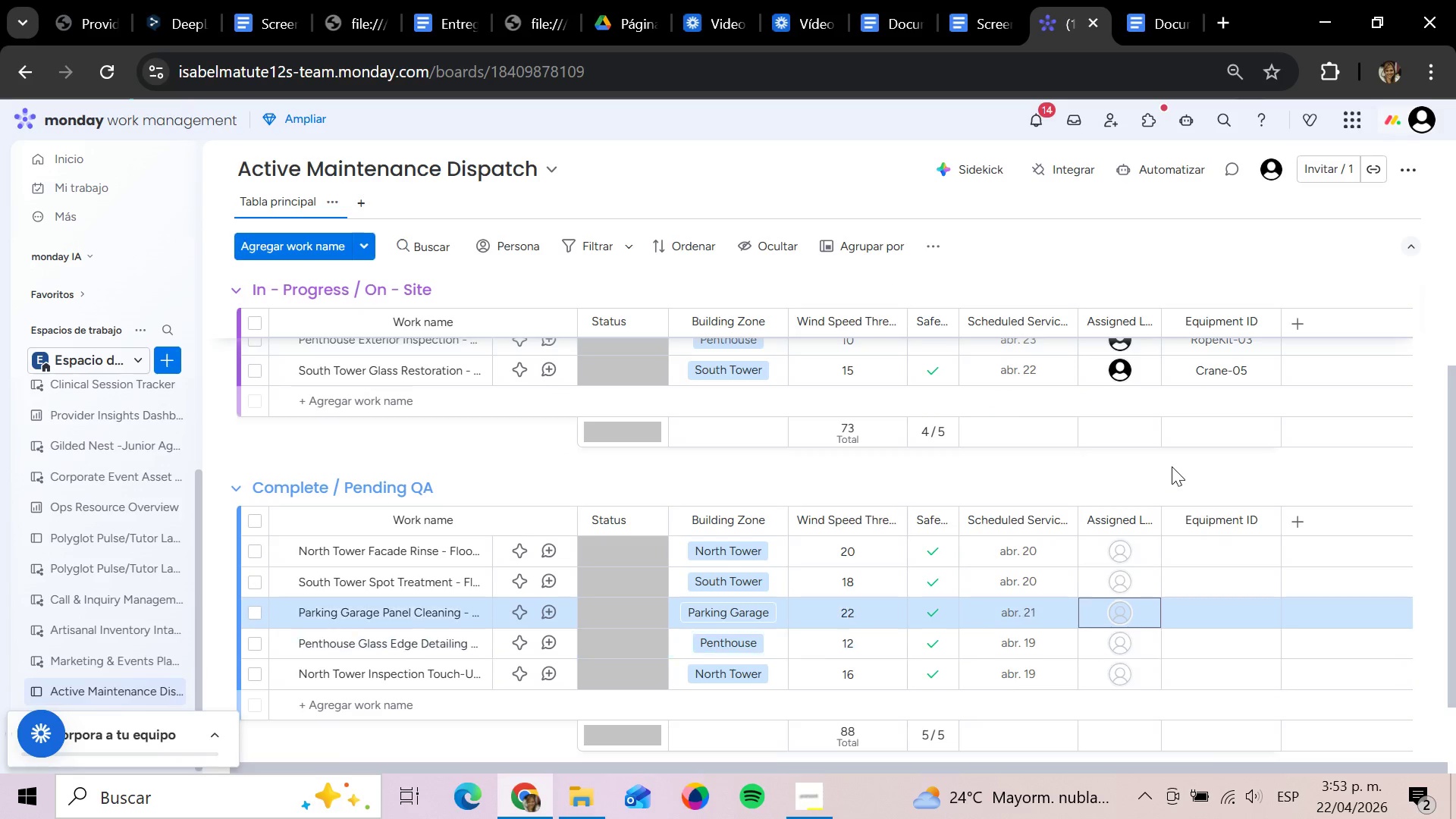 
key(ArrowUp)
 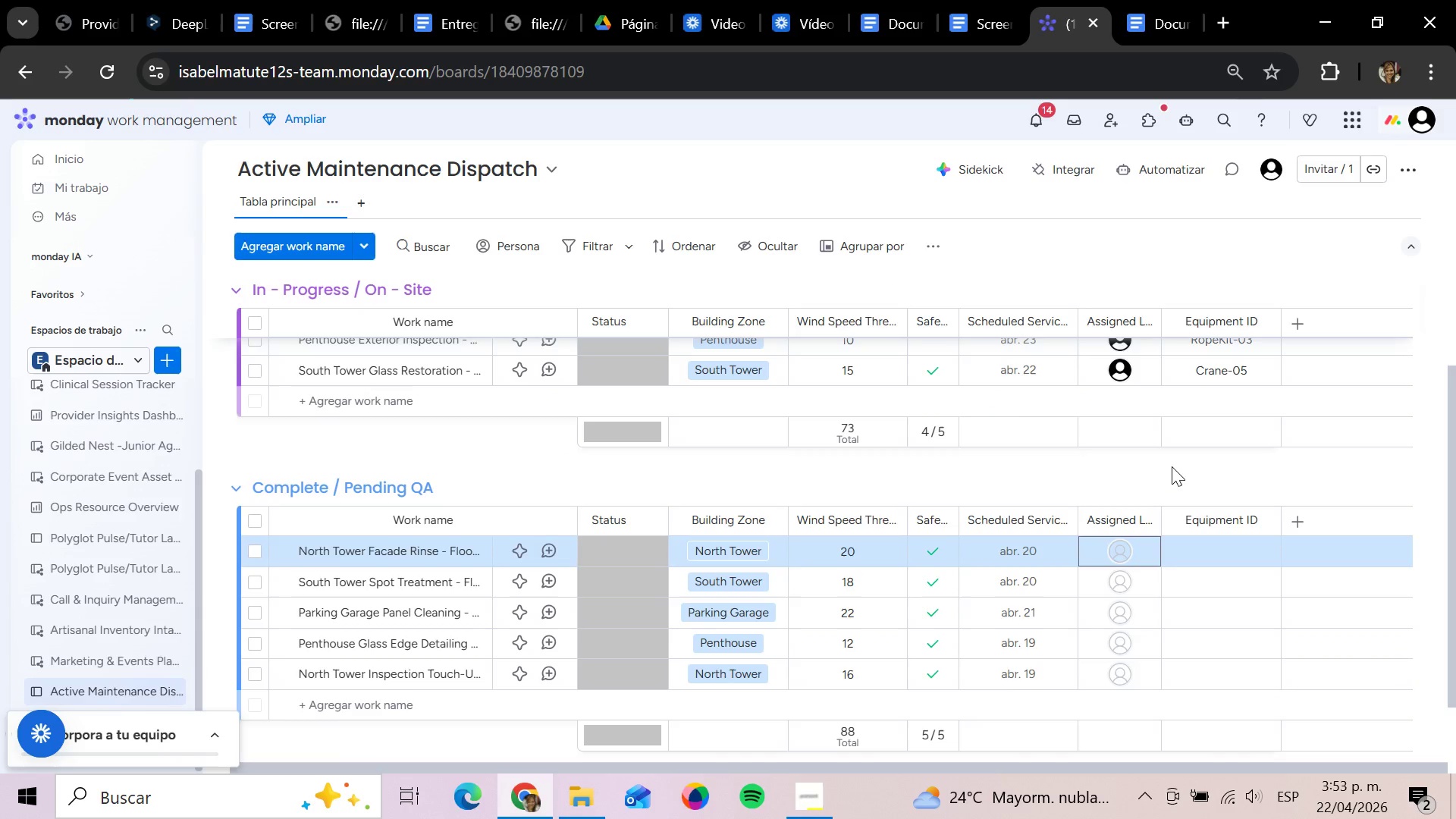 
key(ArrowUp)
 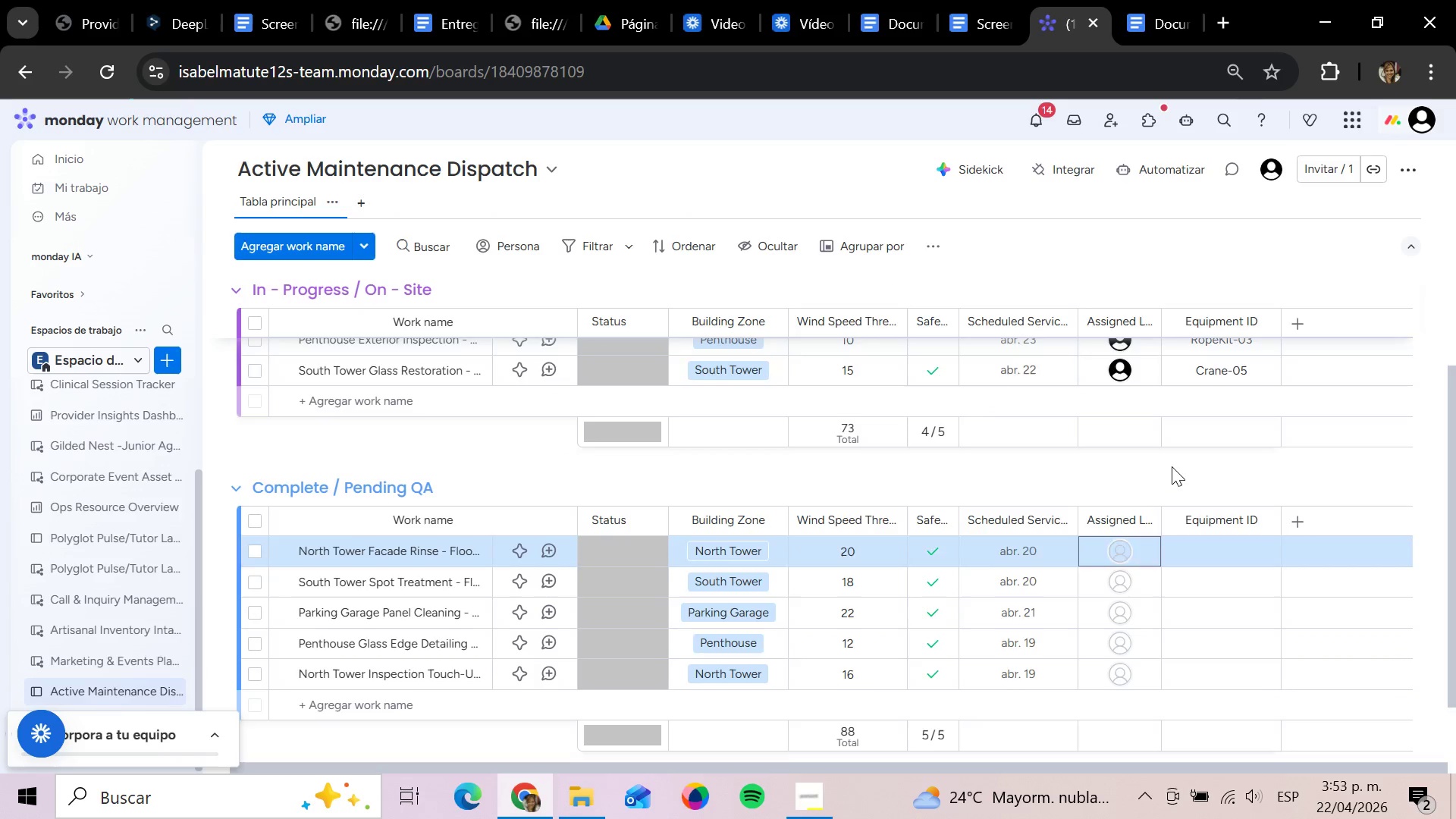 
key(ArrowUp)
 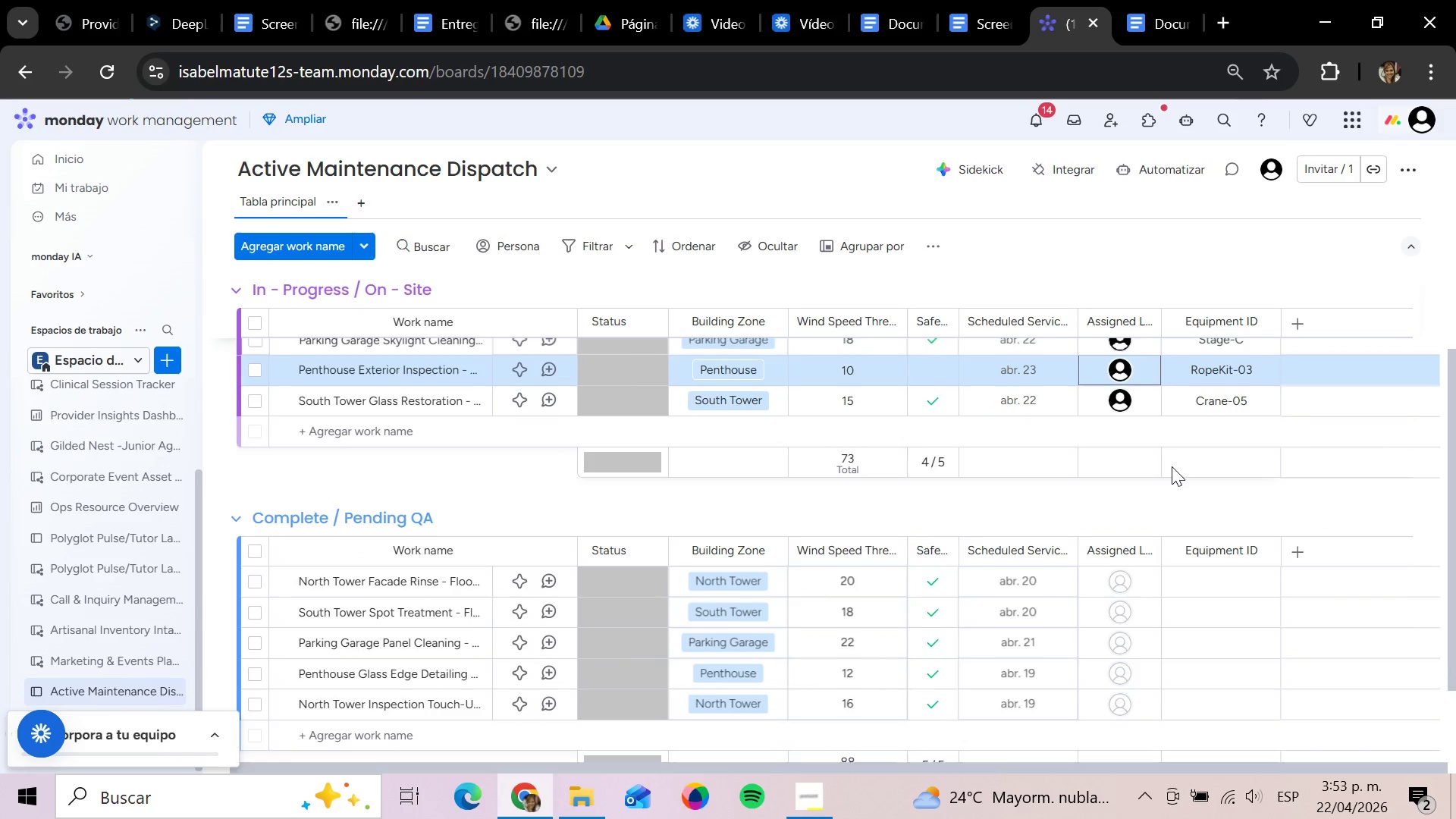 
key(ArrowDown)
 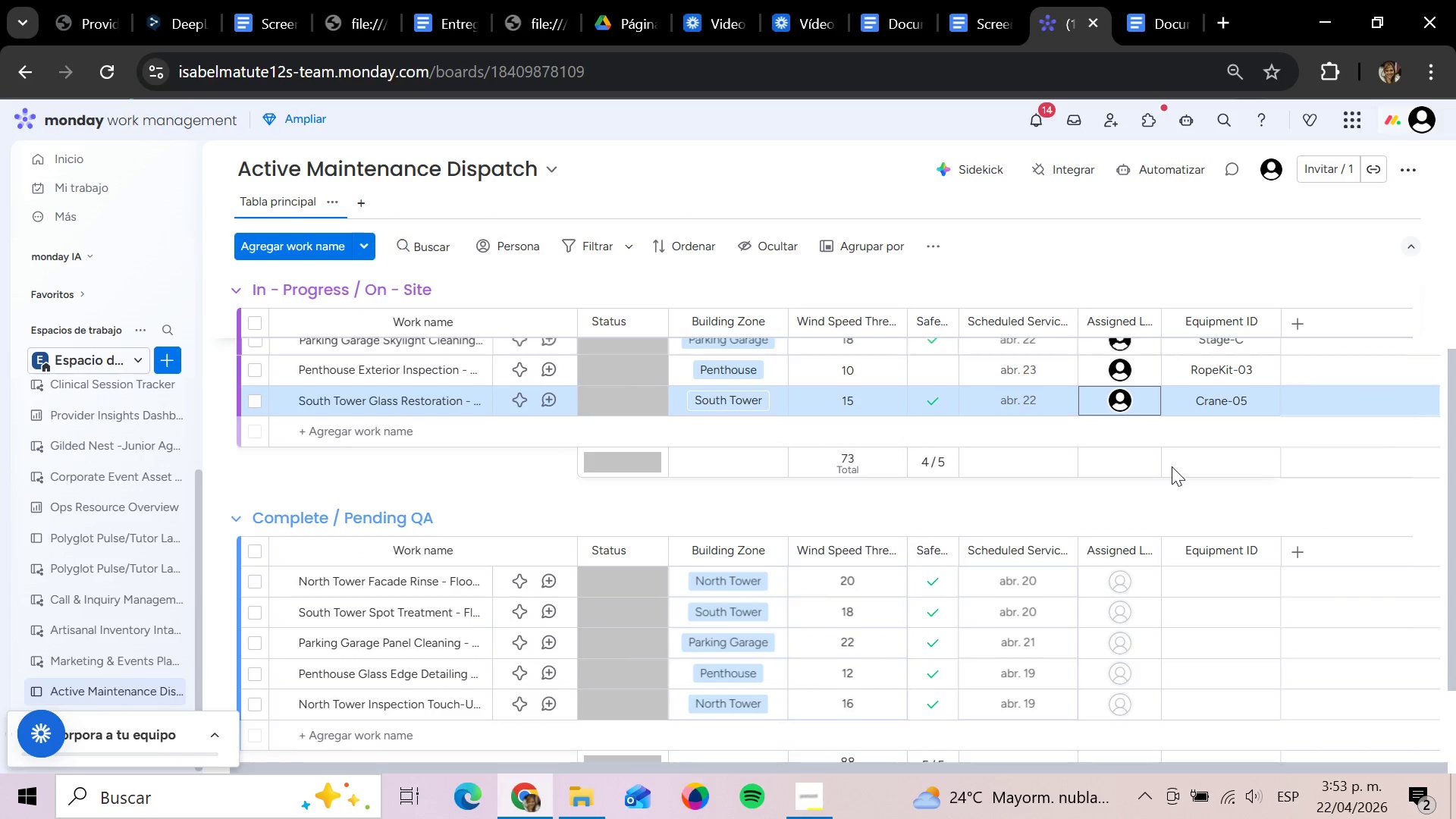 
key(ArrowDown)
 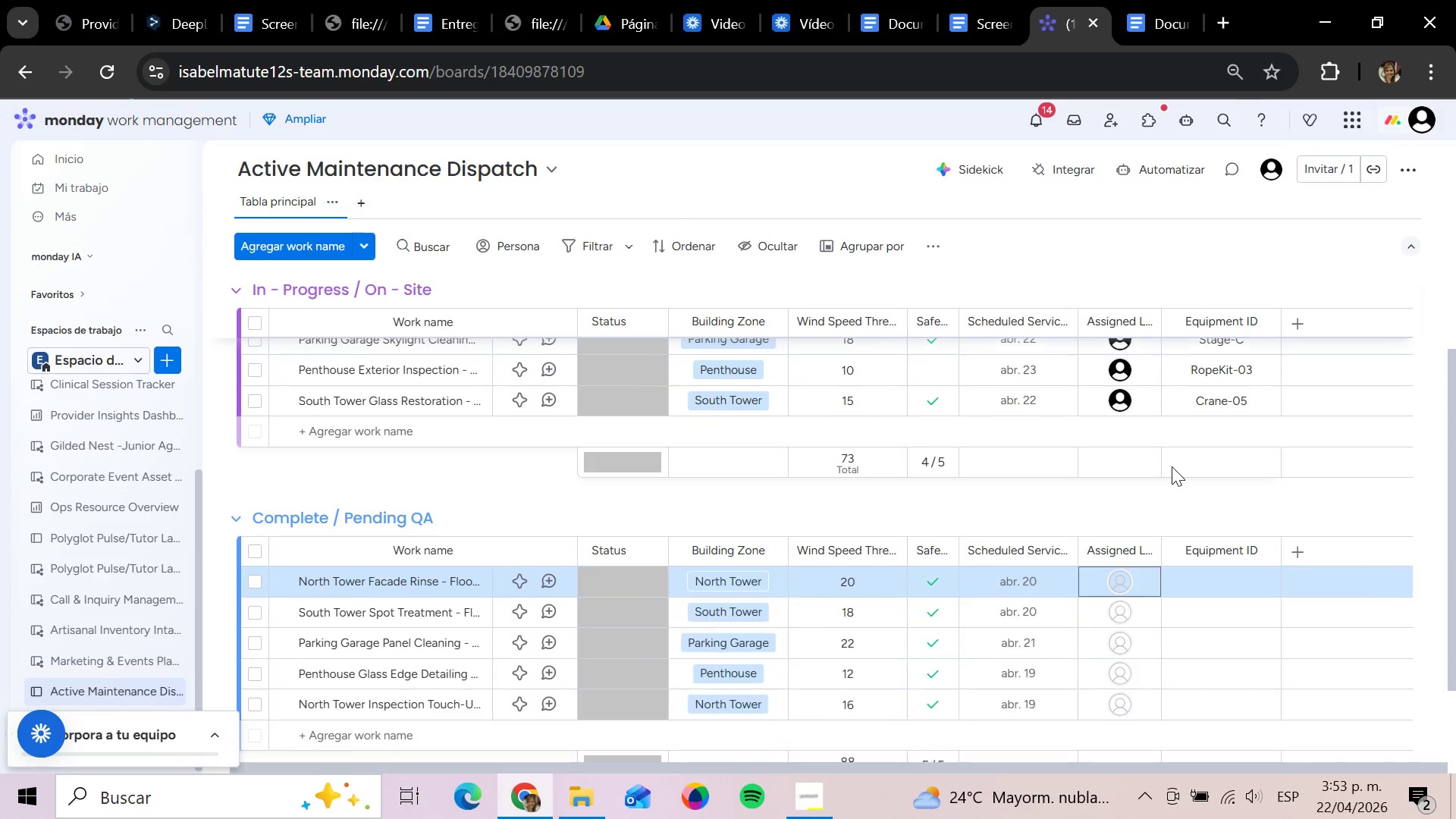 
key(Enter)
 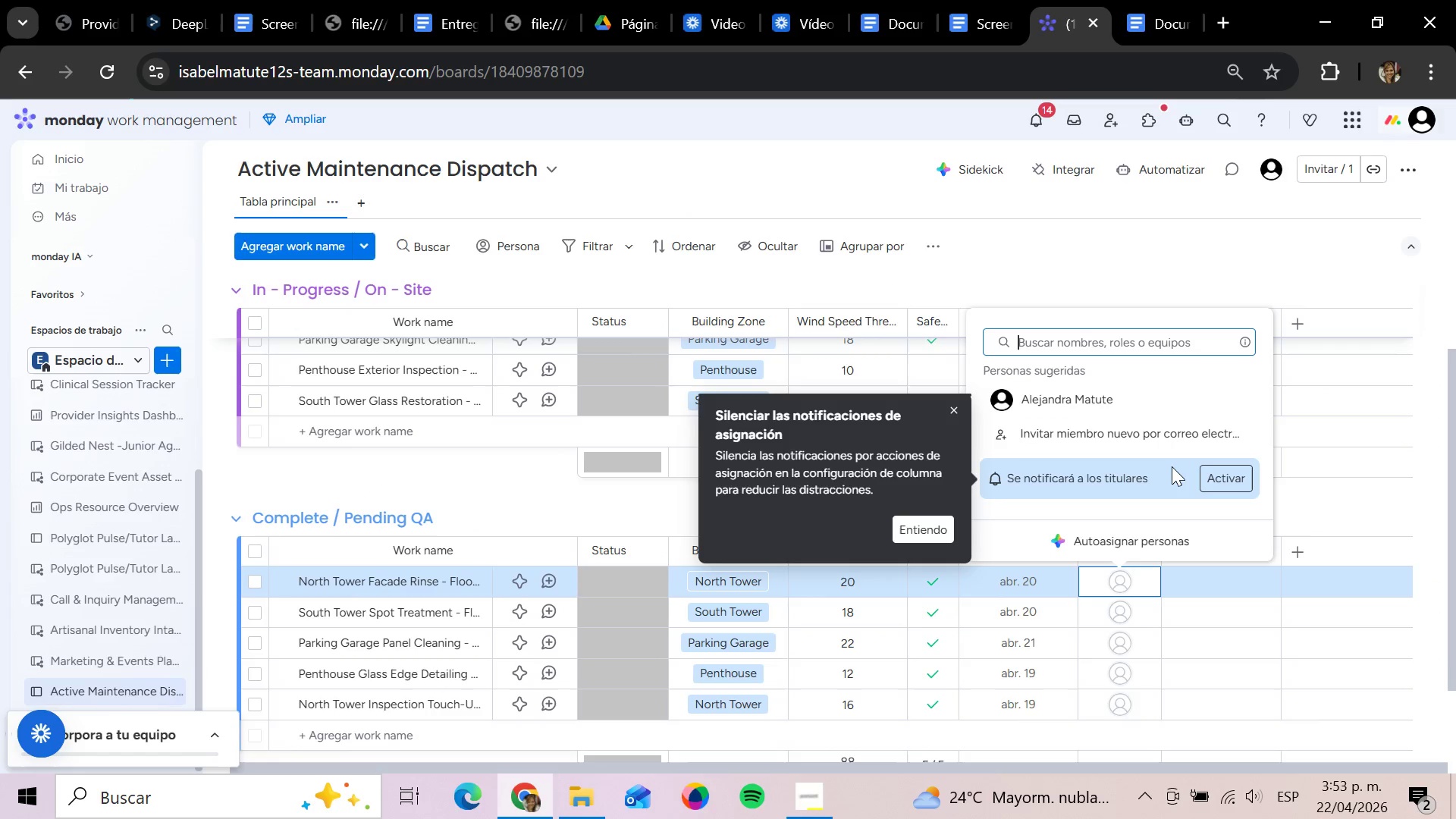 
key(ArrowDown)
 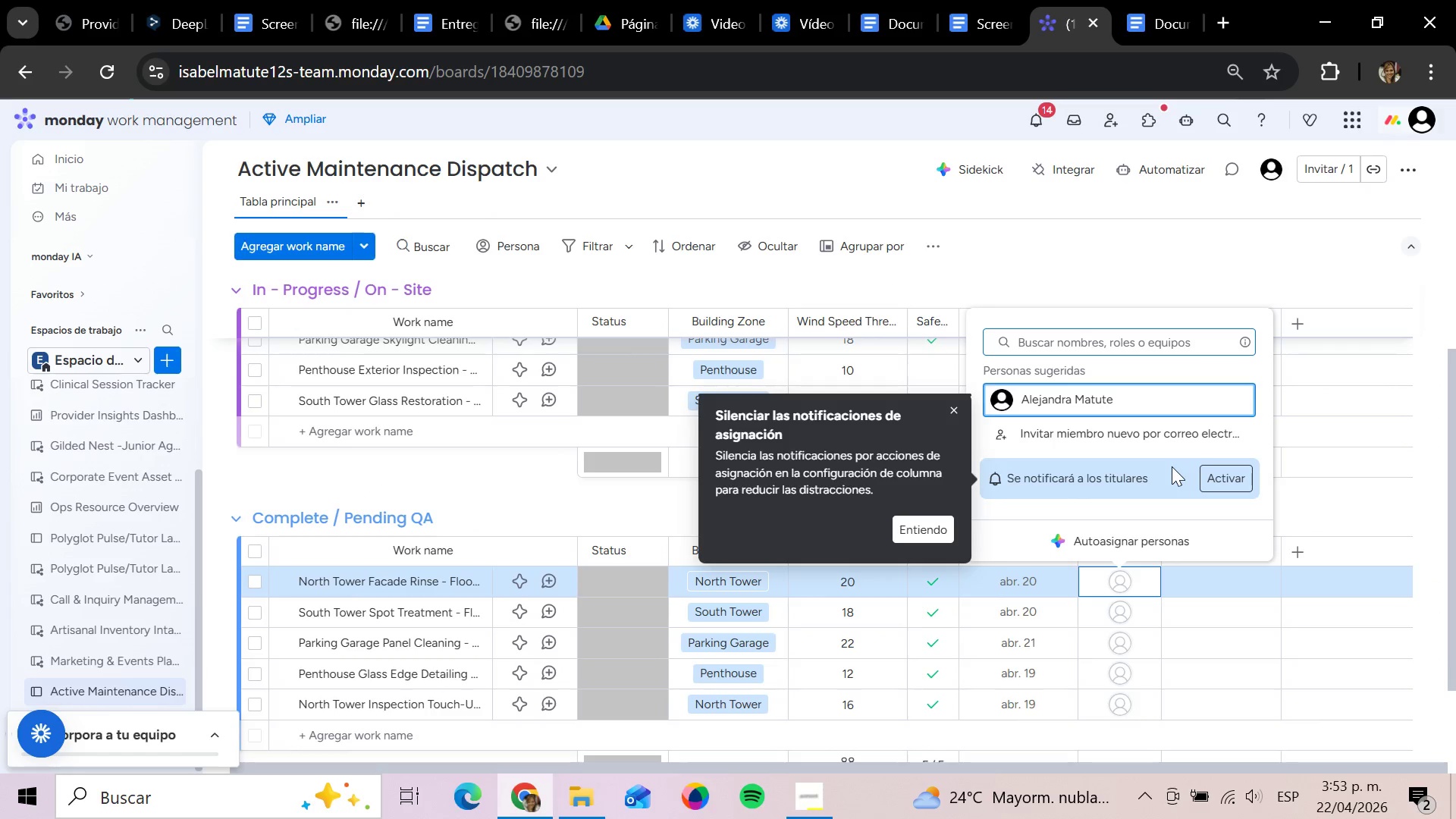 
key(ArrowUp)
 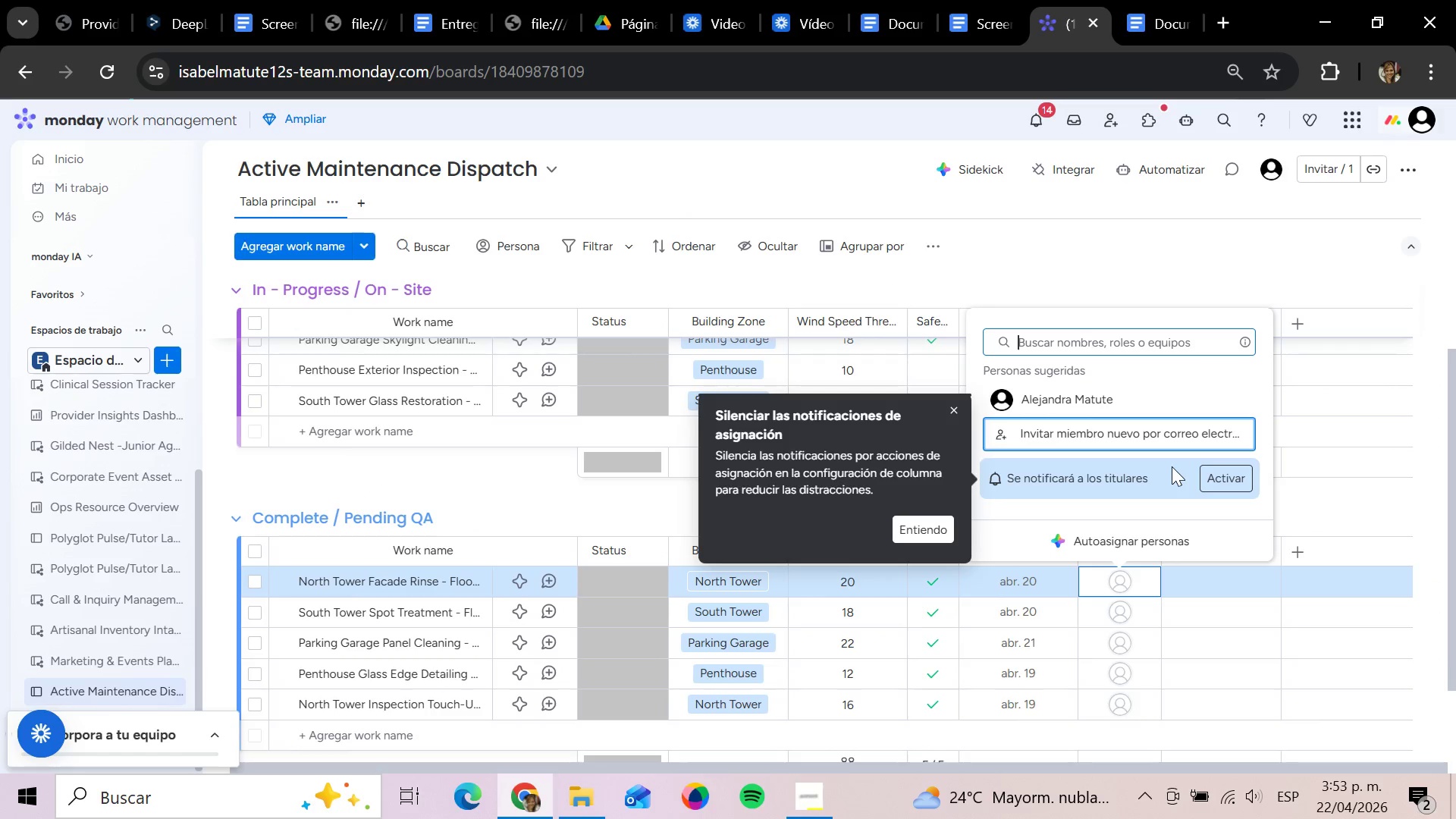 
key(ArrowUp)
 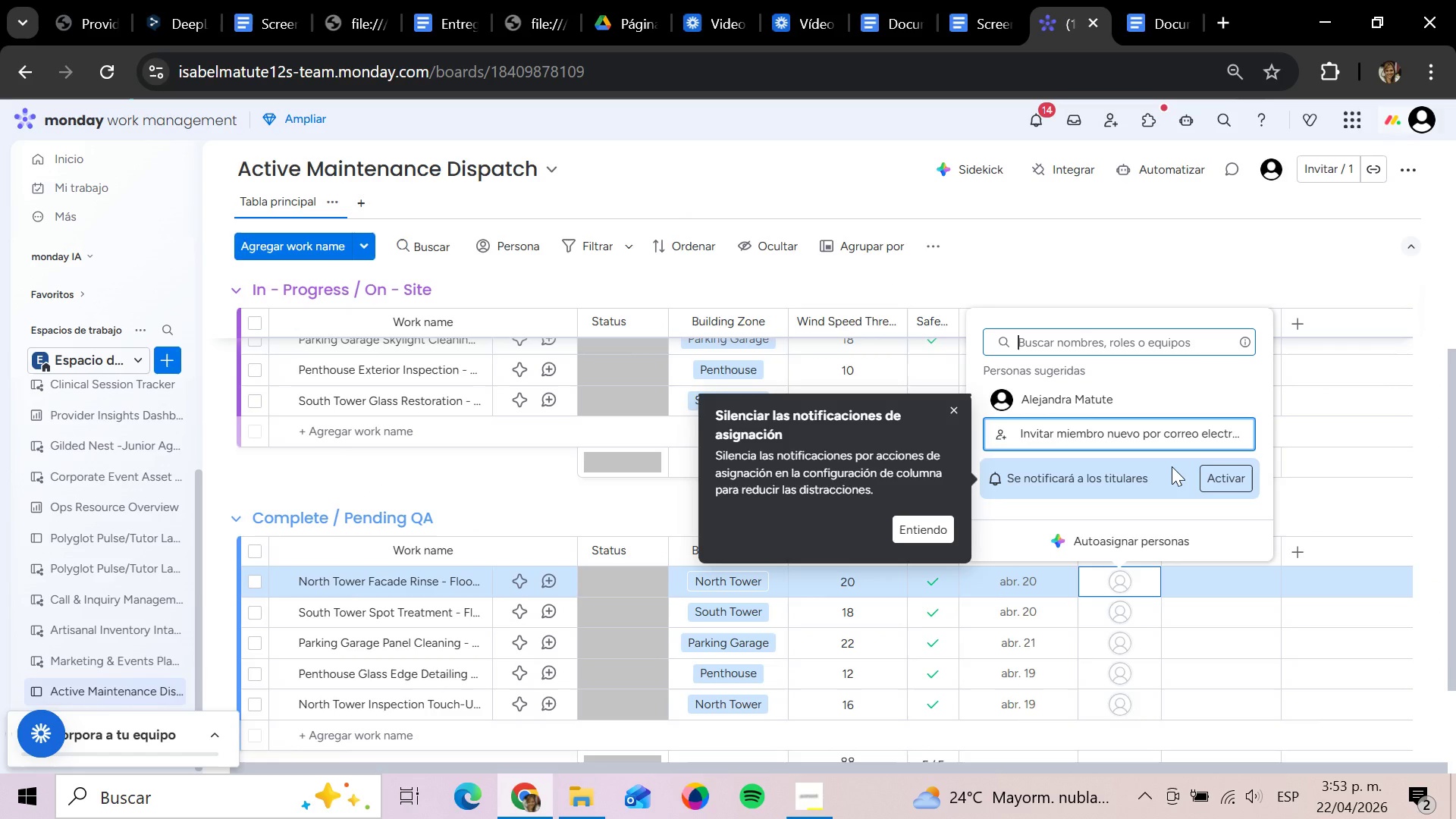 
key(ArrowDown)
 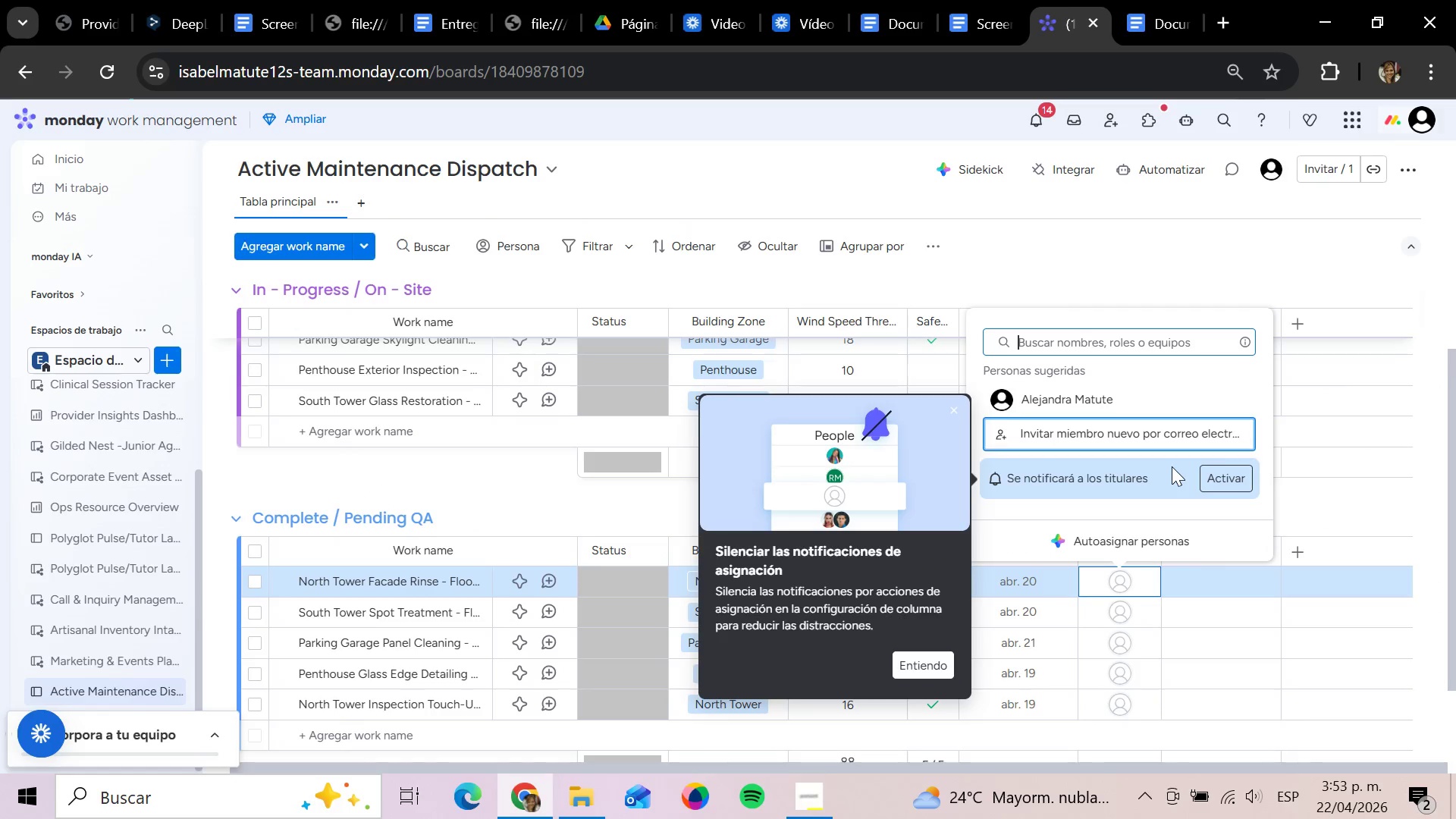 
key(ArrowUp)
 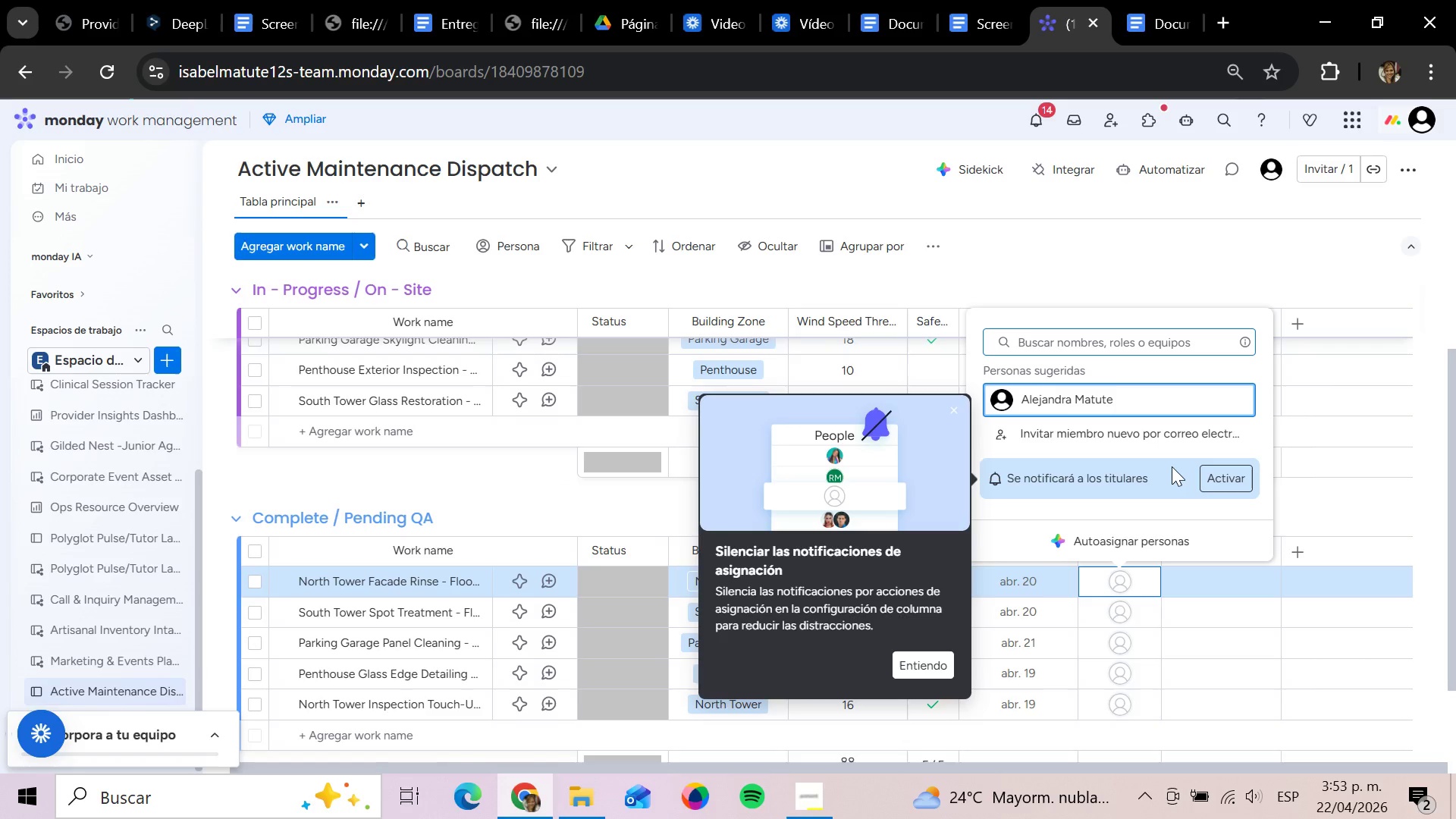 
key(Enter)
 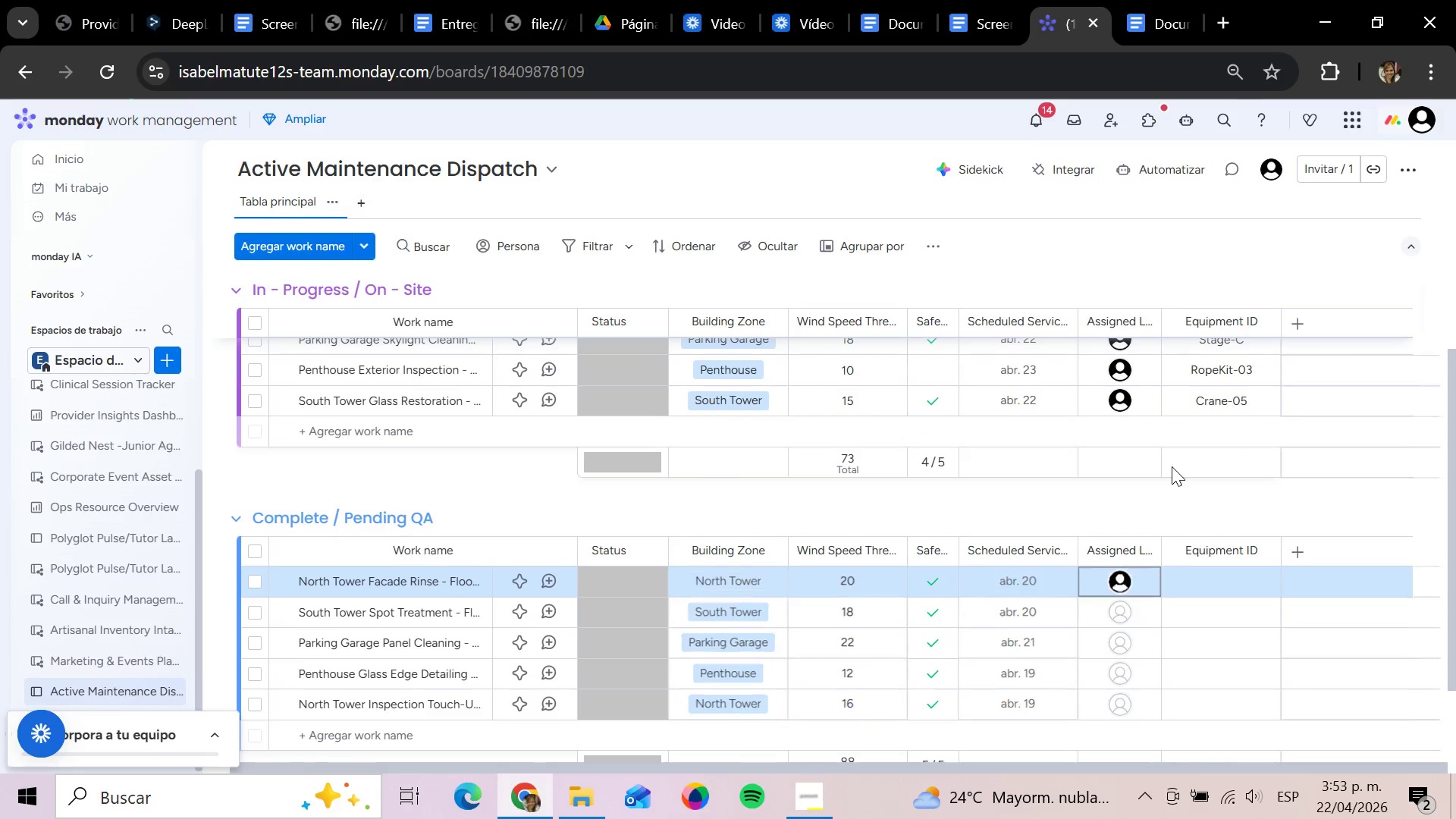 
key(ArrowDown)
 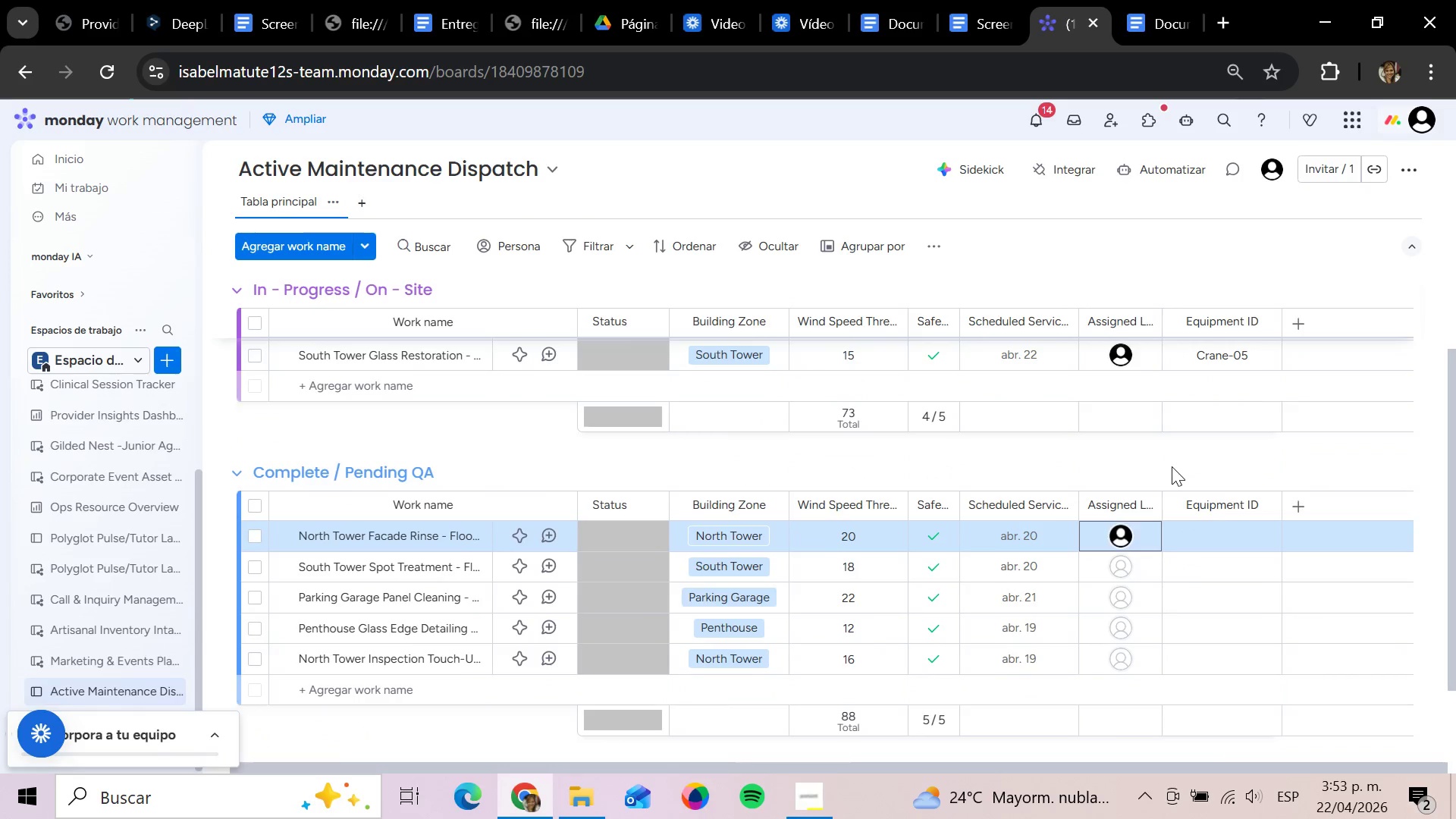 
key(Enter)
 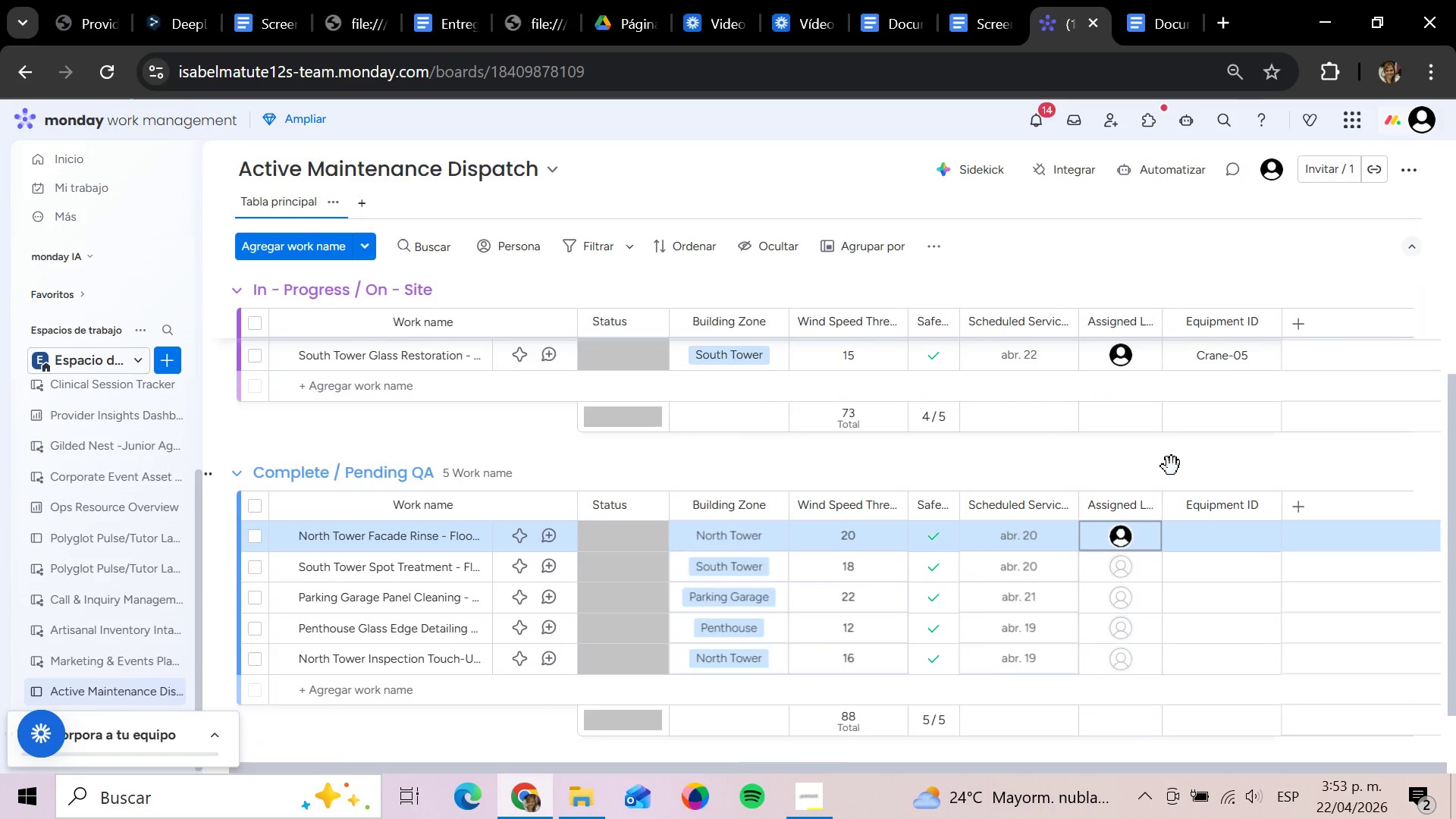 
key(ArrowRight)
 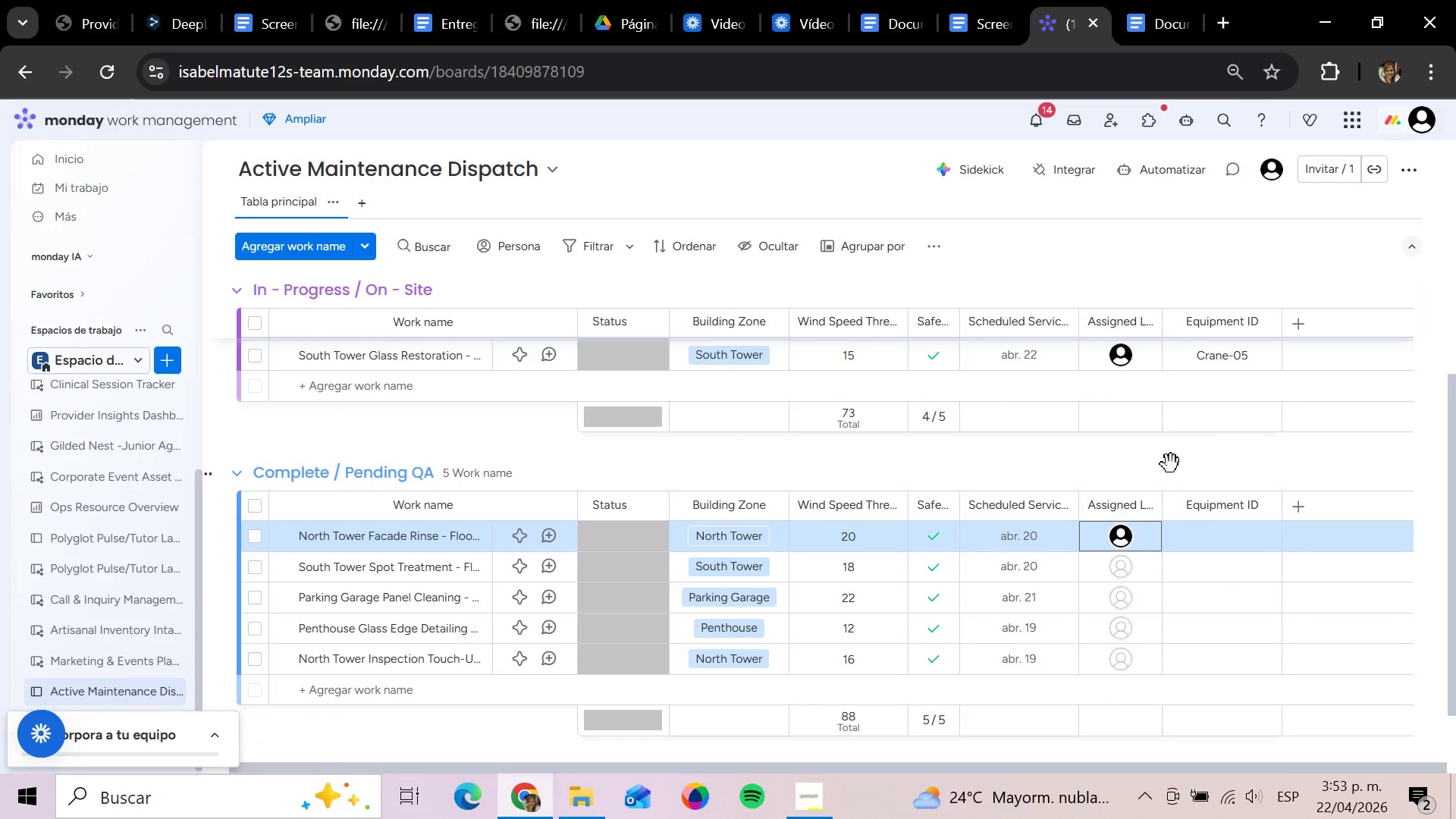 
key(ArrowDown)
 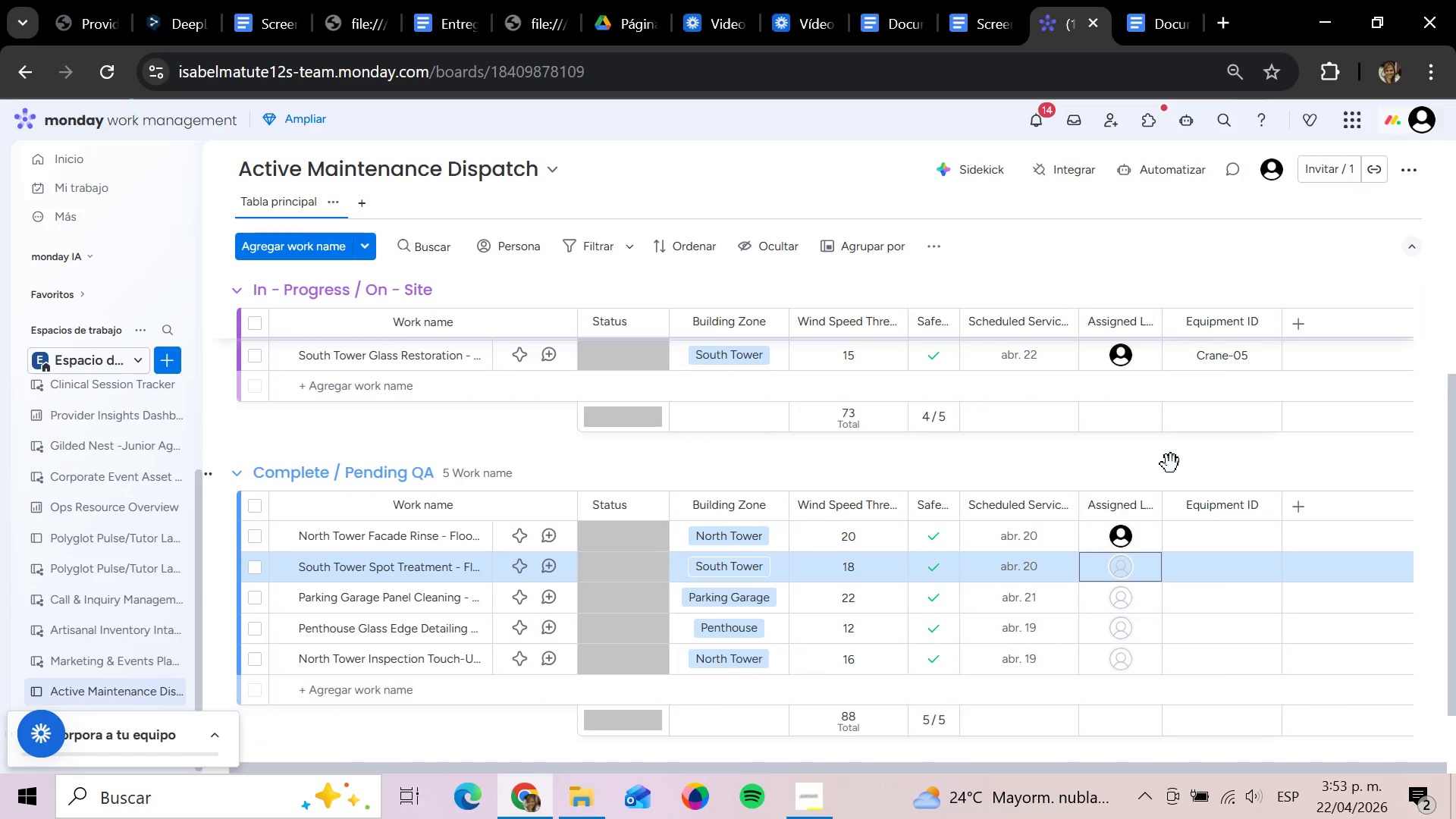 
key(Enter)
 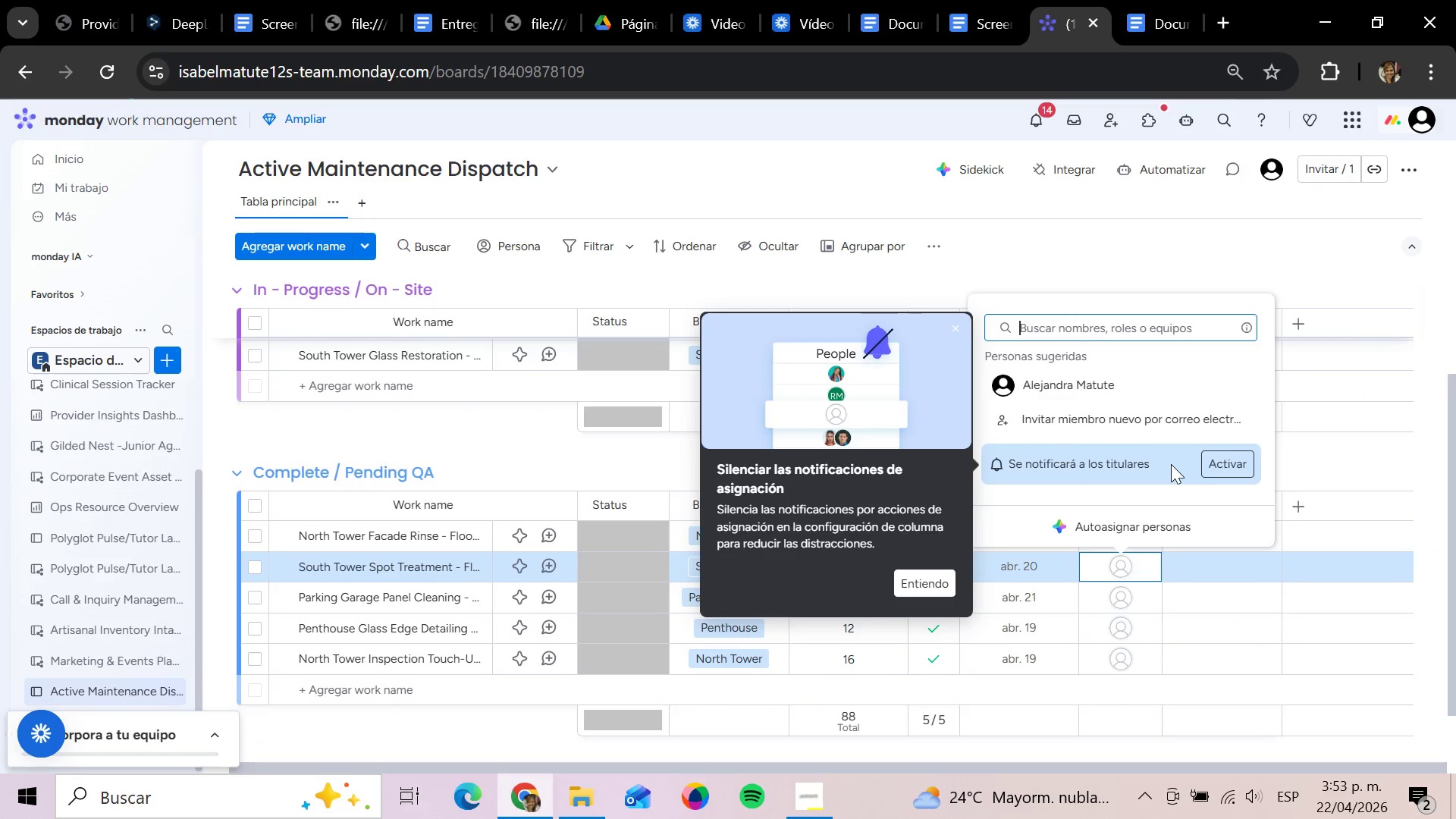 
key(ArrowUp)
 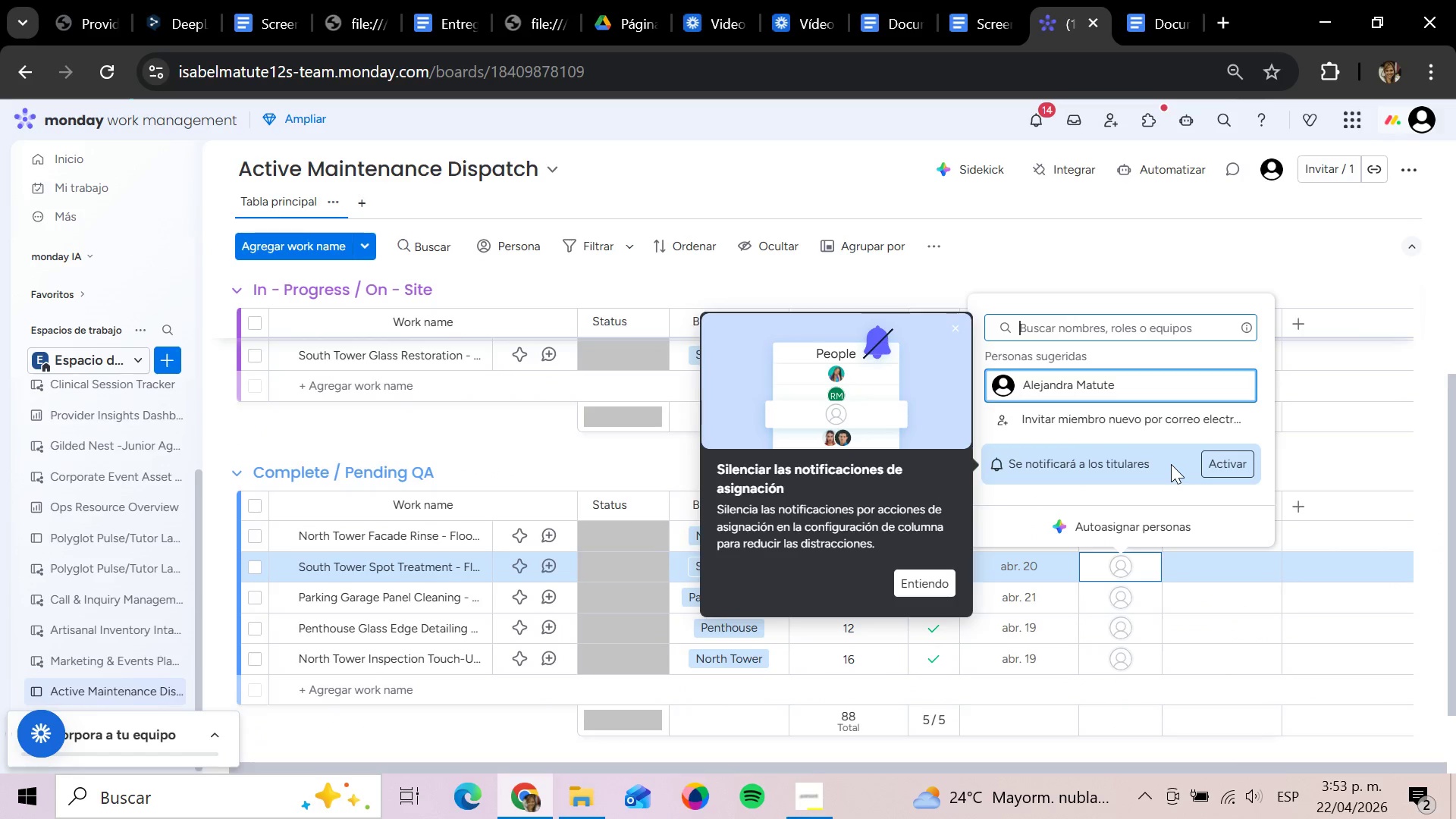 
key(Enter)
 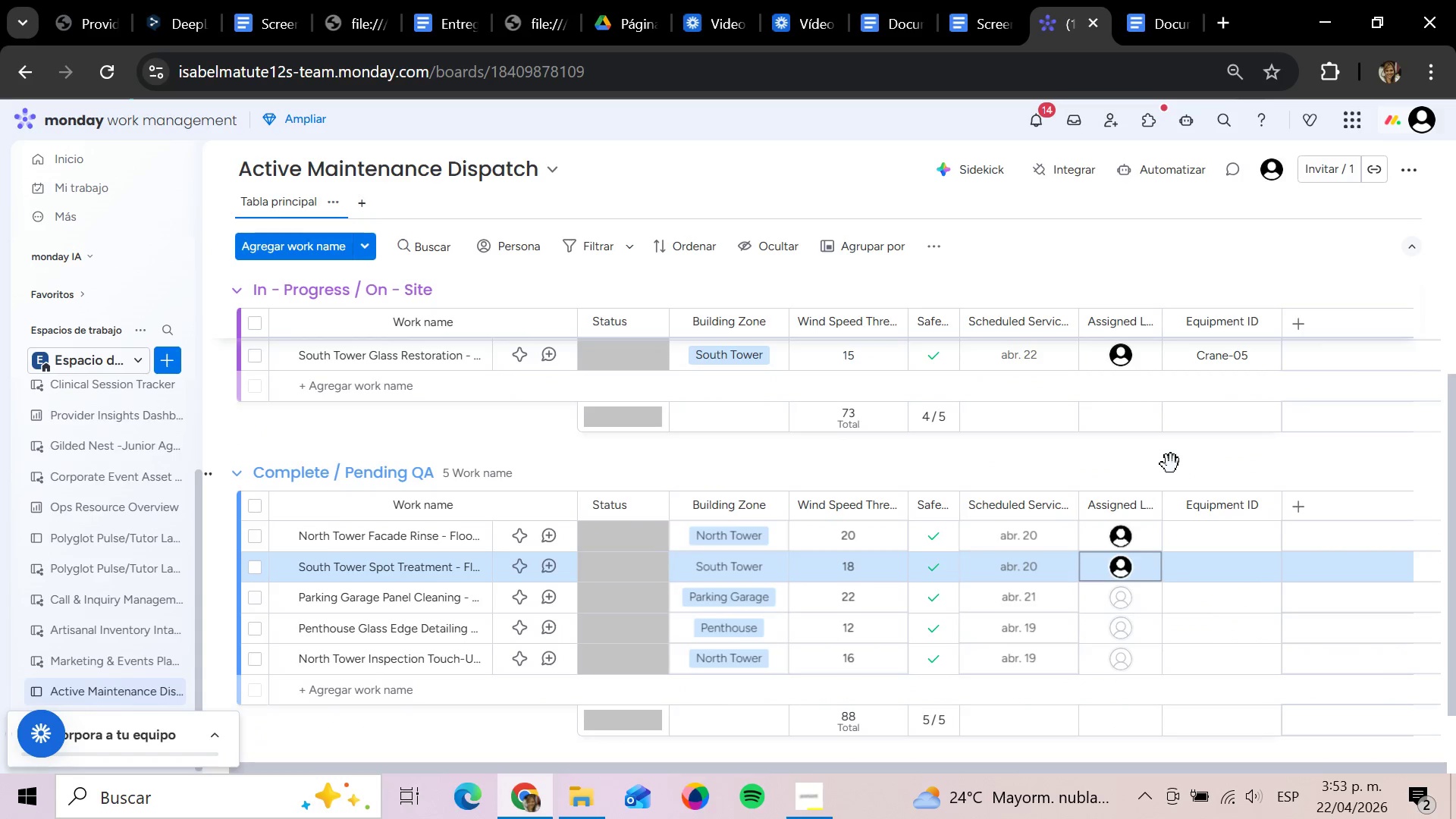 
key(ArrowDown)
 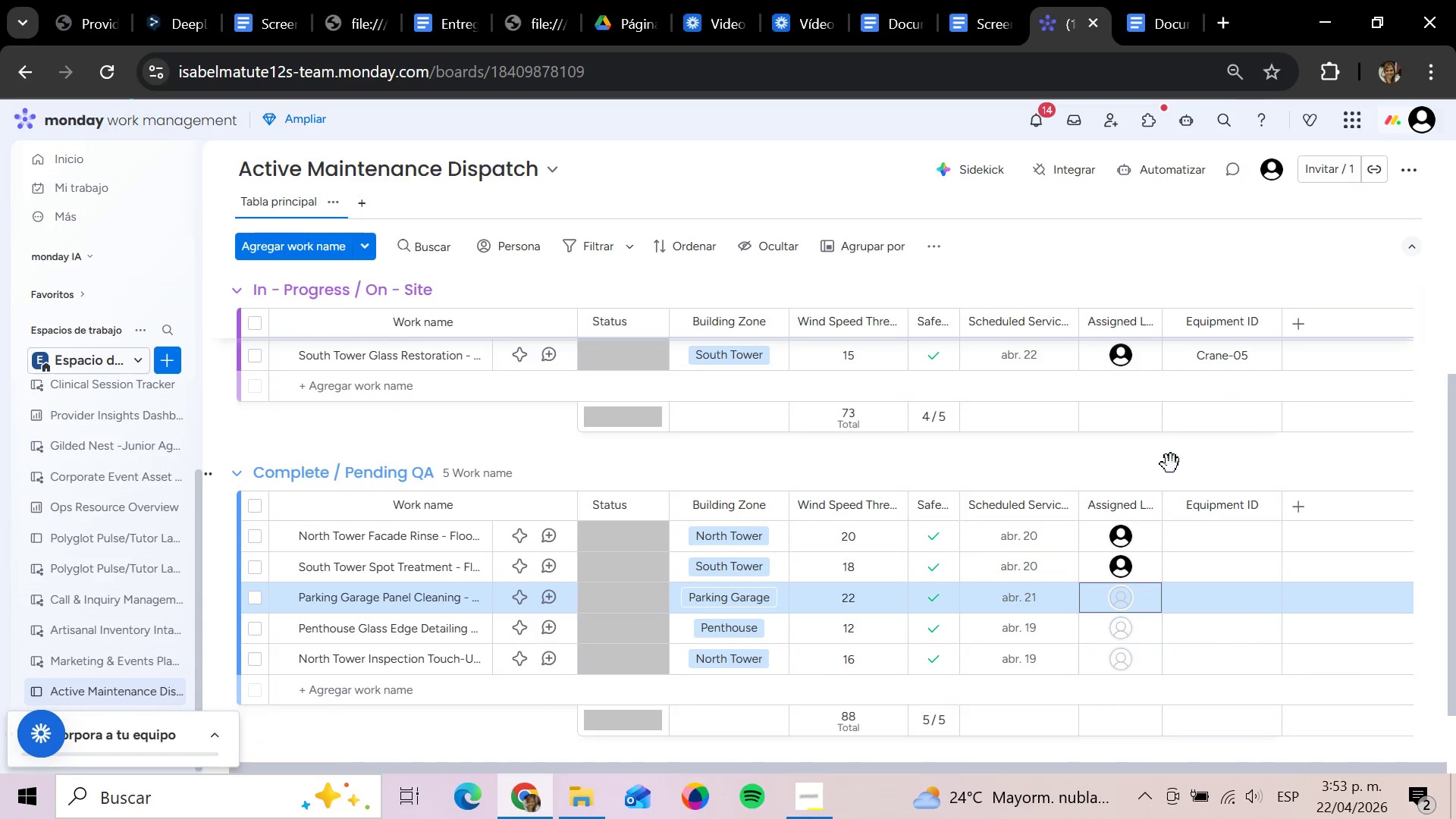 
key(Enter)
 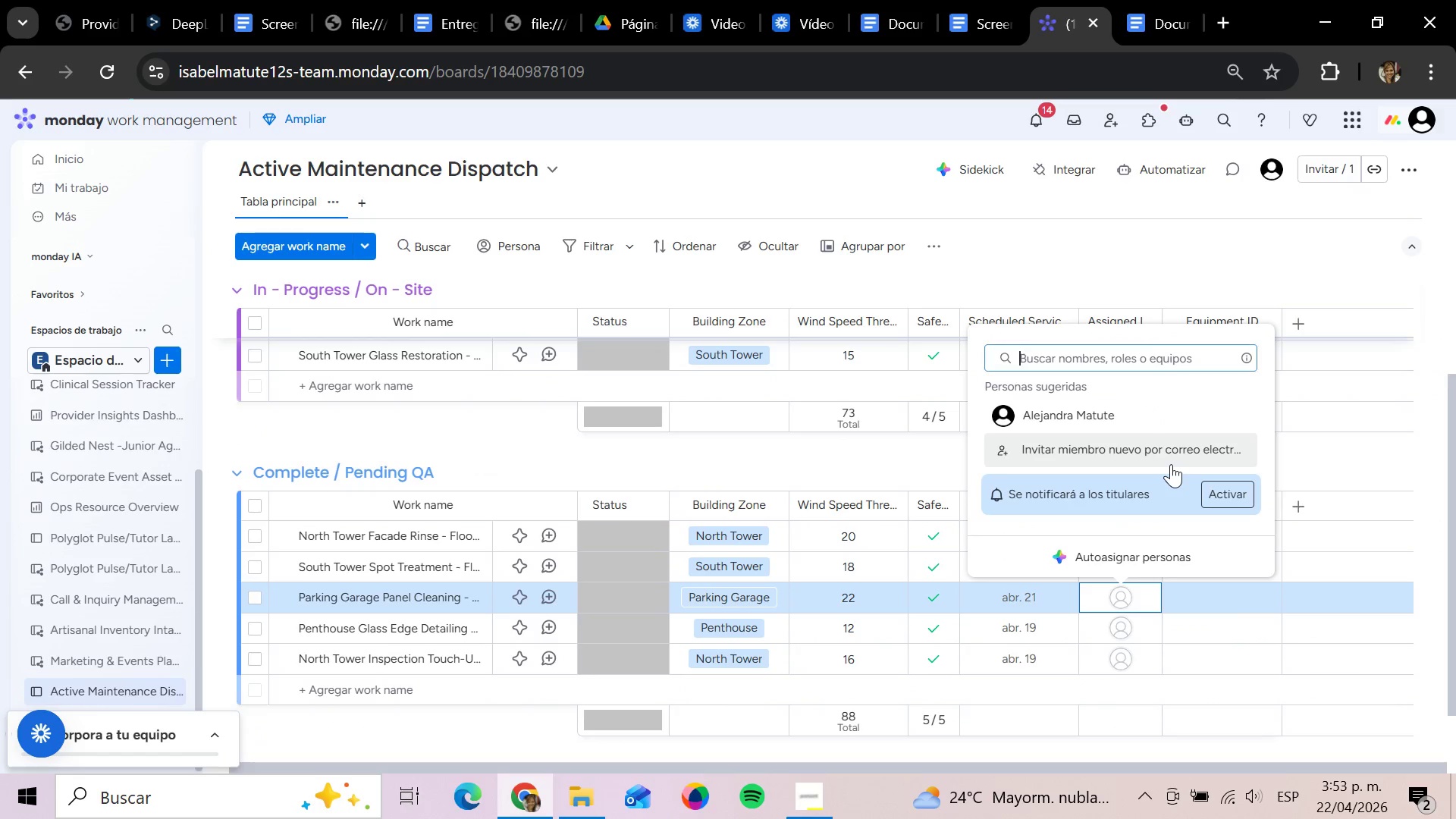 
key(ArrowUp)
 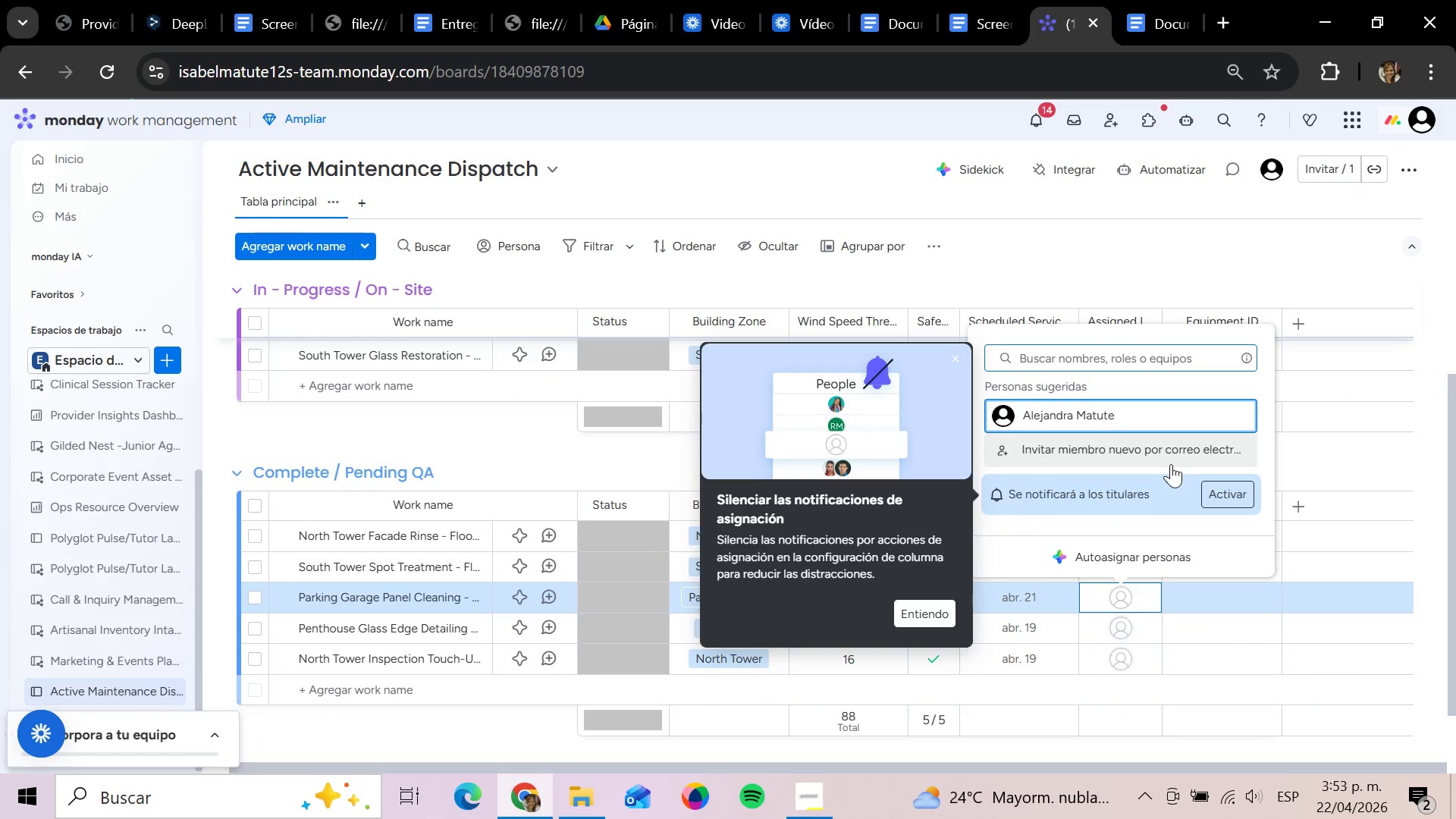 
key(Enter)
 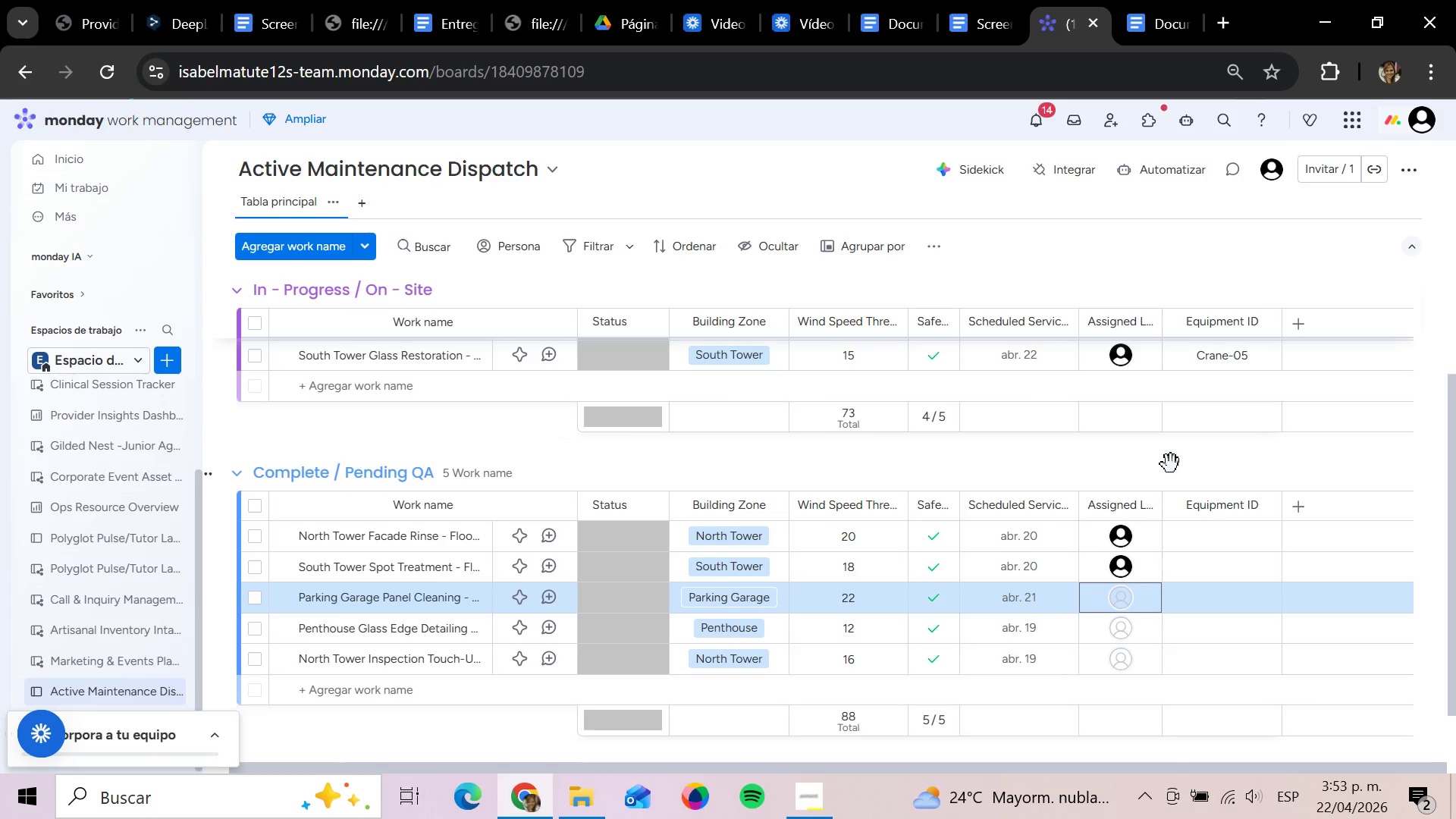 
key(ArrowDown)
 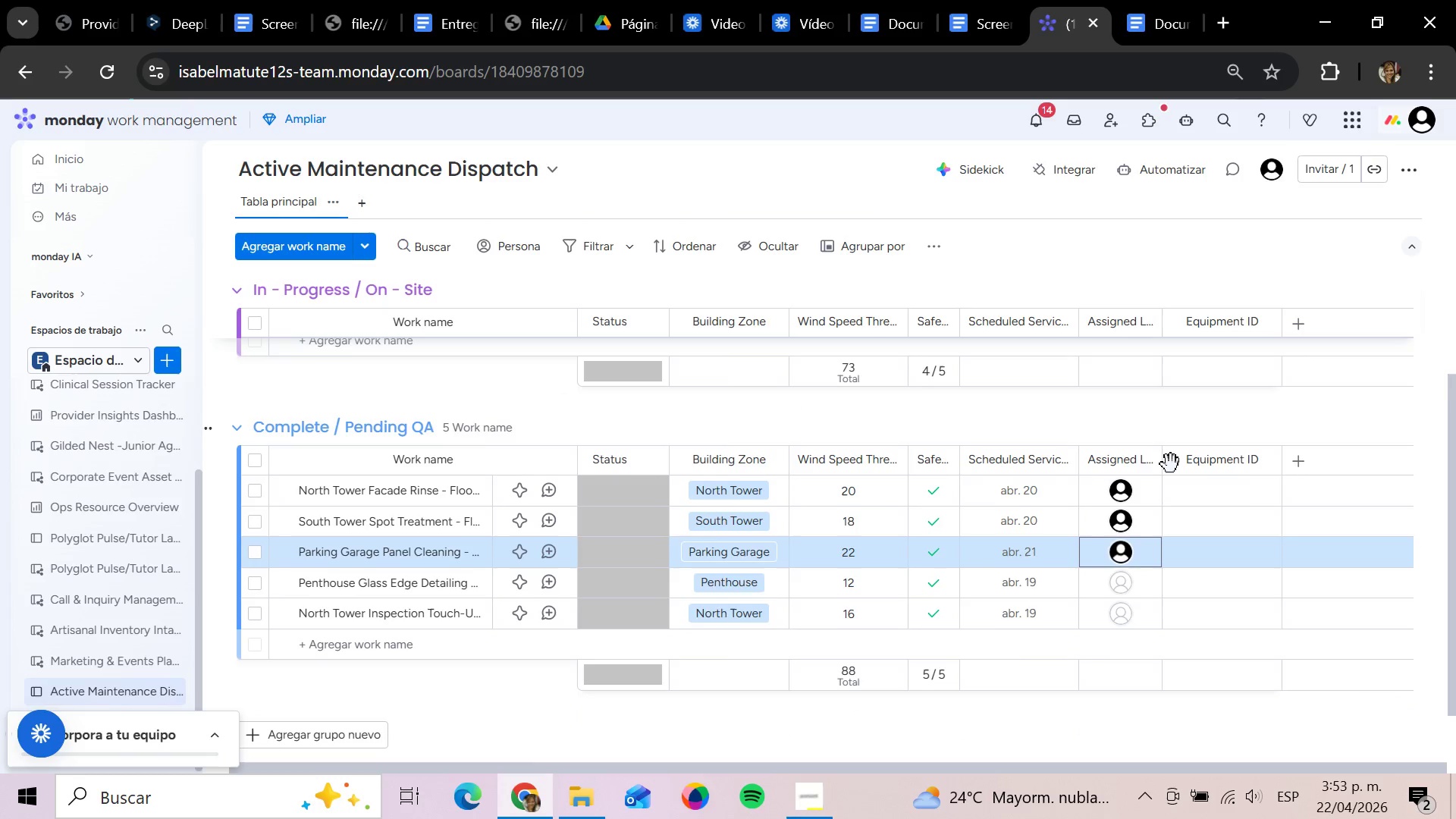 
key(Enter)
 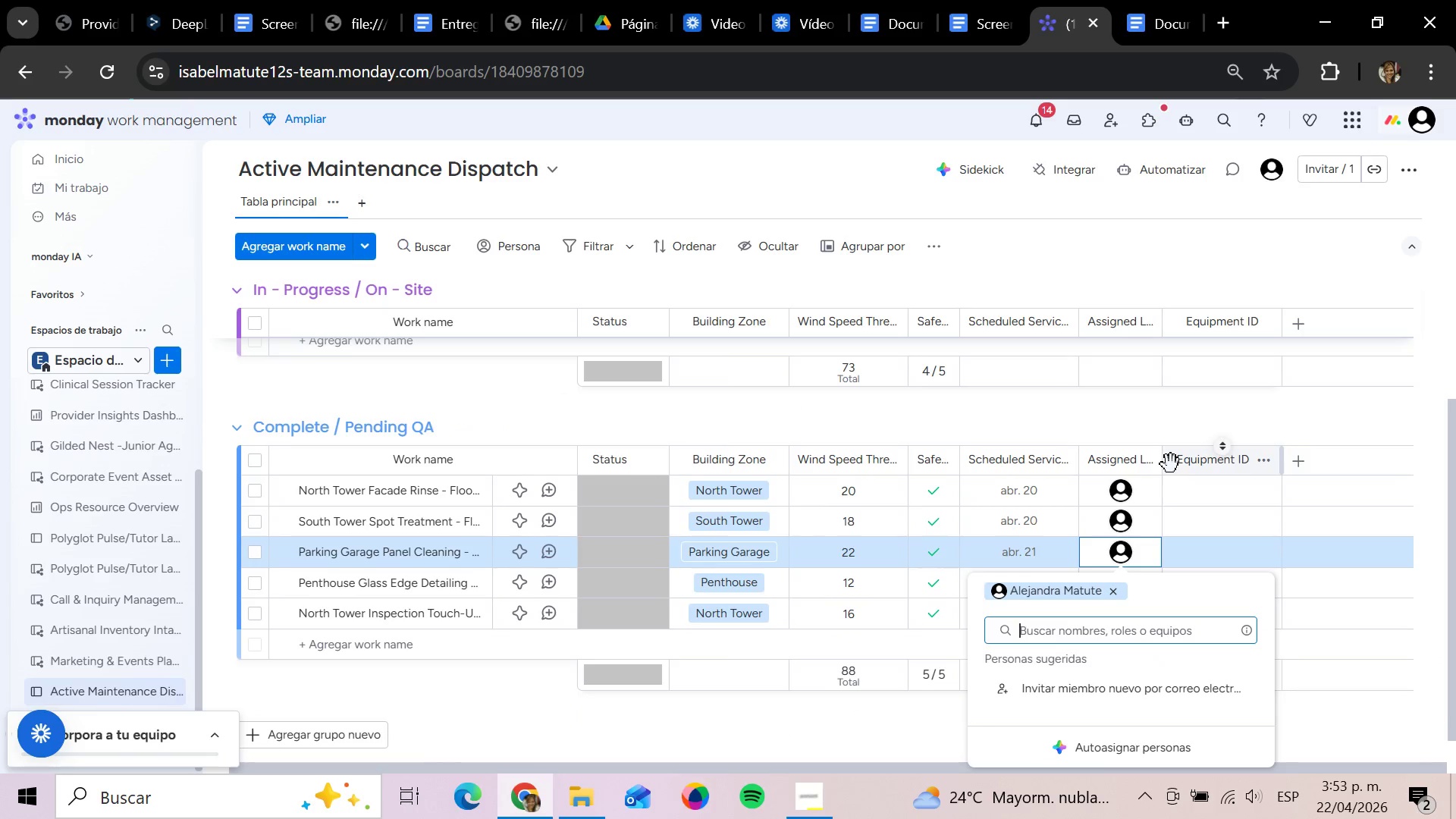 
key(ArrowDown)
 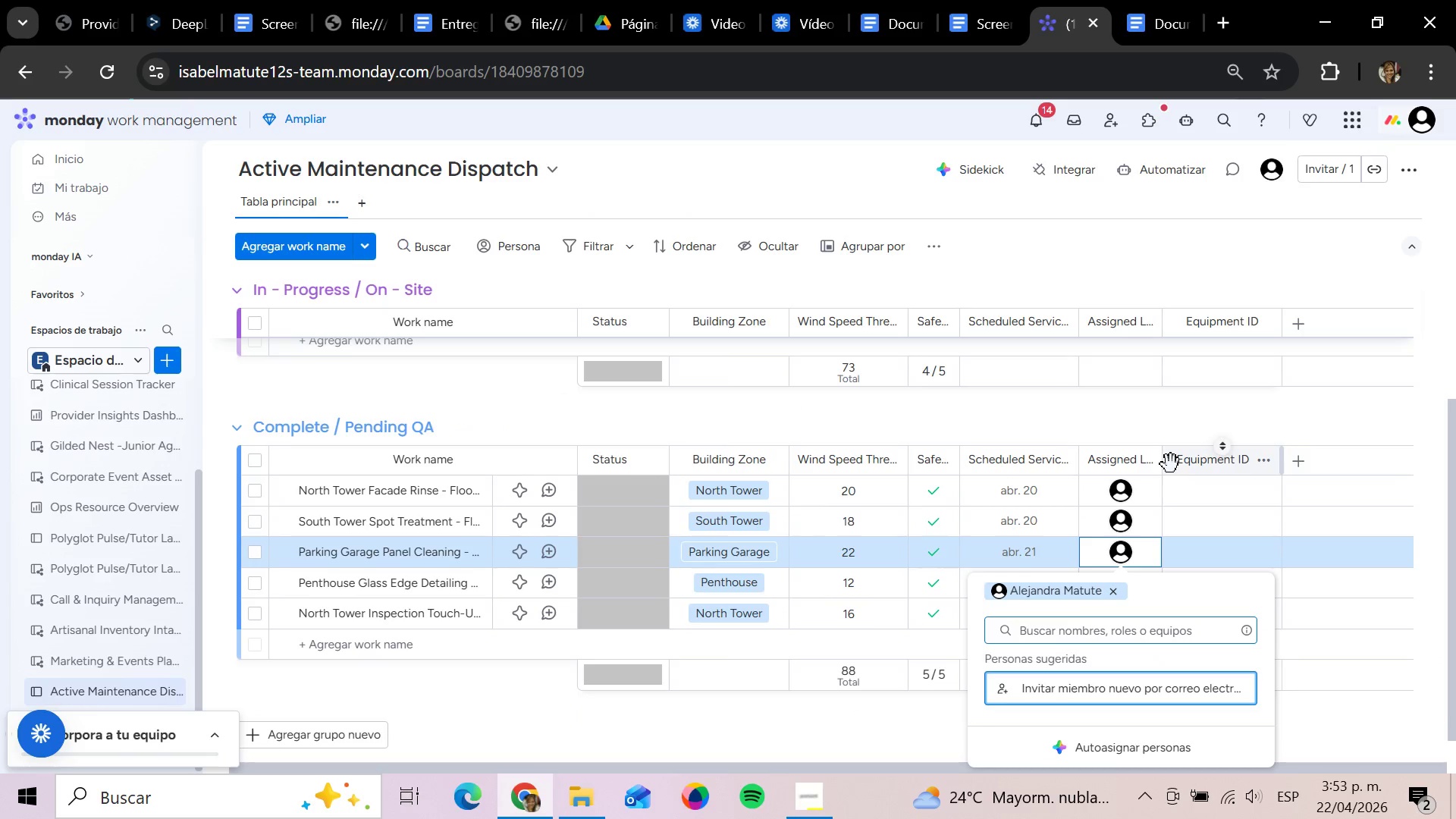 
left_click([1103, 419])
 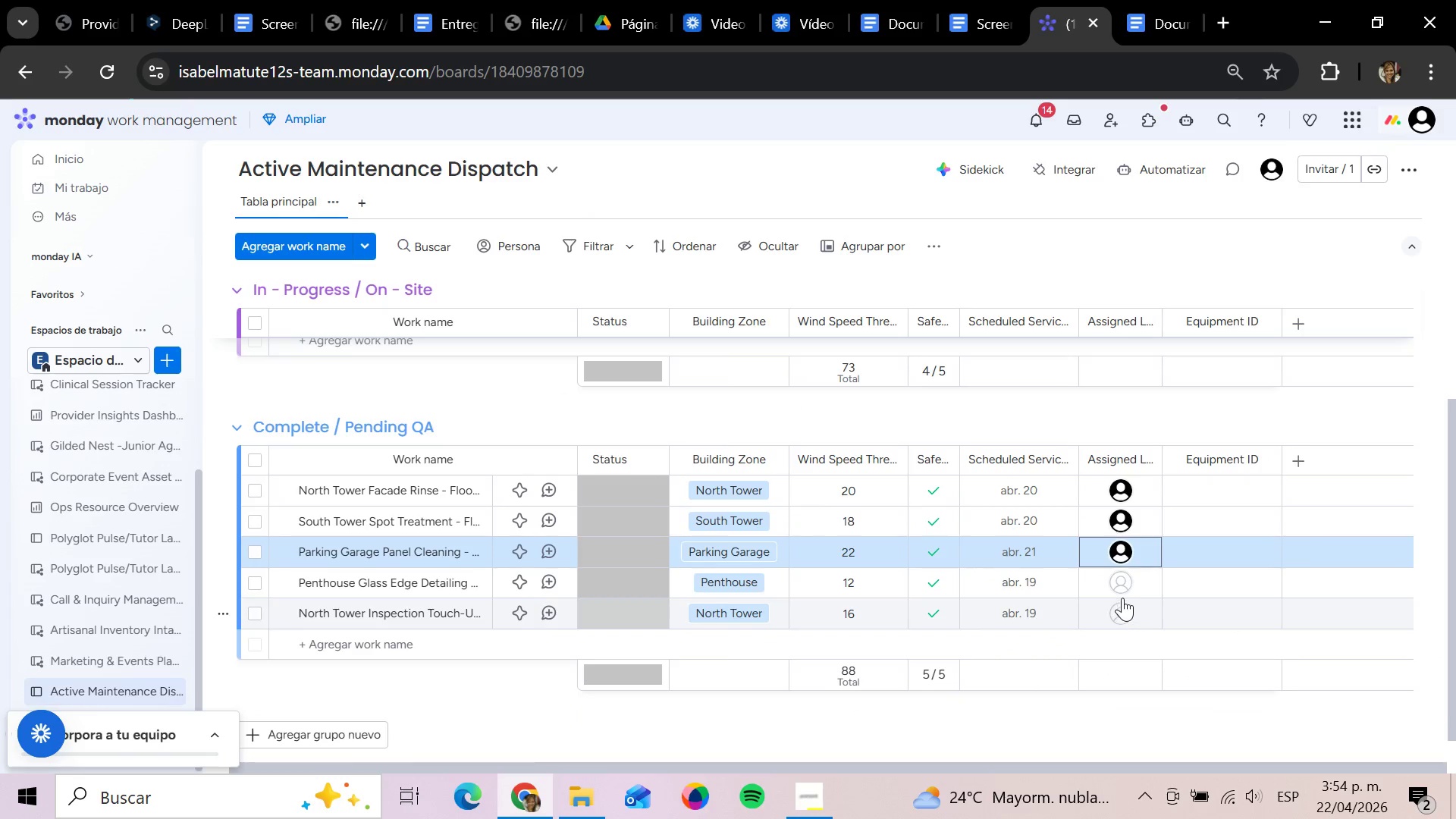 
left_click([1117, 579])
 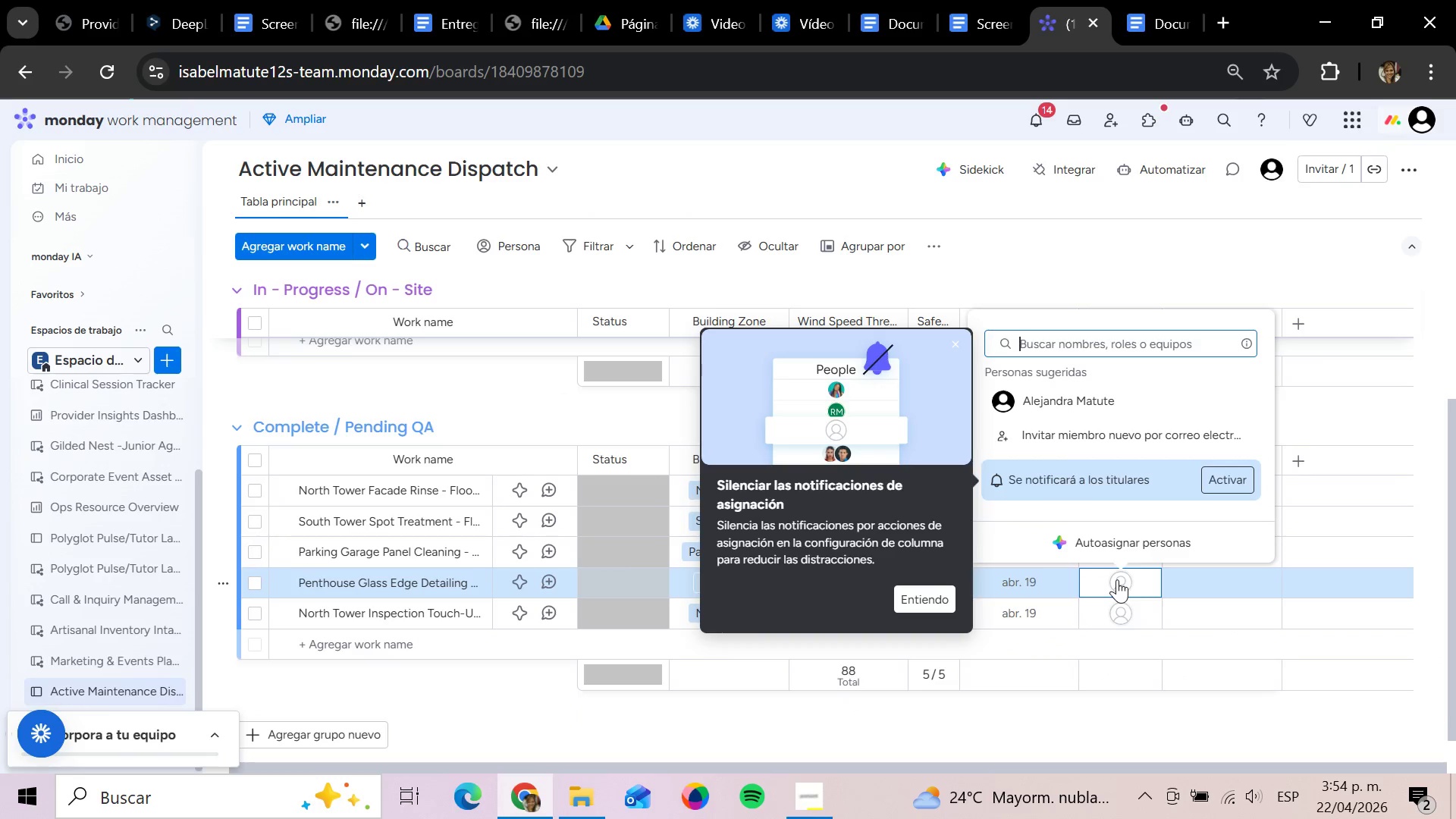 
key(ArrowUp)
 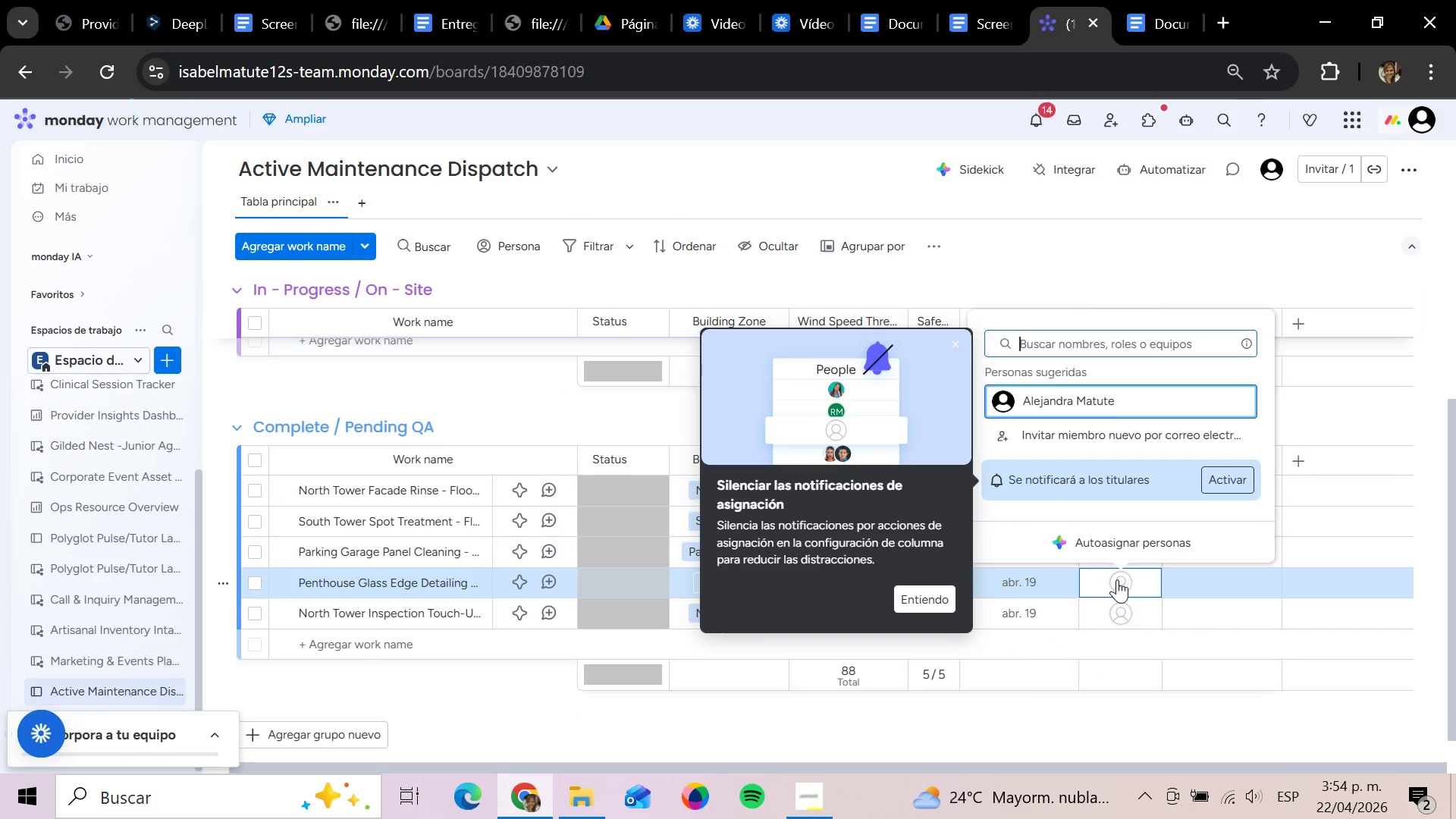 
key(Enter)
 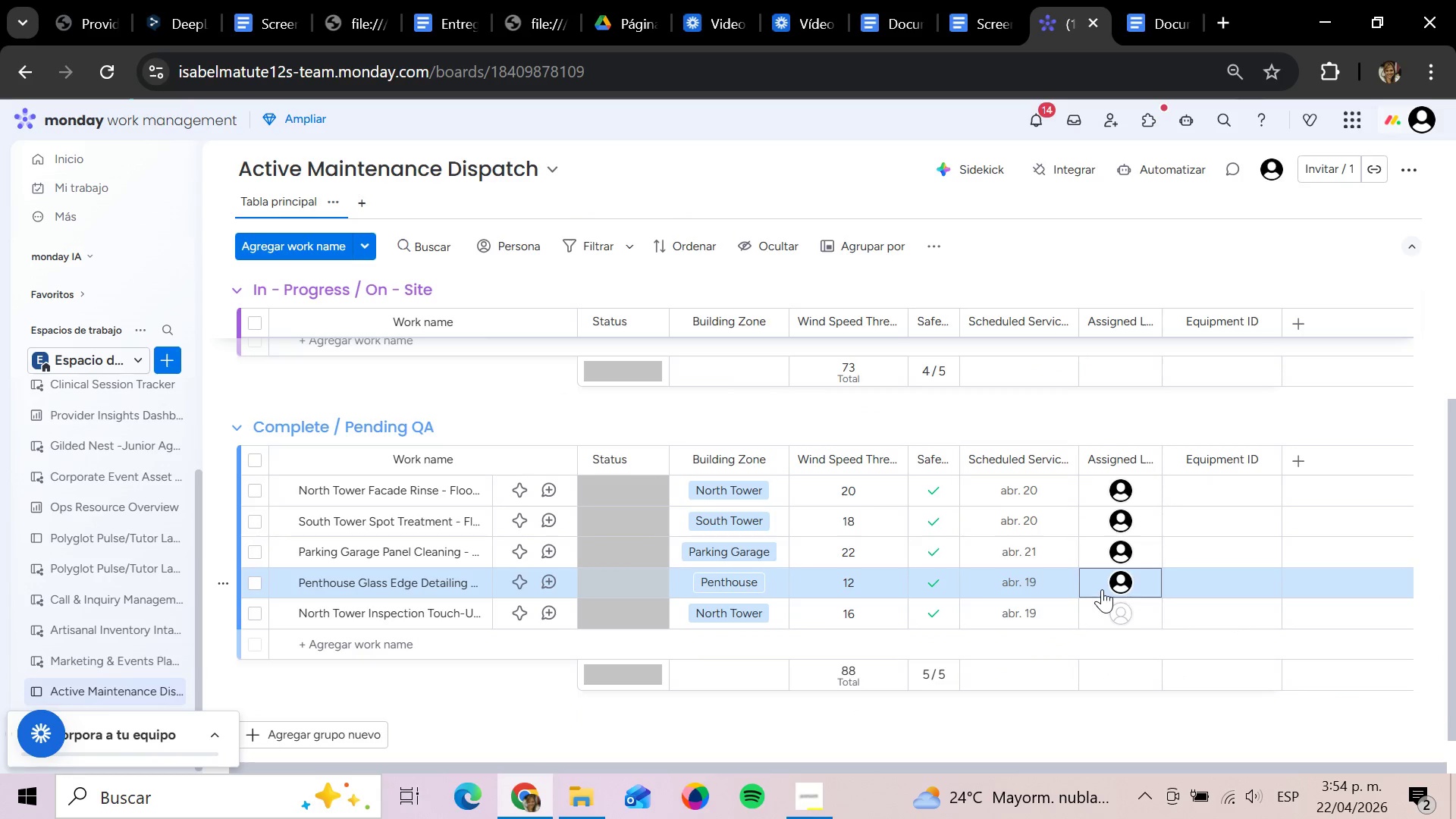 
left_click([1119, 609])
 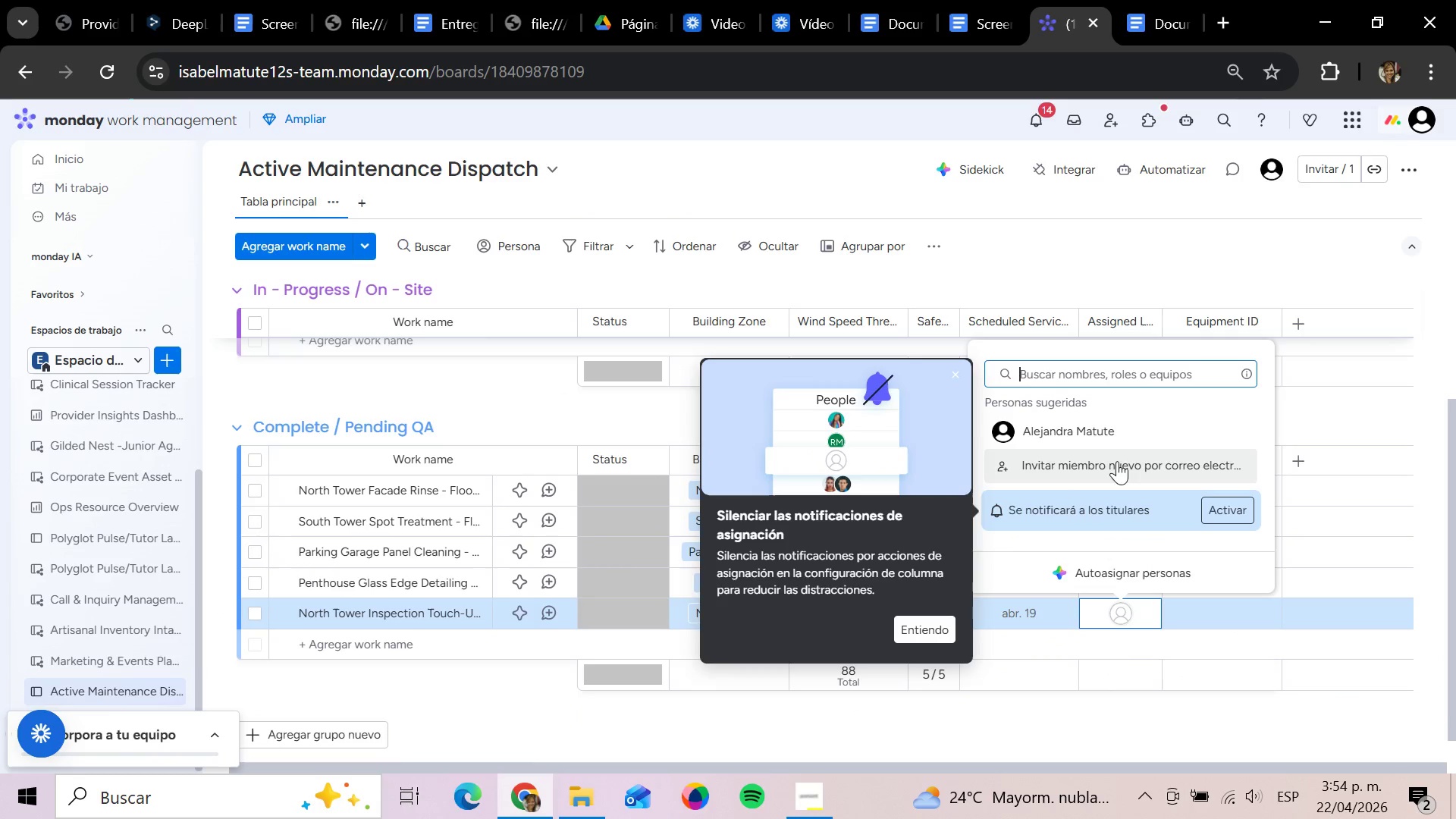 
left_click([1116, 427])
 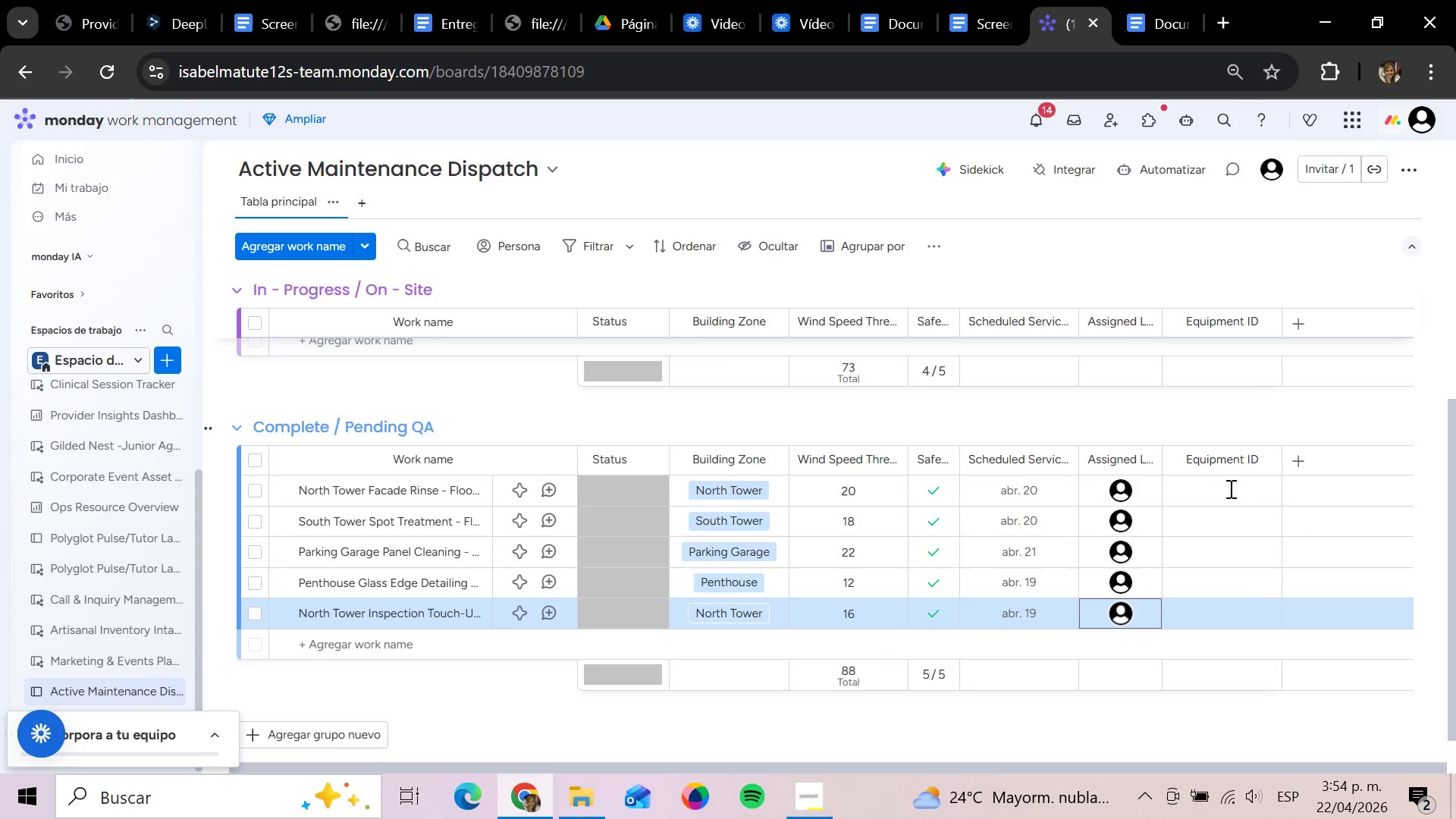 
left_click([1204, 493])
 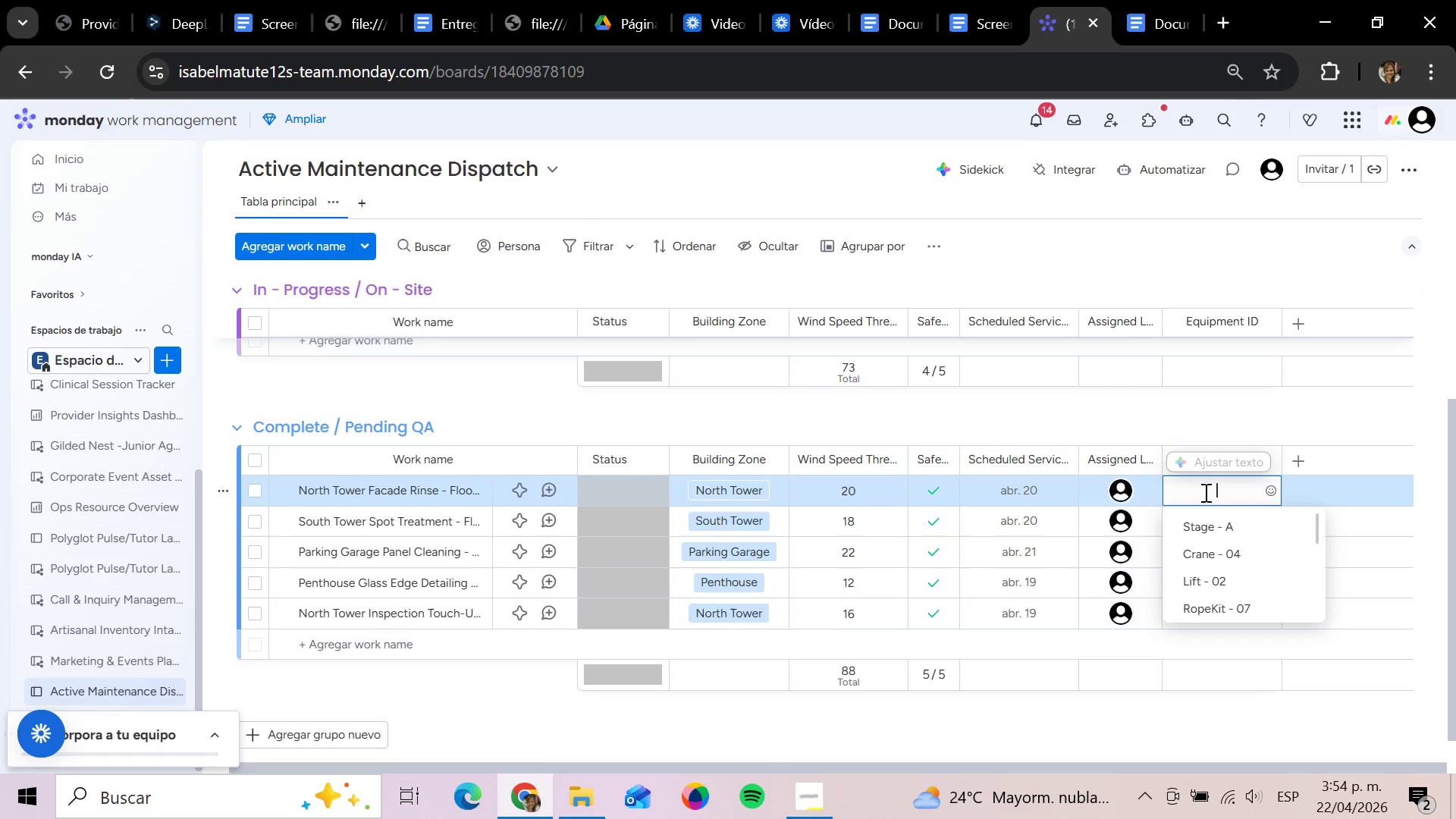 
type(Lift - 03)
 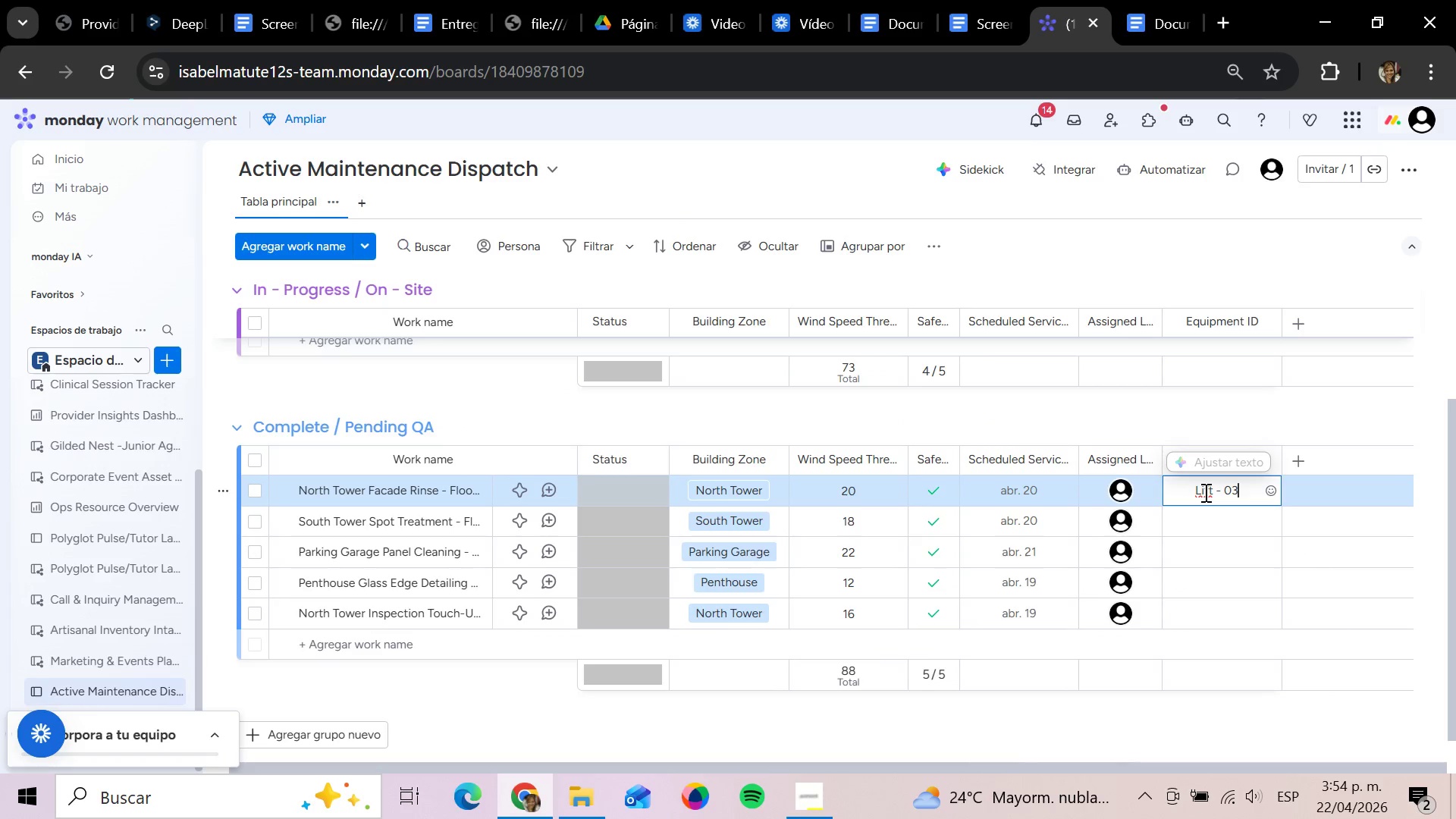 
key(Enter)
 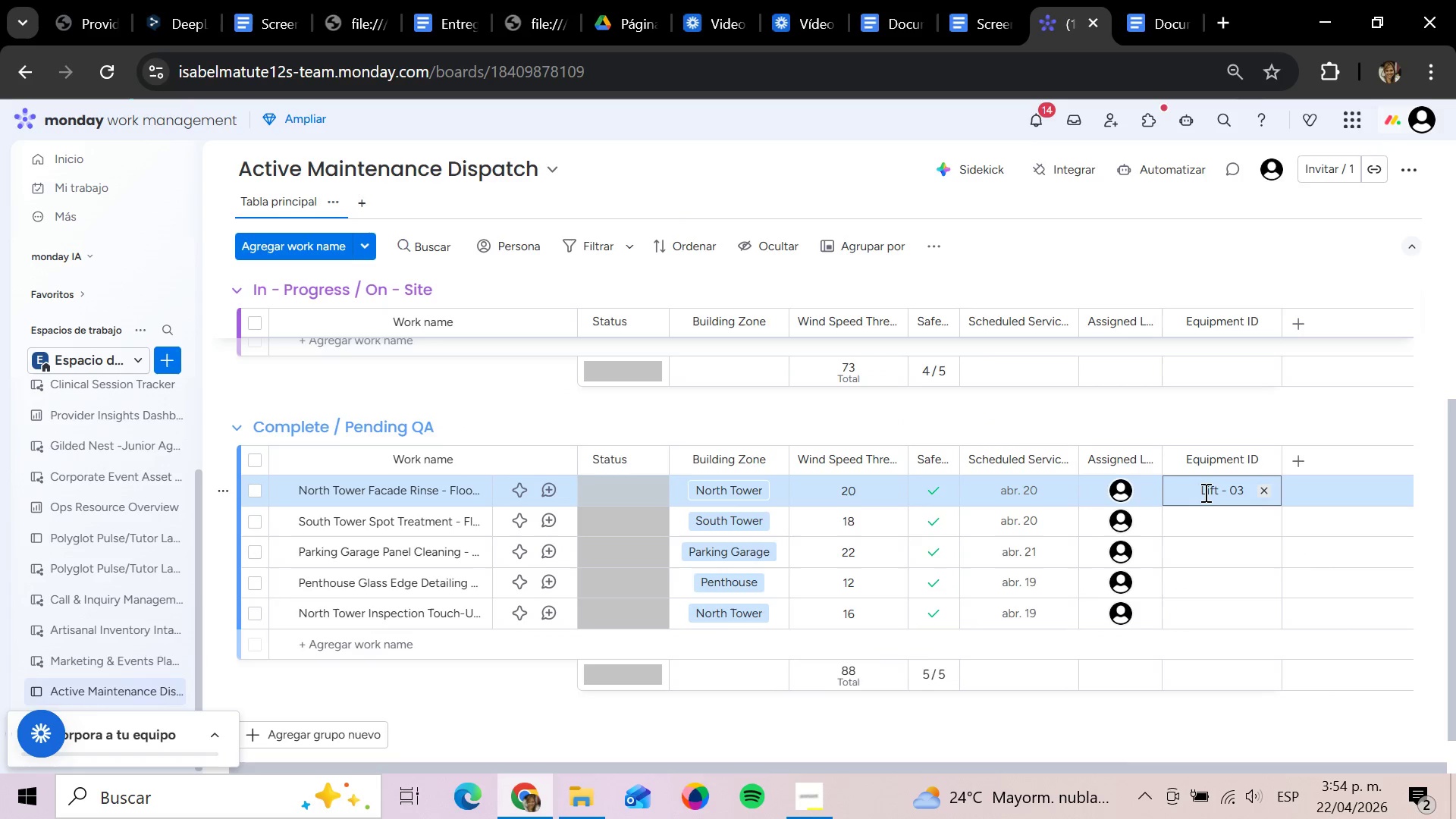 
key(ArrowDown)
 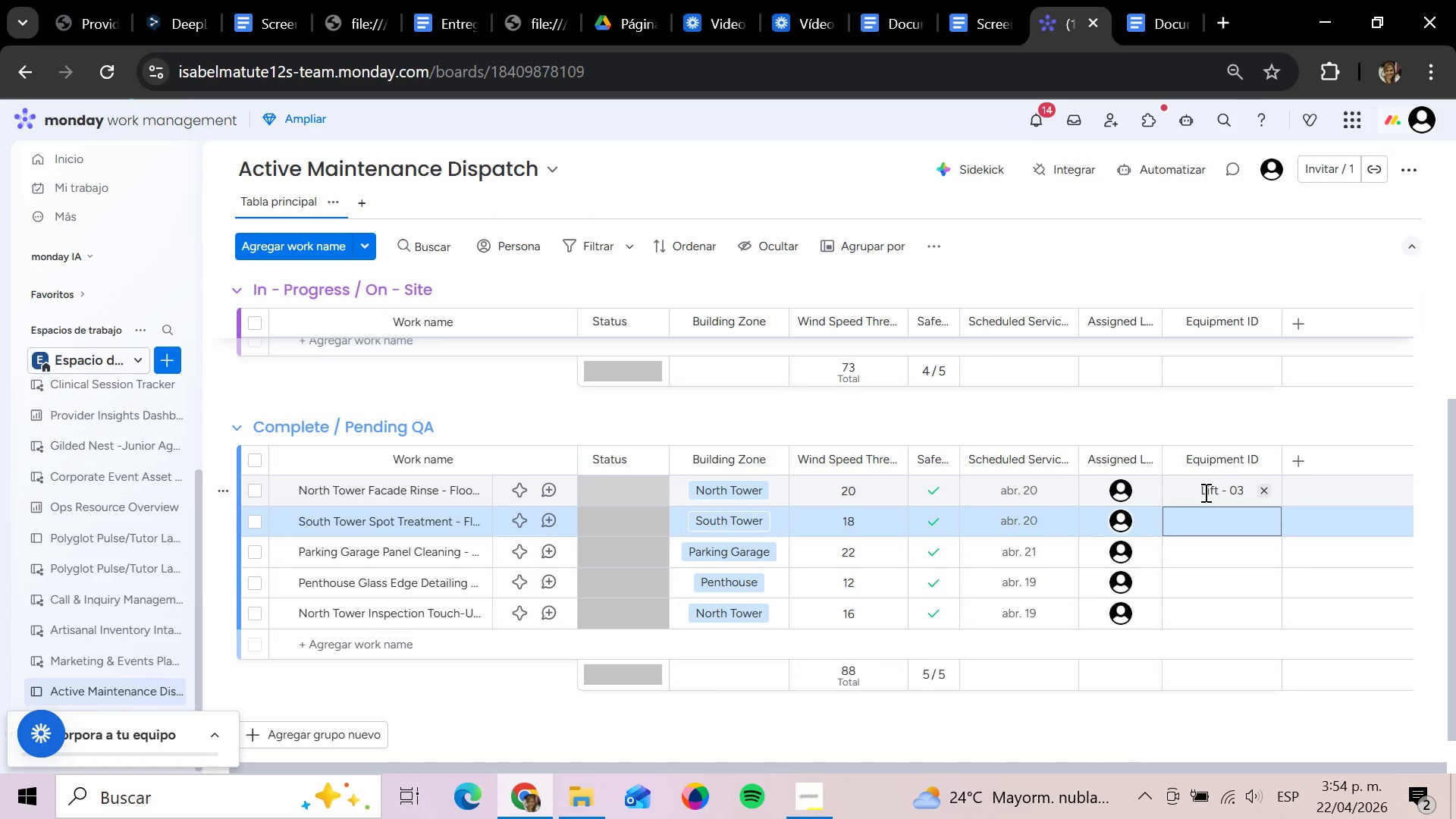 
key(Enter)
 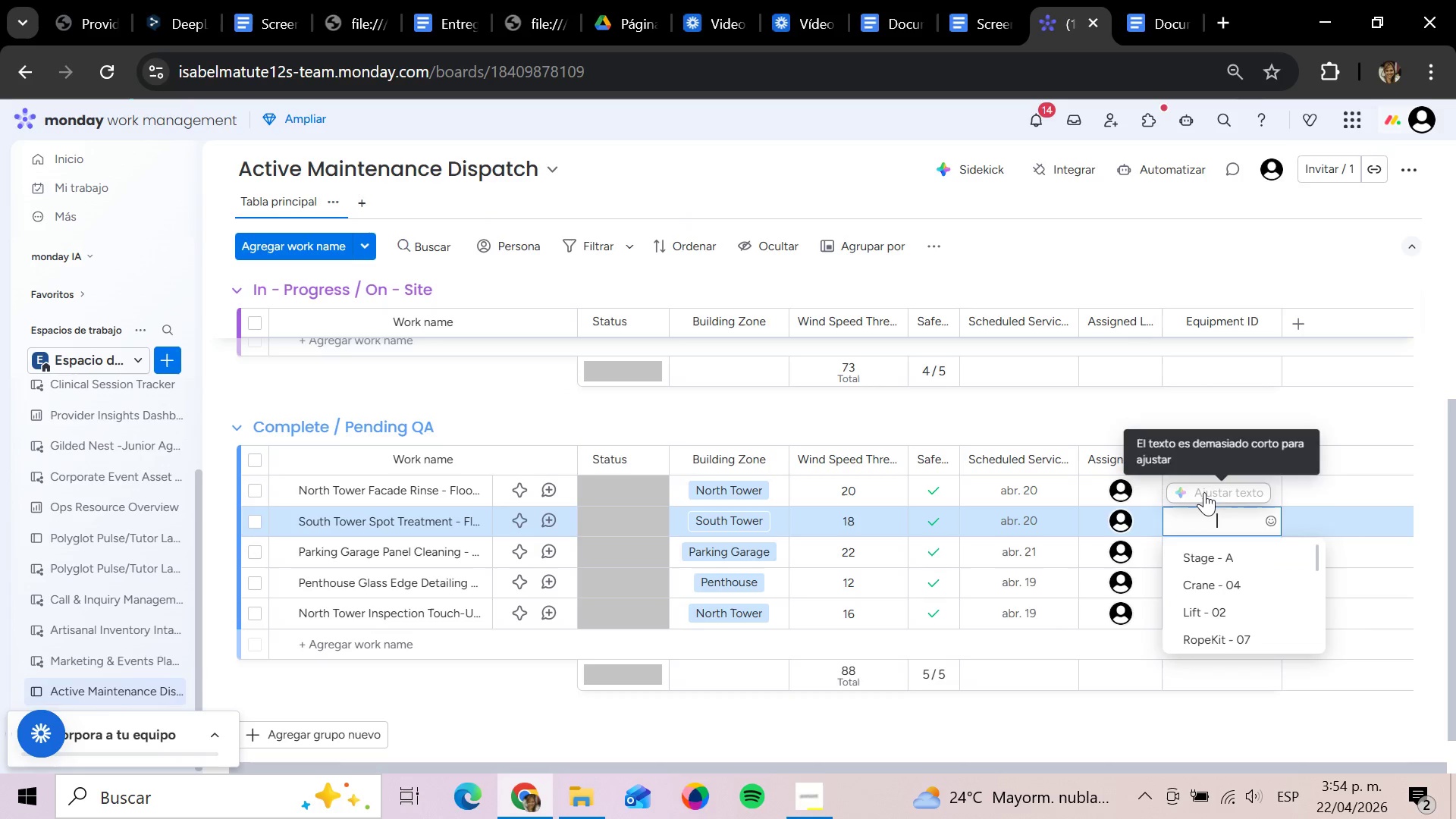 
type(Stage-D)
 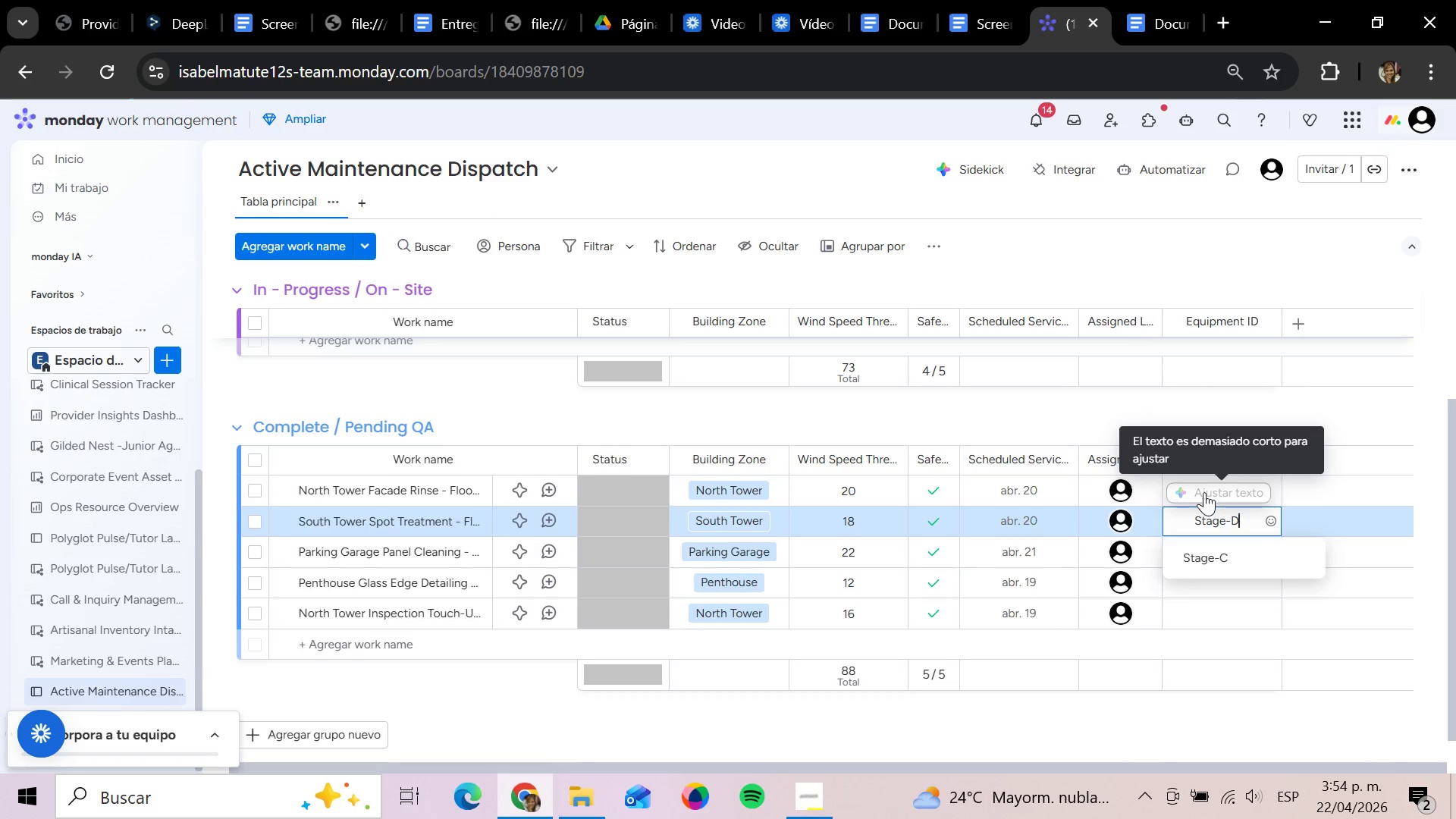 
key(Enter)
 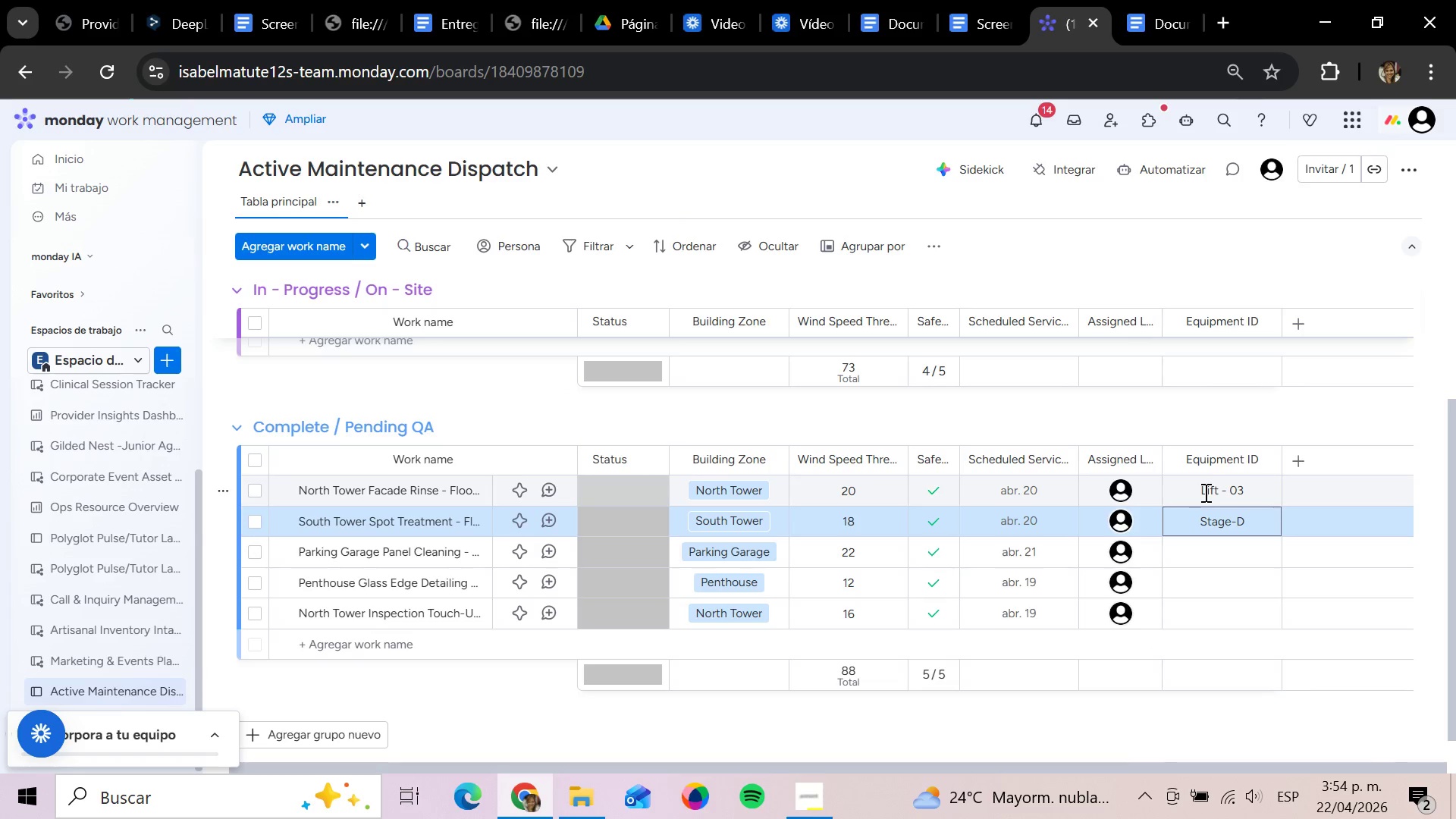 
key(ArrowDown)
 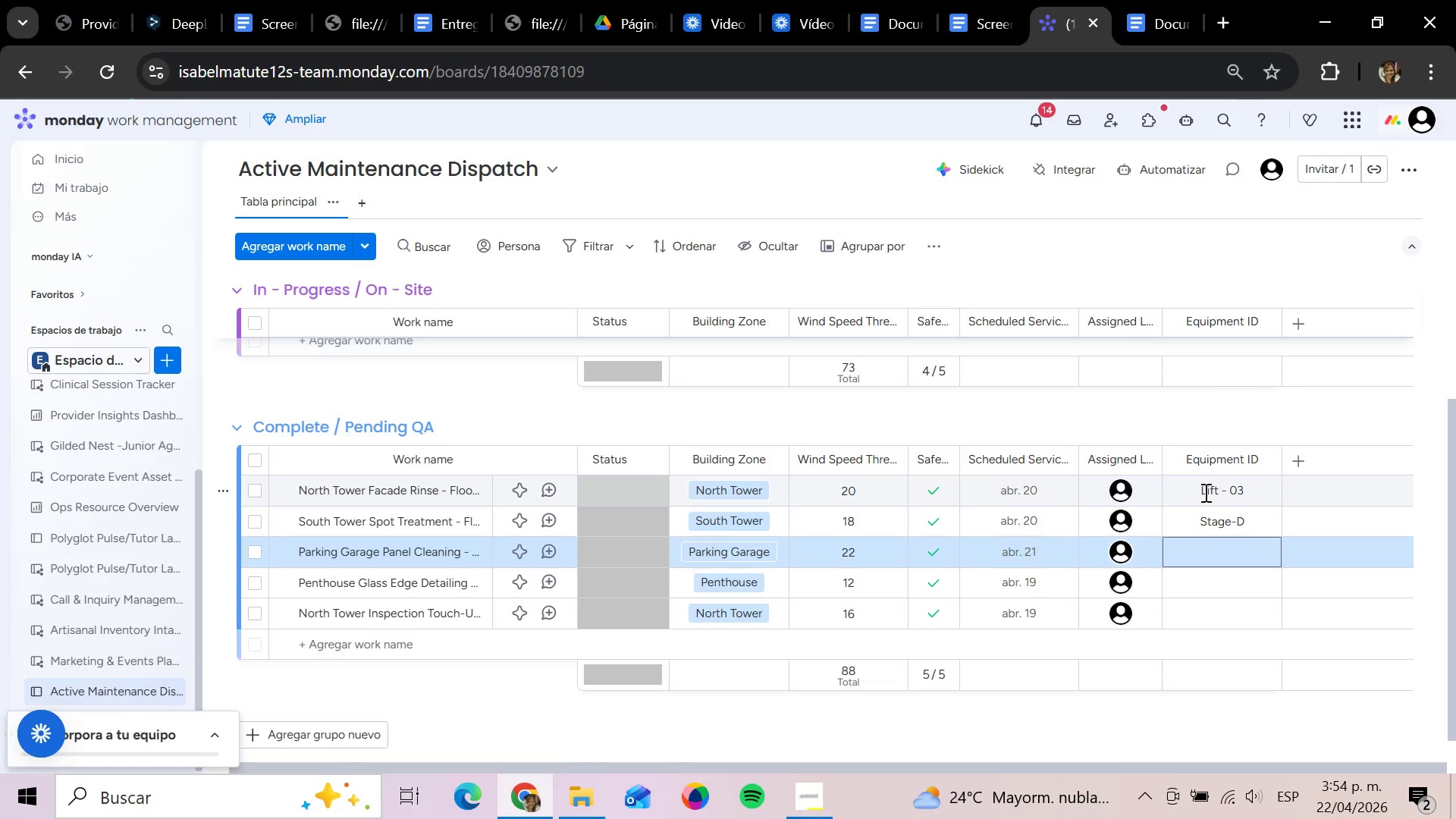 
key(Enter)
 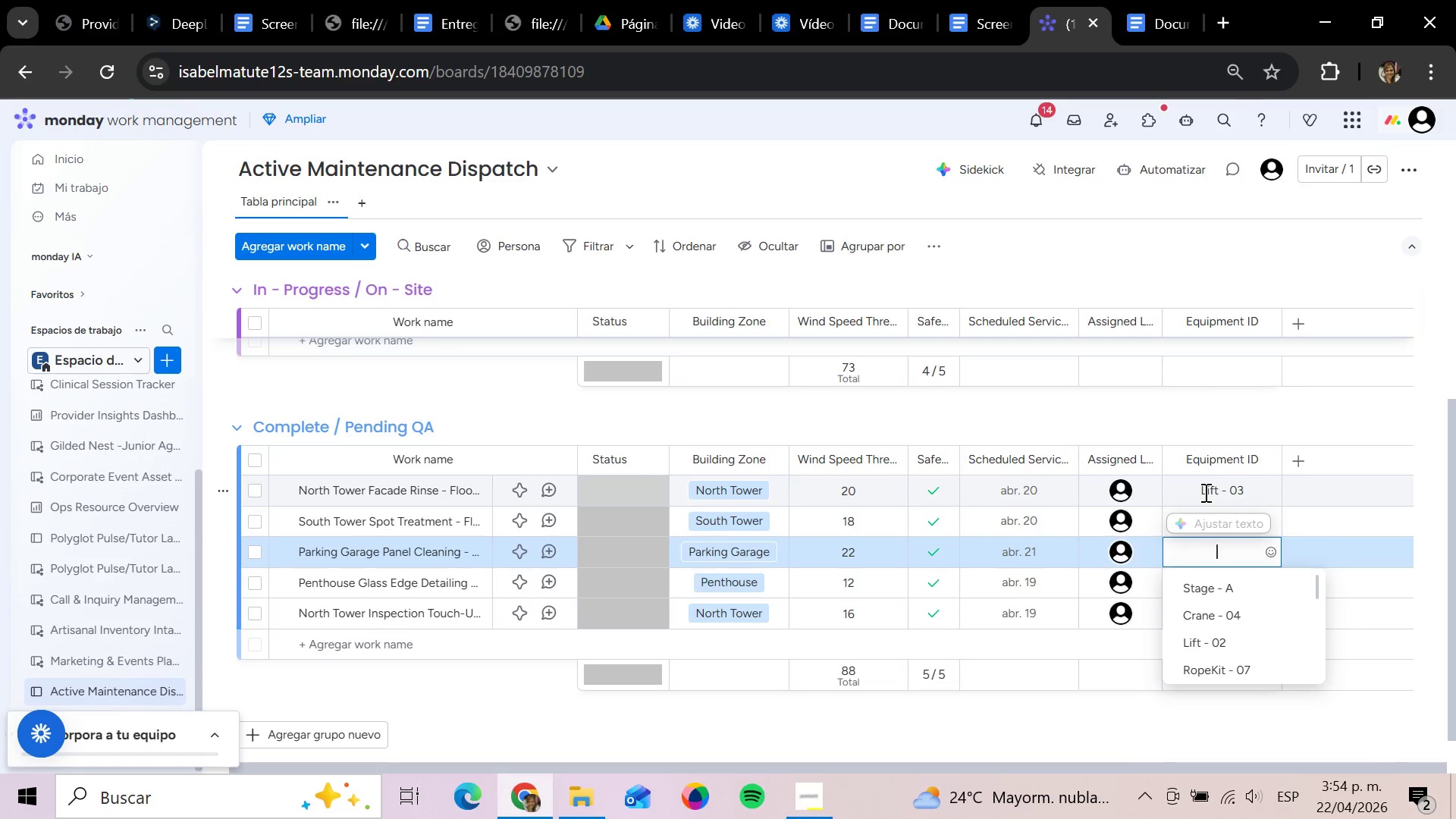 
type(Lift - 04)
 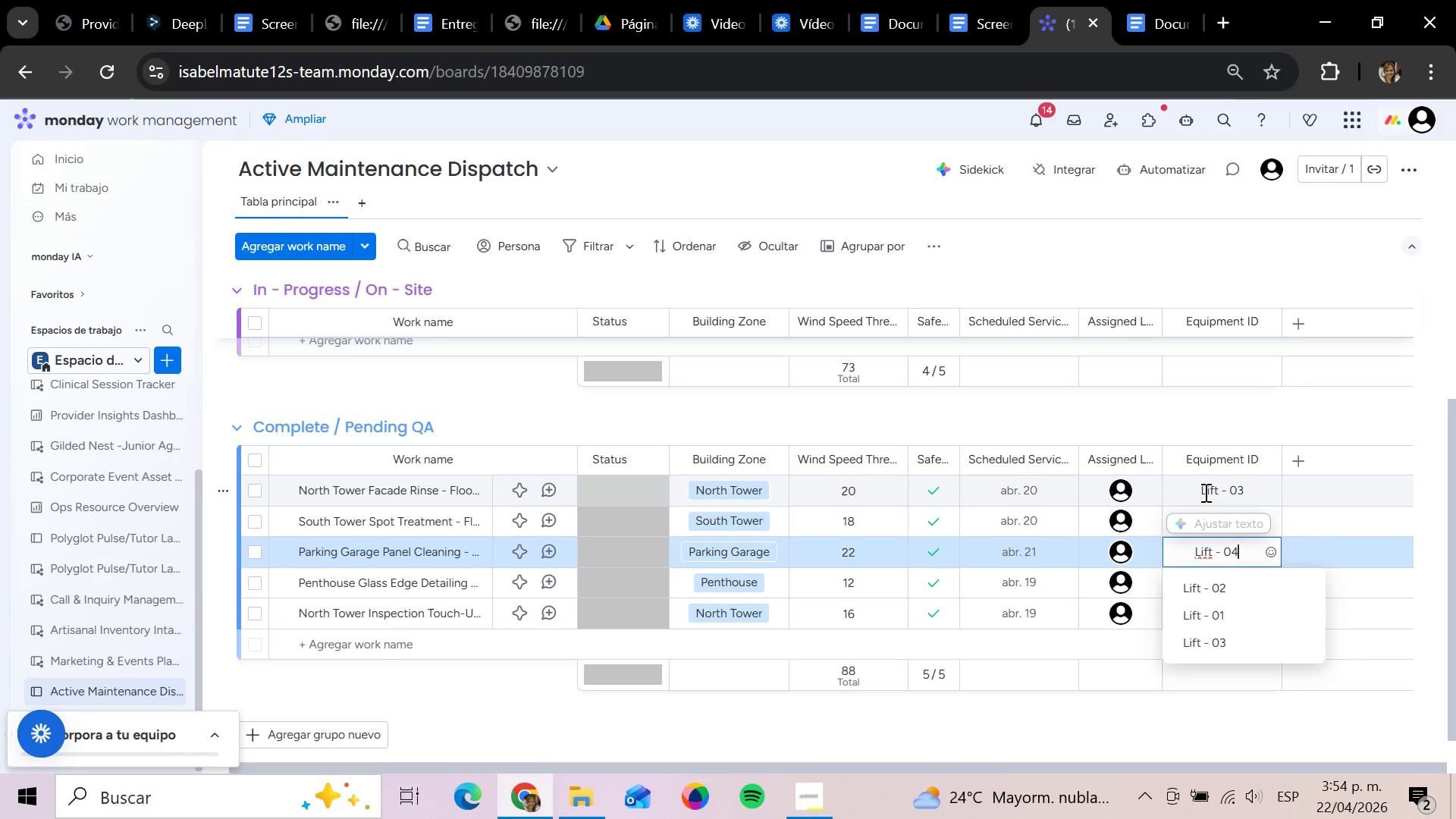 
key(Enter)
 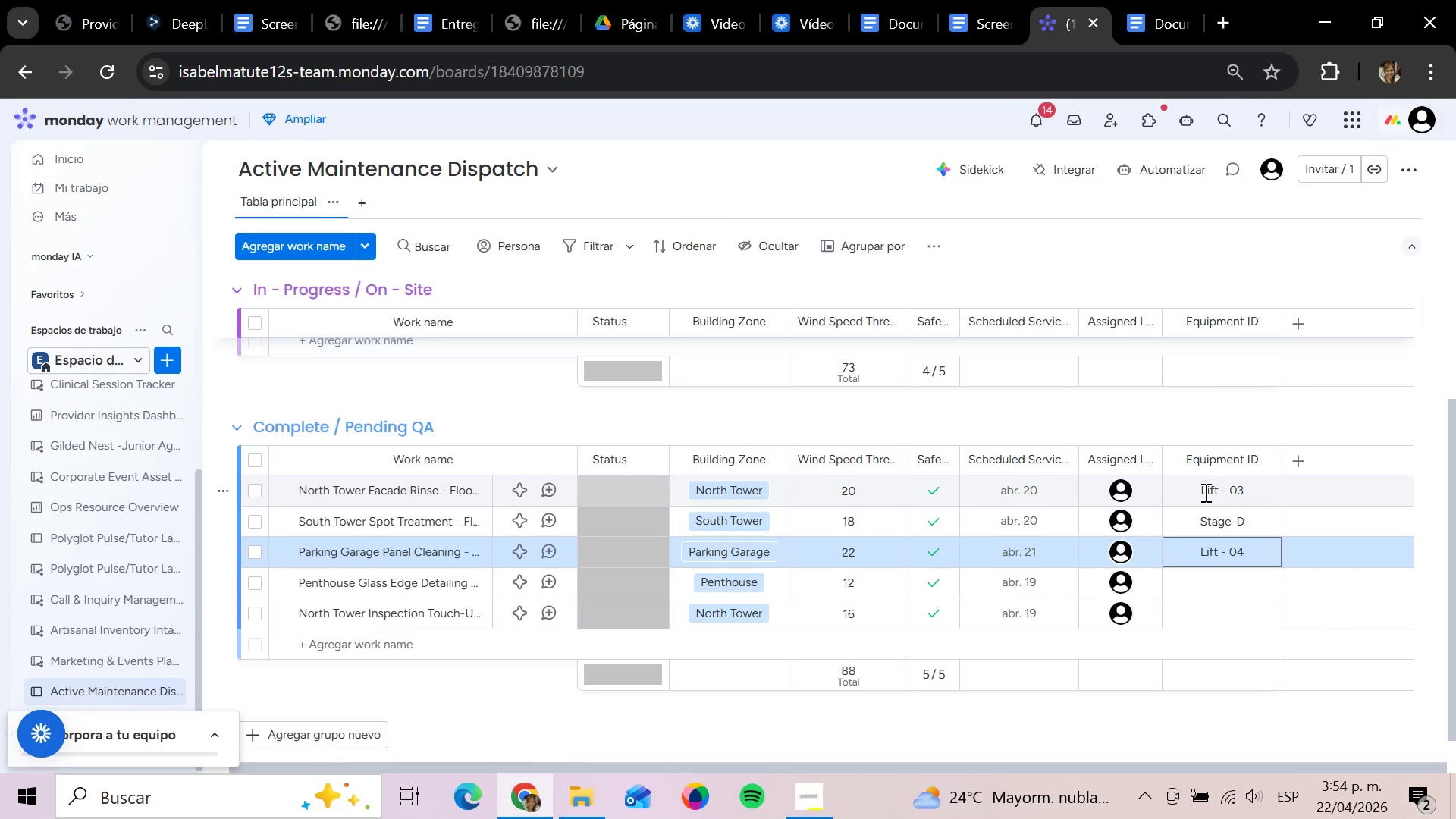 
key(ArrowDown)
 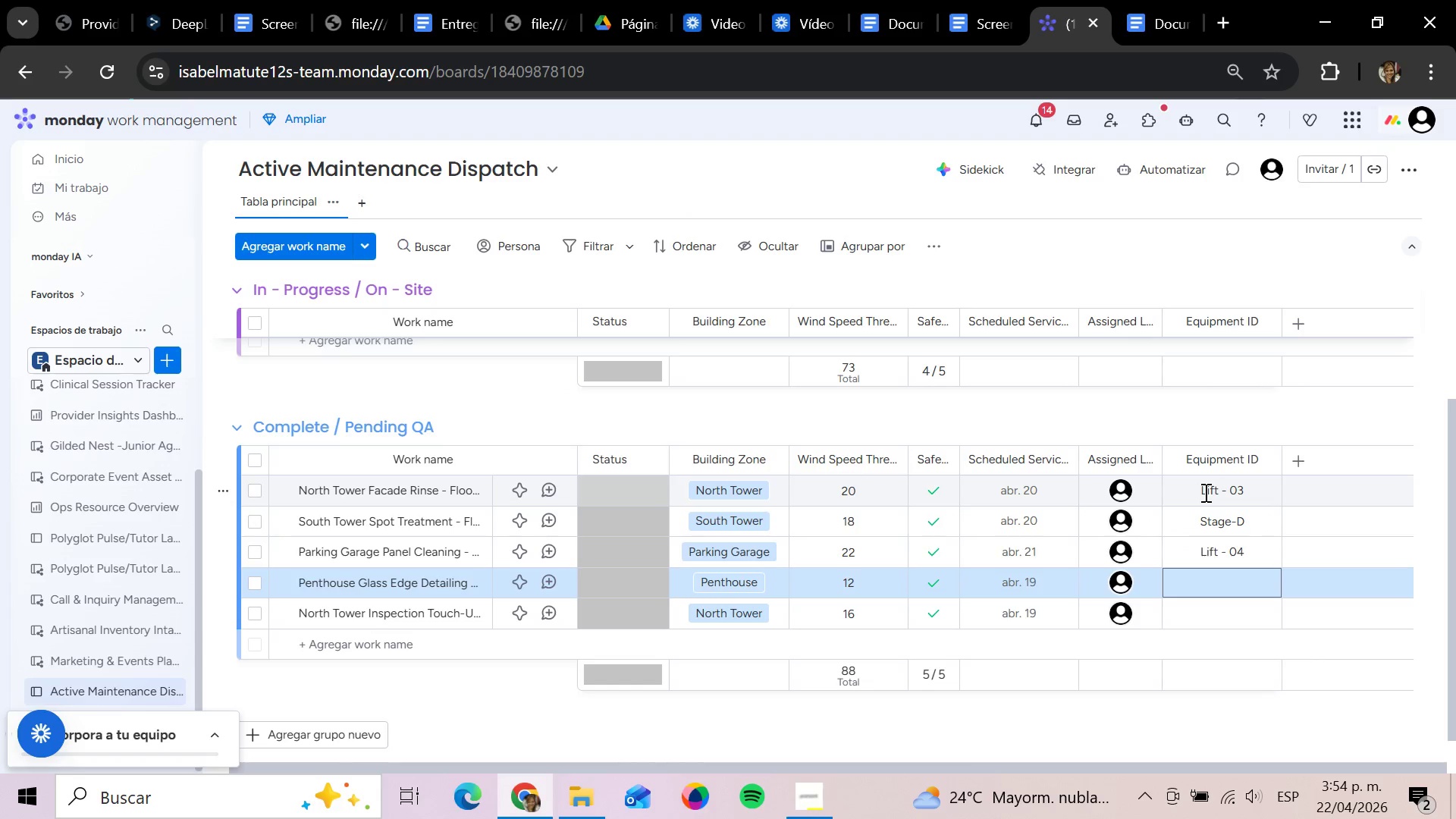 
key(Enter)
 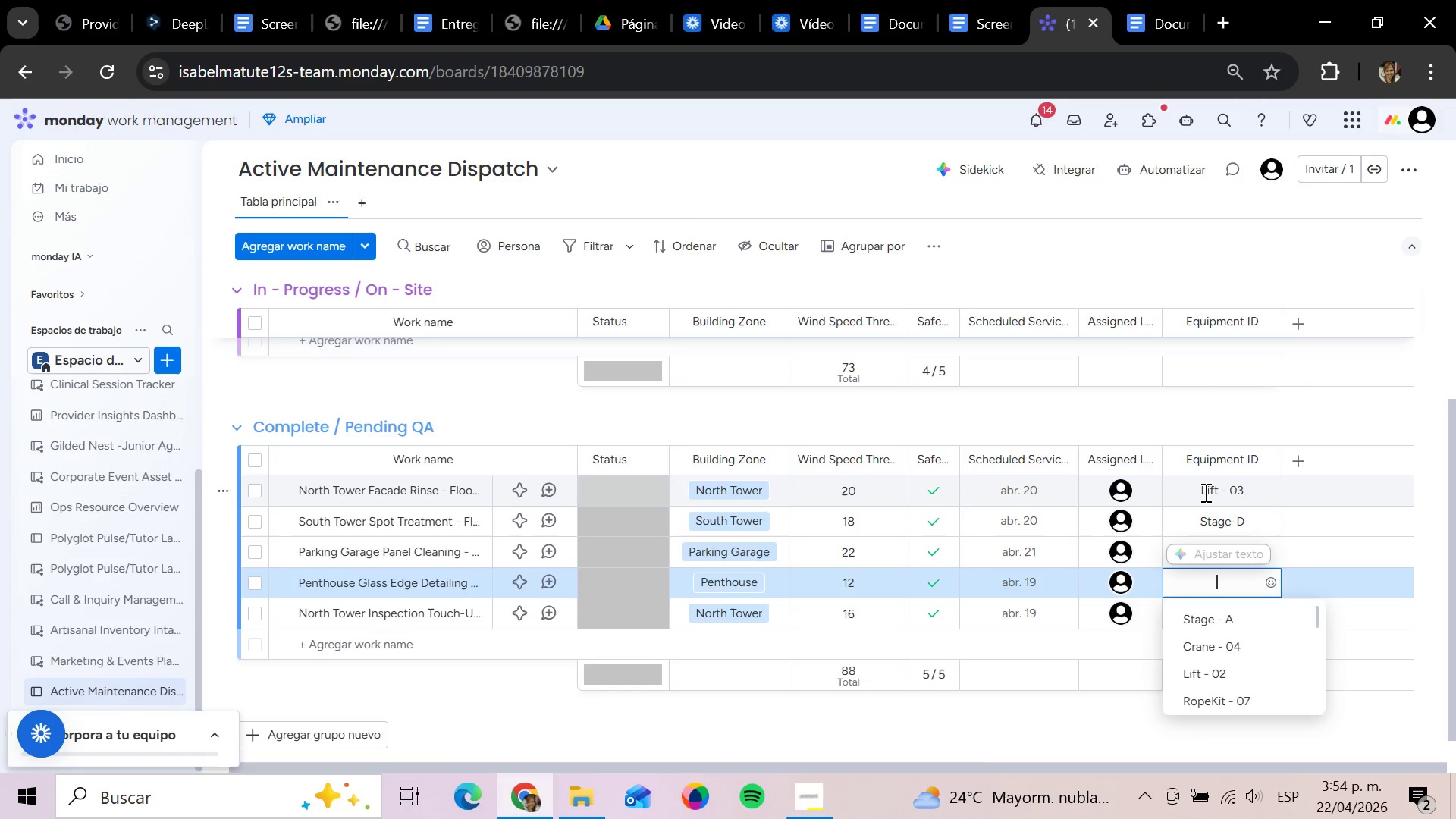 
type(rO)
key(Backspace)
key(Backspace)
type(RopeKit - 09)
 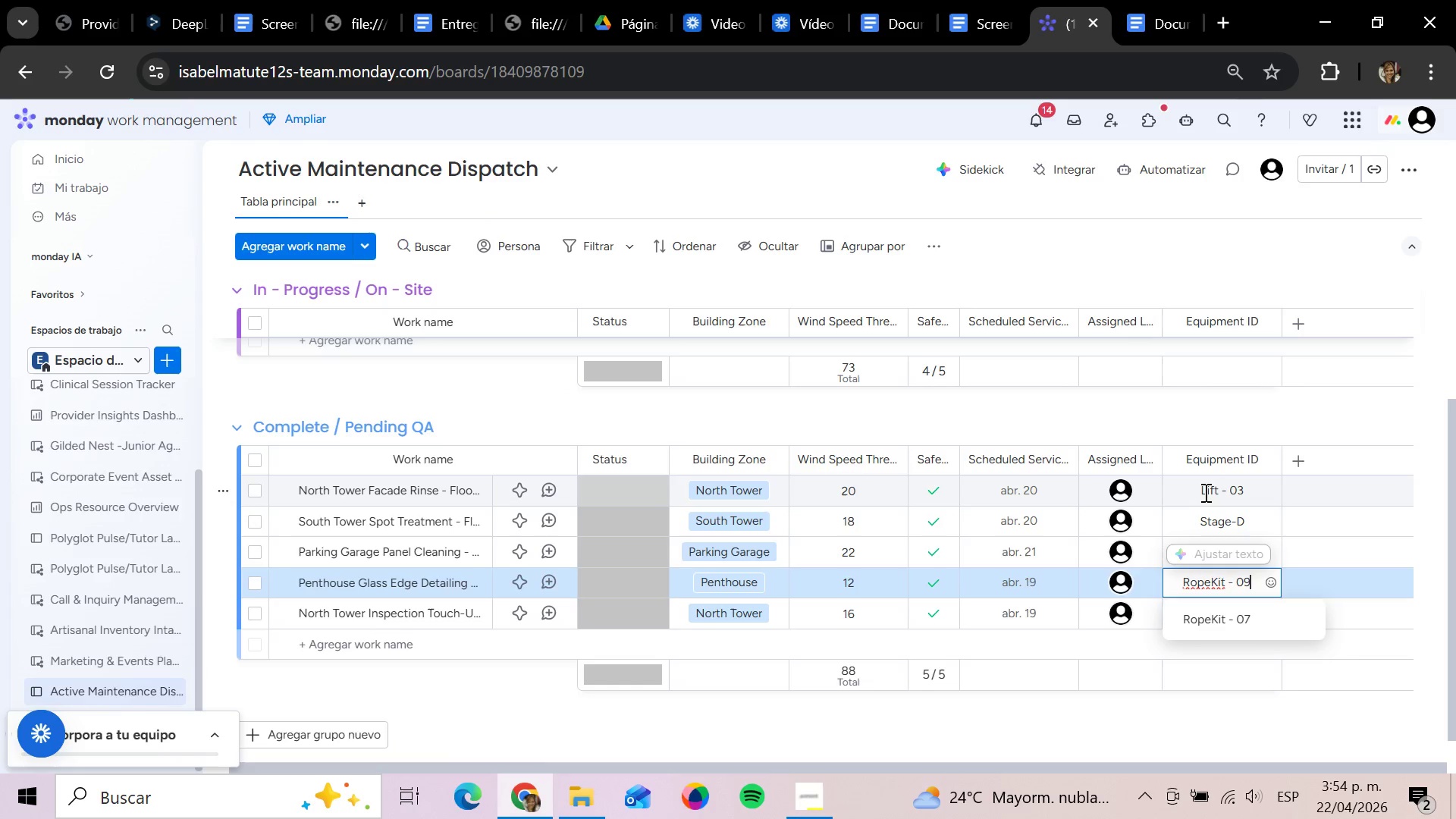 
key(Enter)
 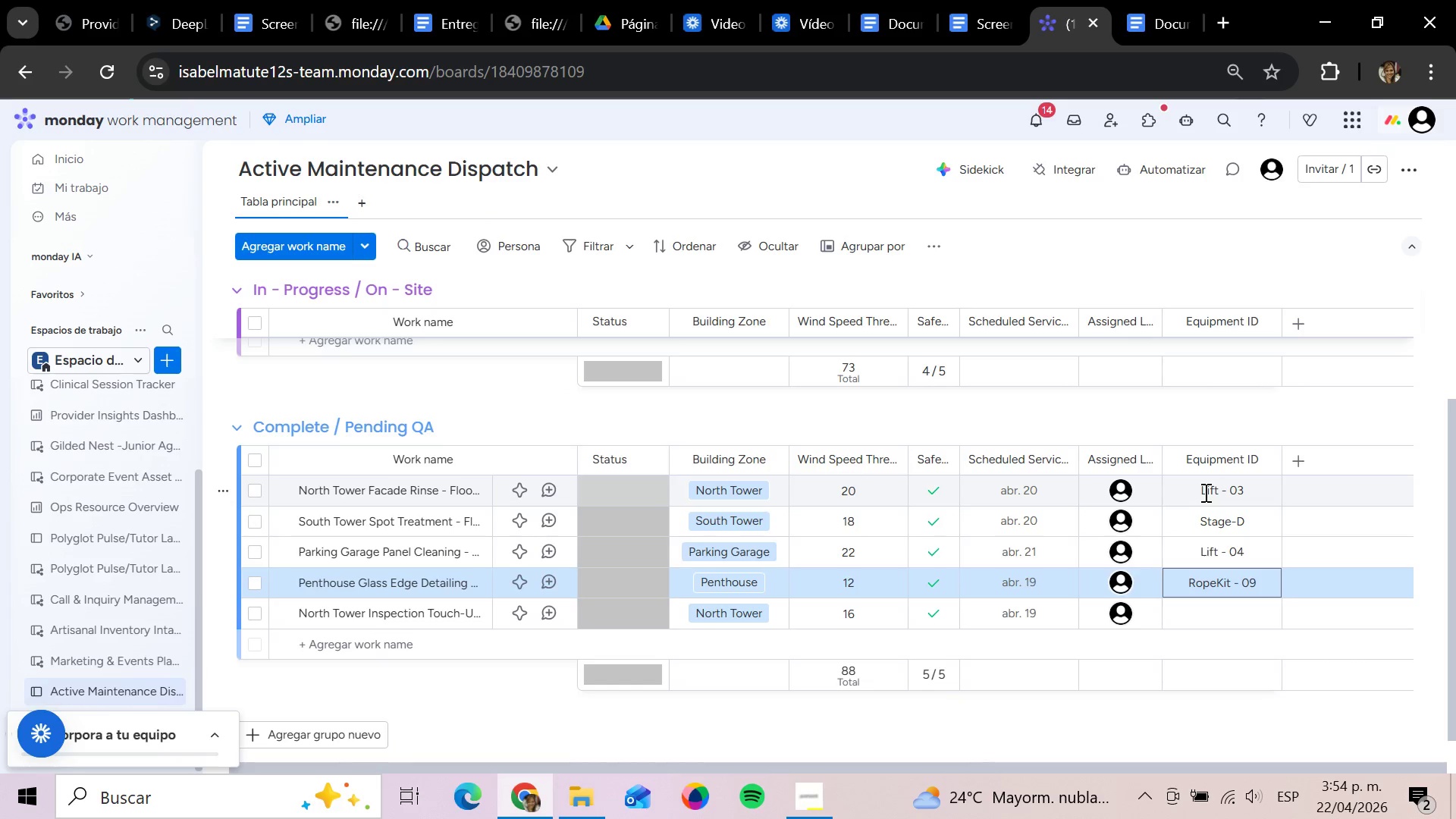 
key(ArrowDown)
 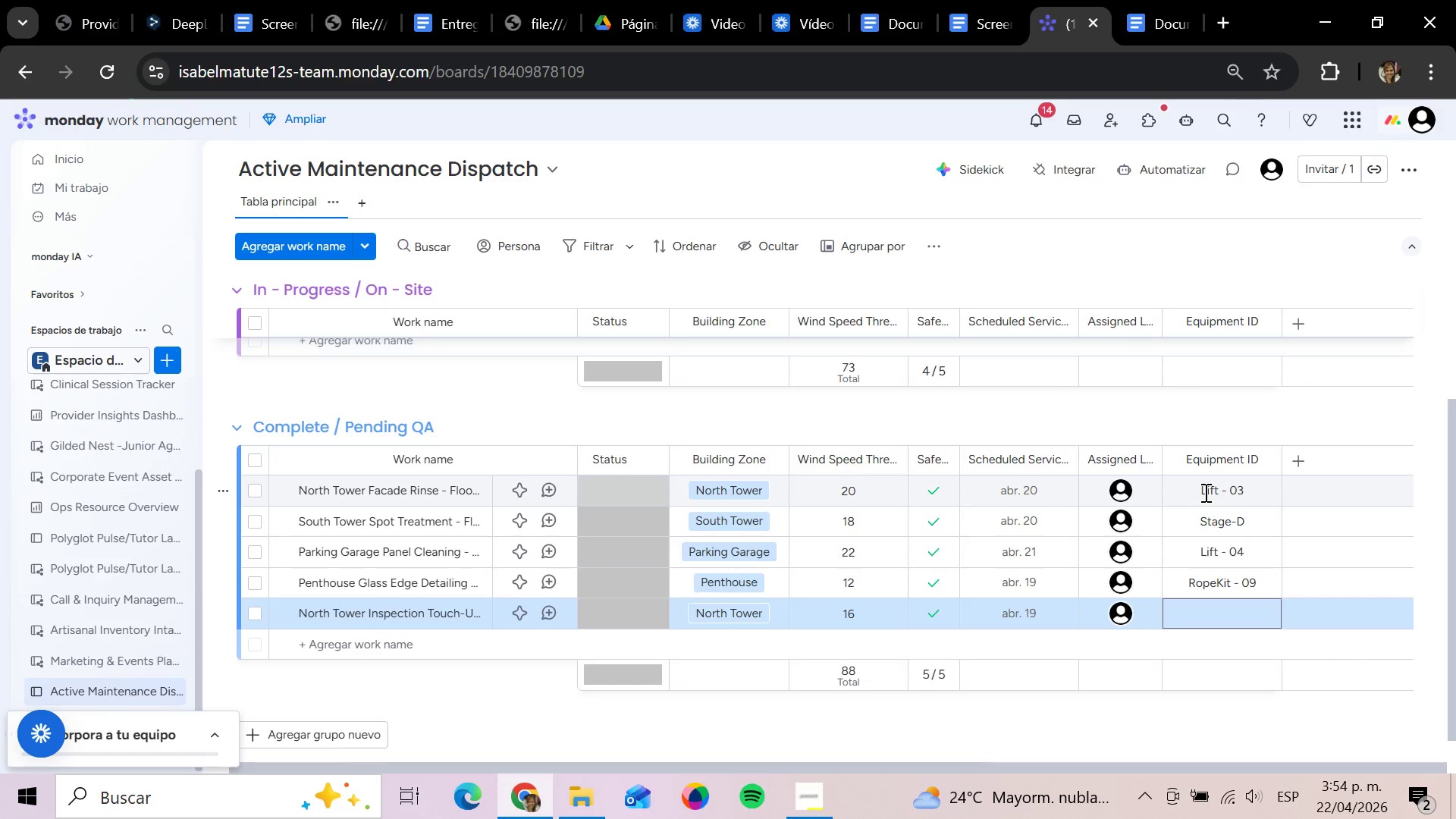 
key(Enter)
 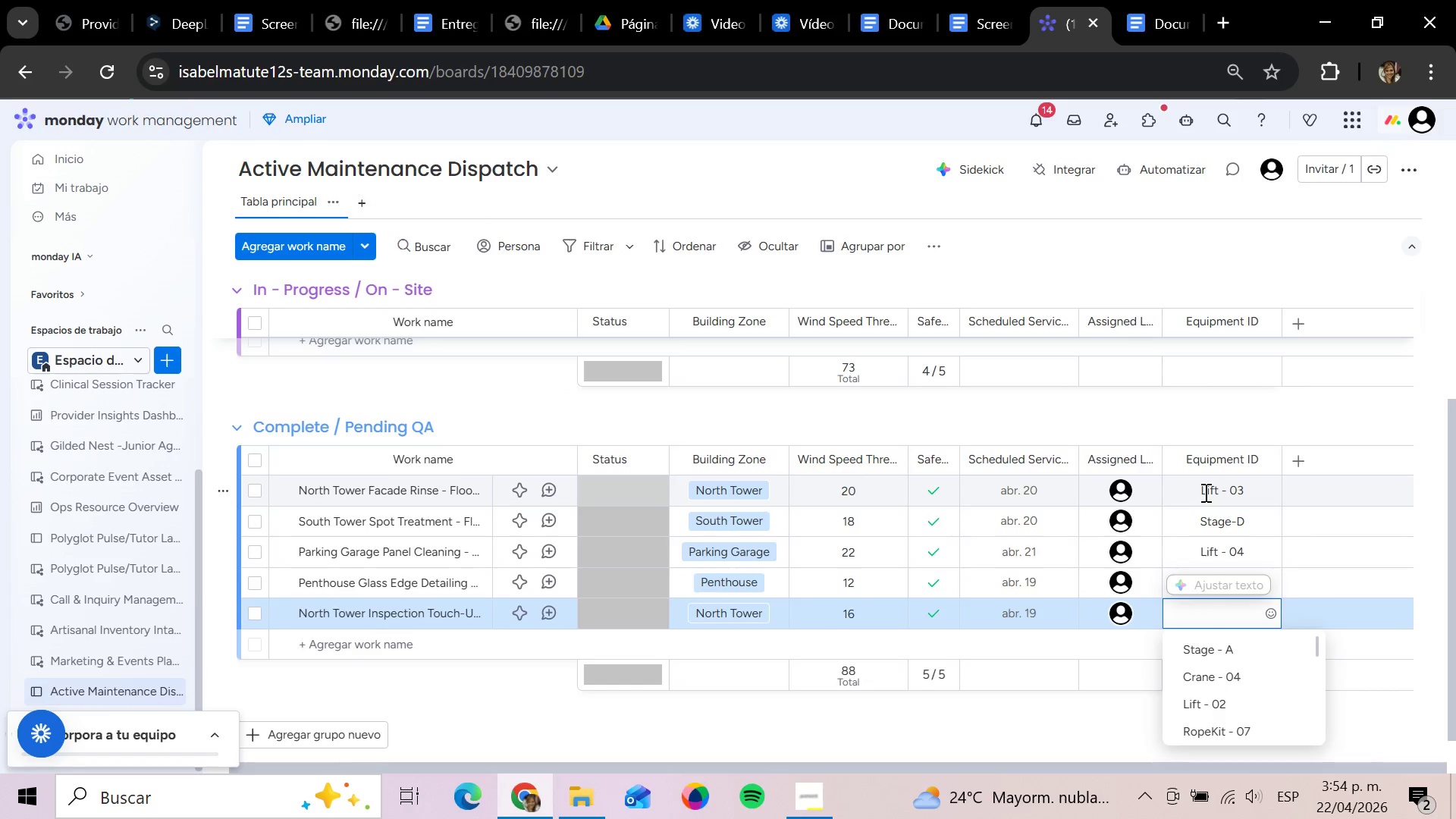 
type(Crane - 06)
 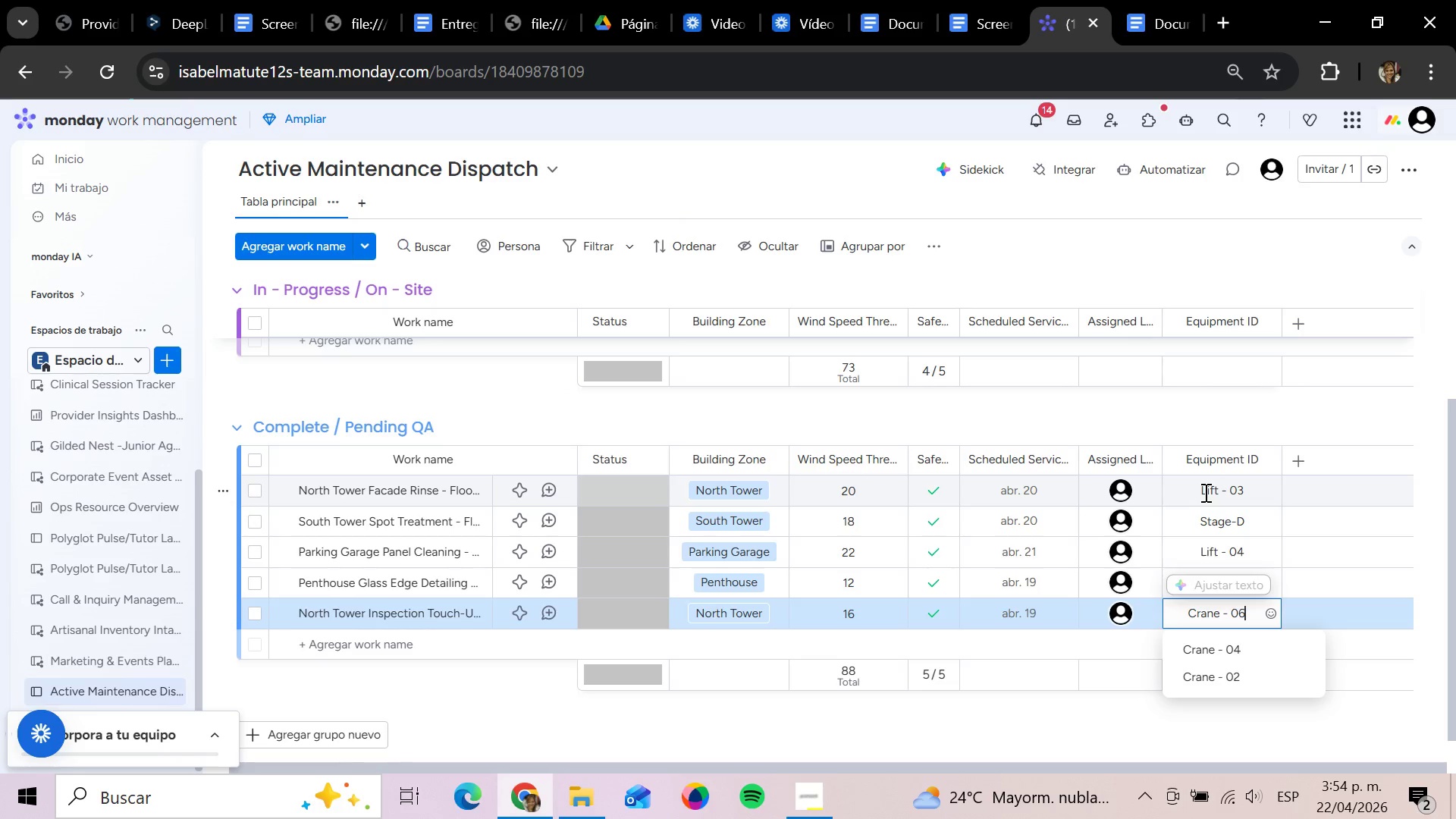 
key(Enter)
 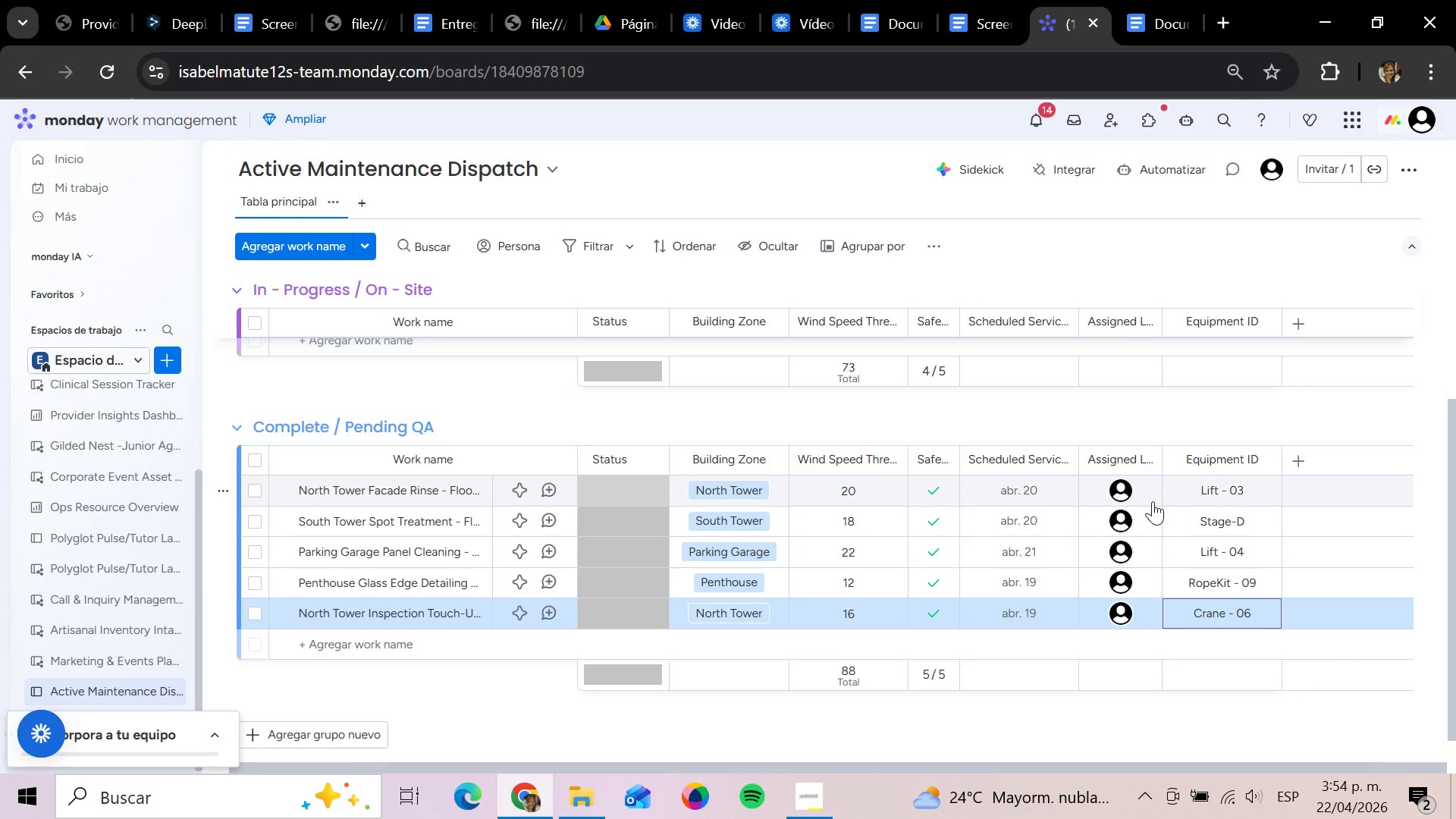 
wait(6.03)
 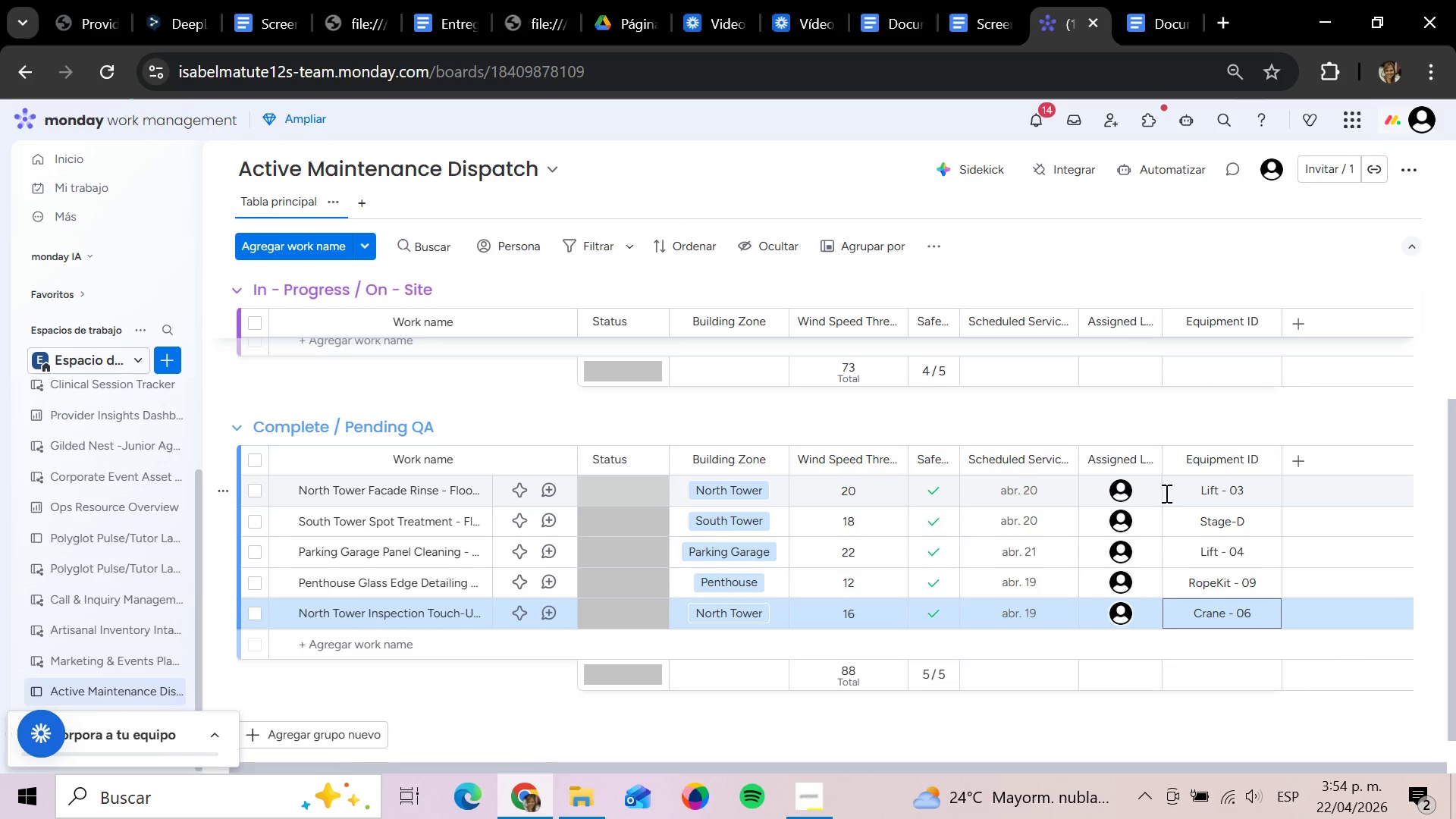 
scroll: coordinate [701, 657], scroll_direction: up, amount: 9.0
 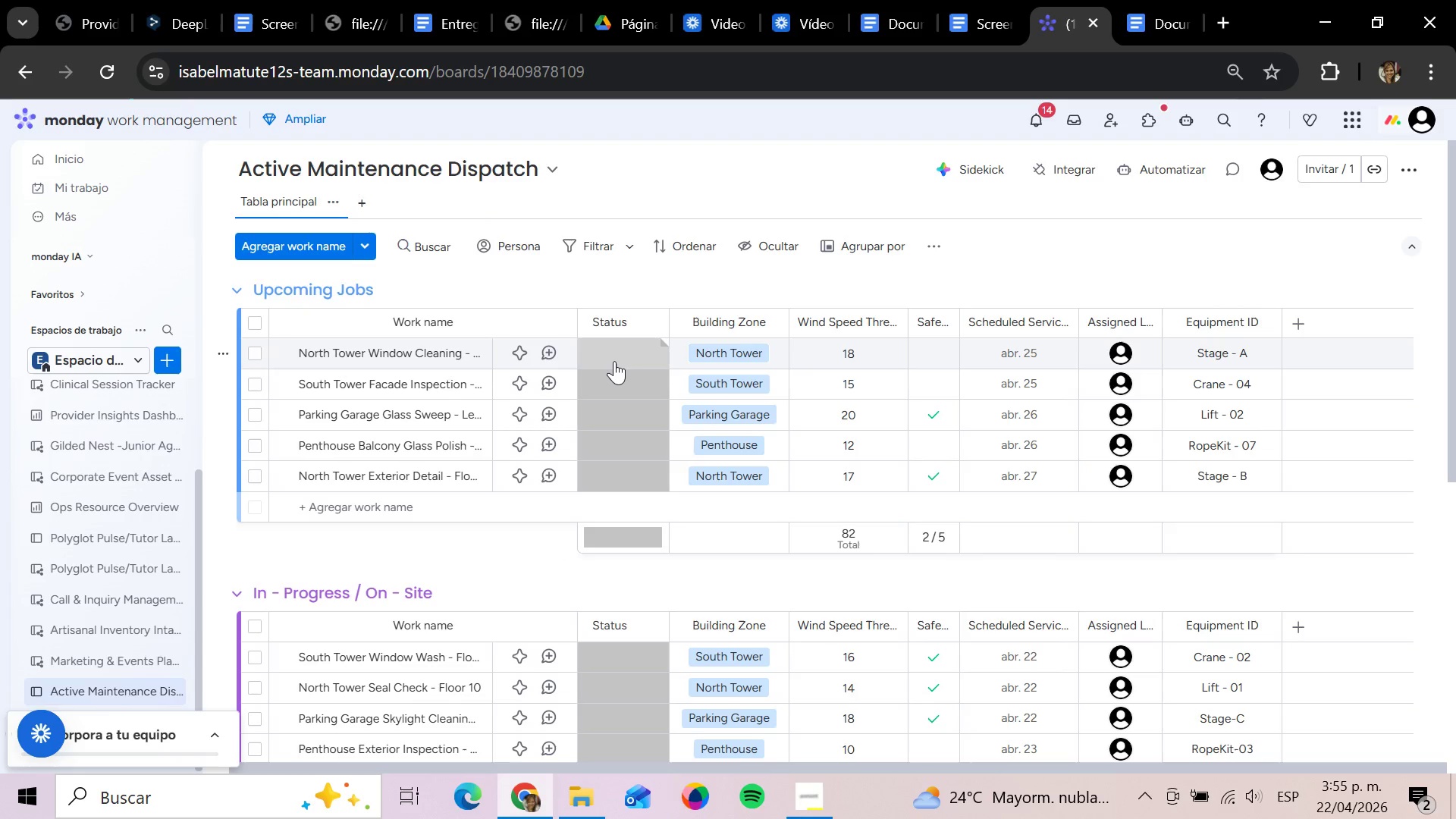 
wait(18.26)
 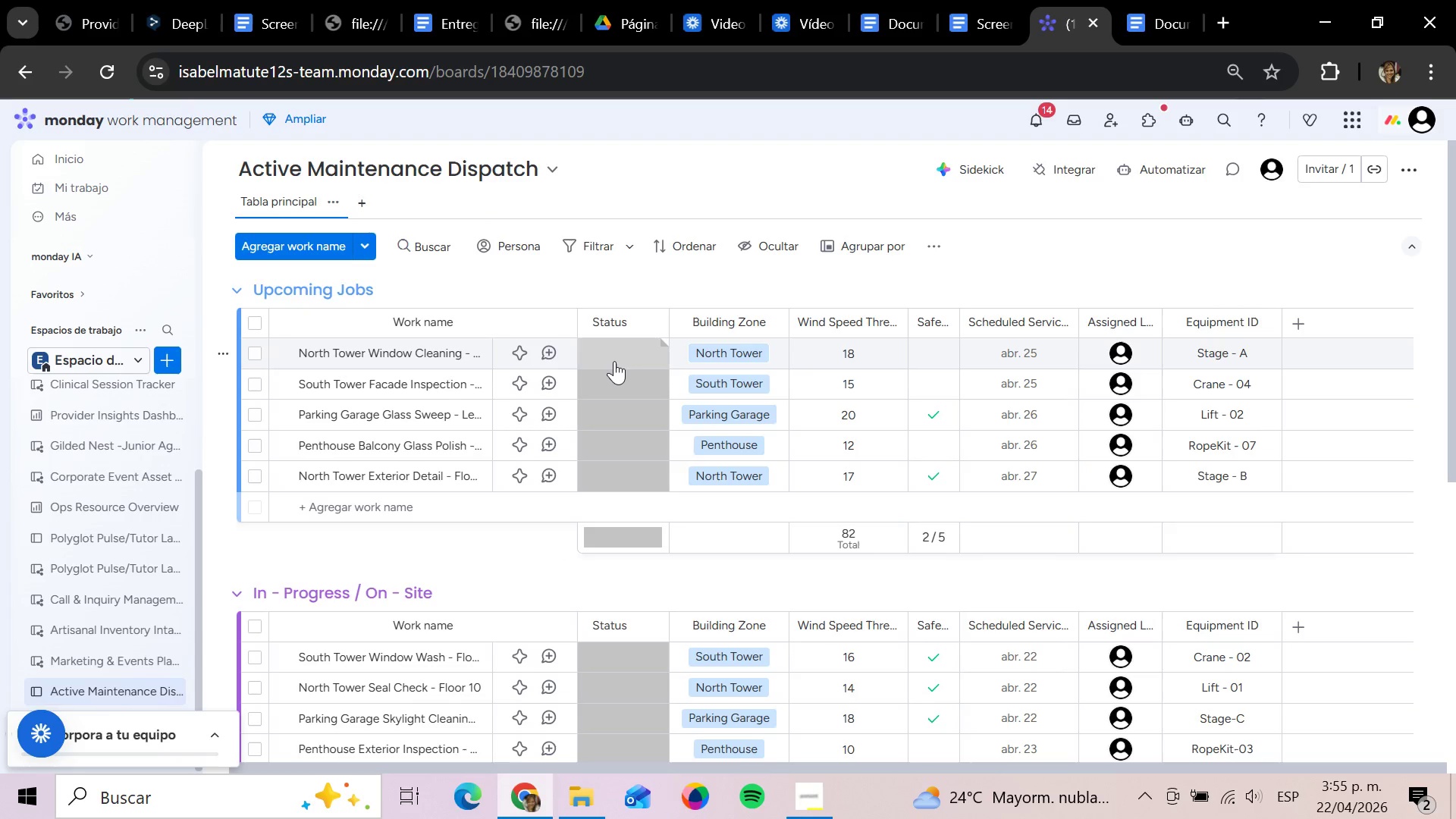 
left_click([1176, 171])
 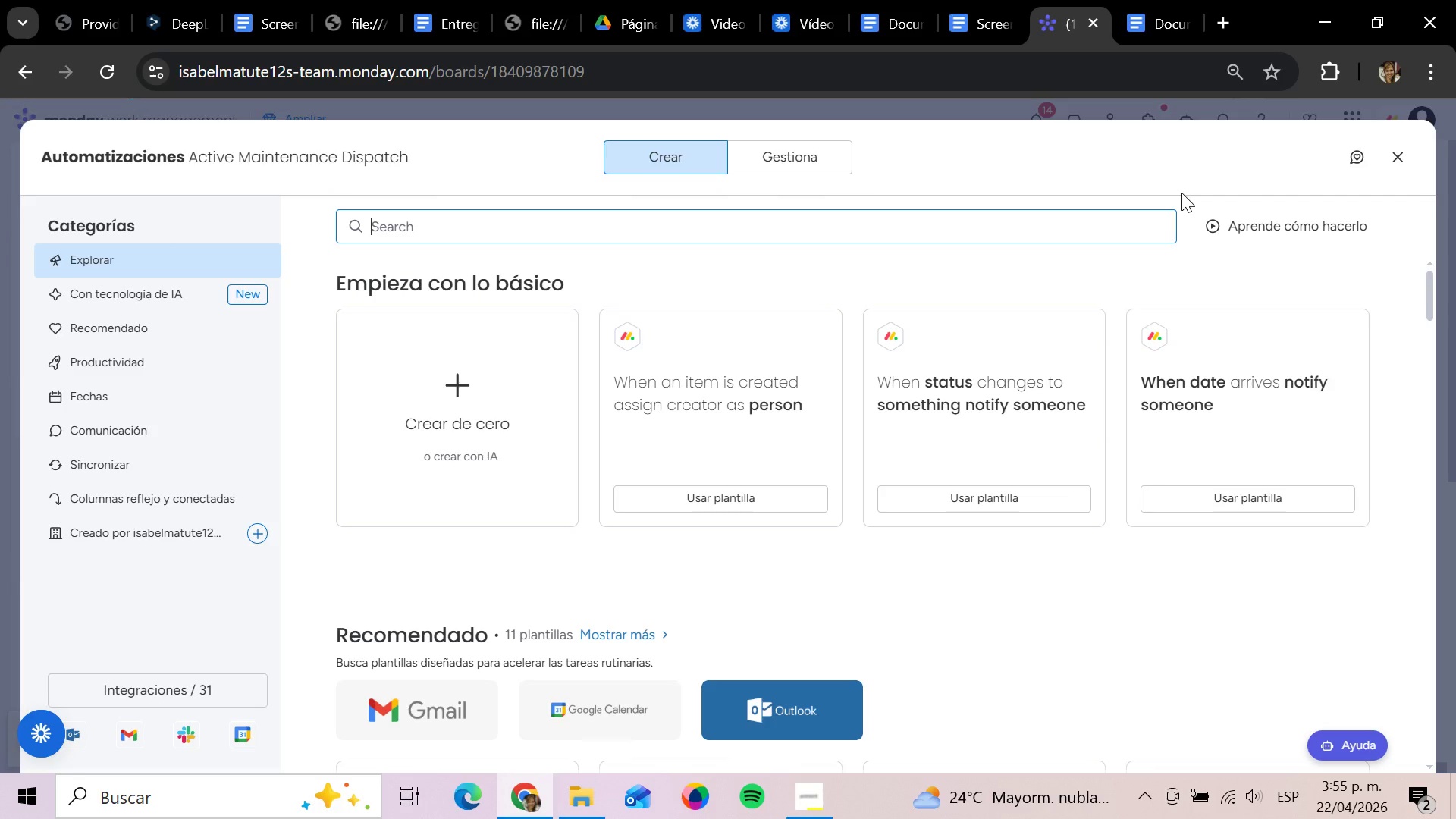 
wait(9.86)
 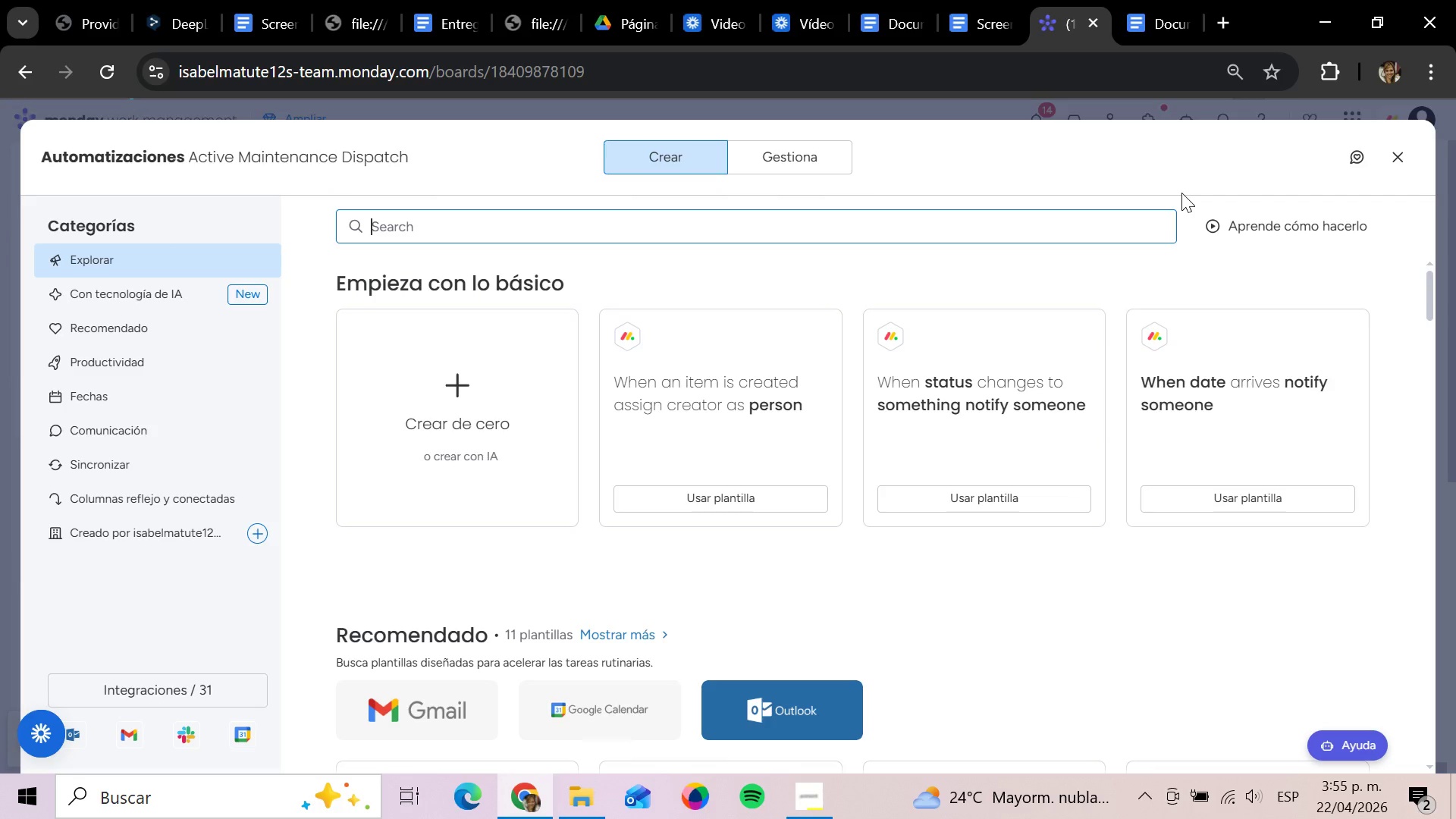 
left_click([470, 363])
 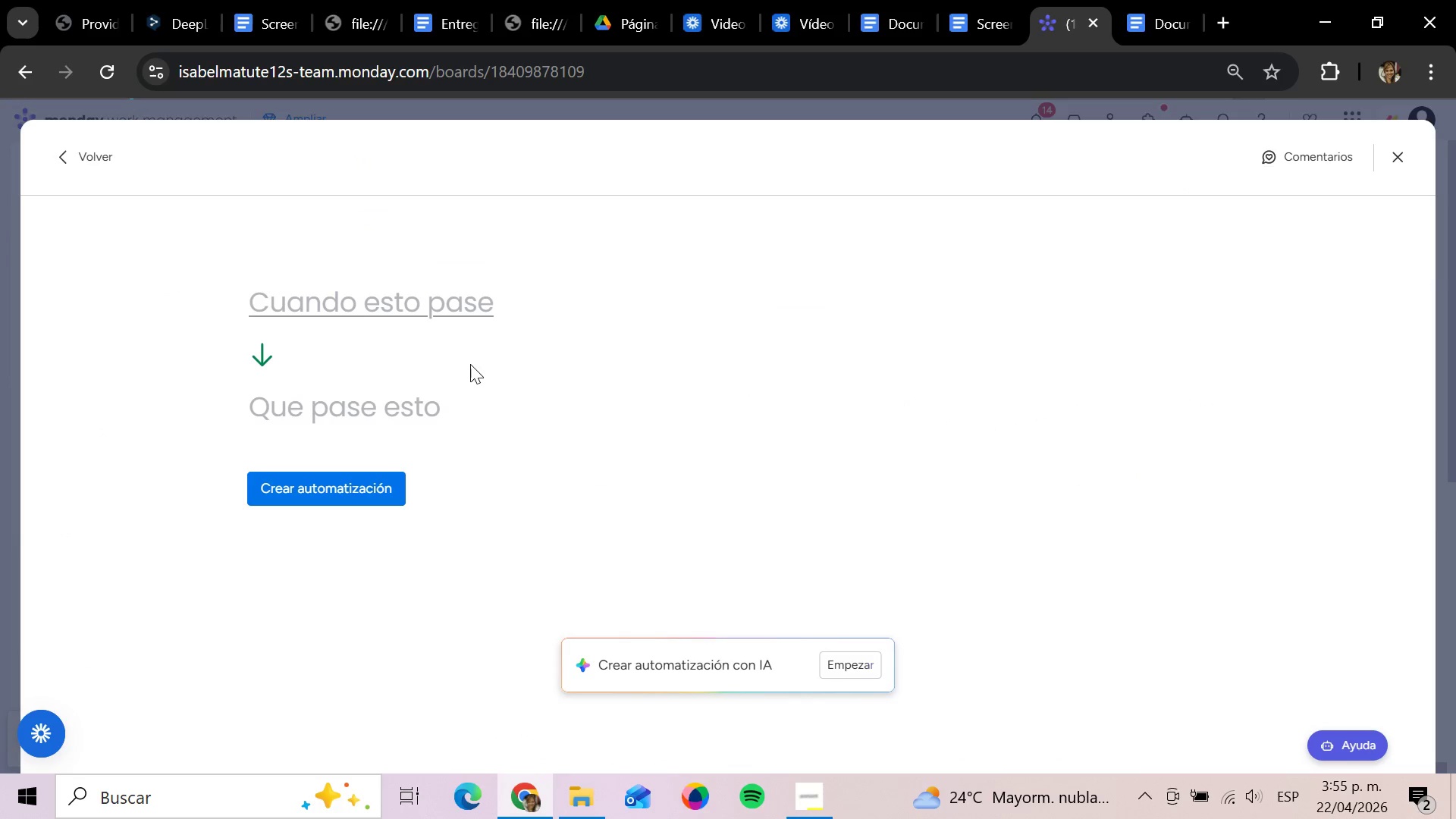 
left_click([344, 310])
 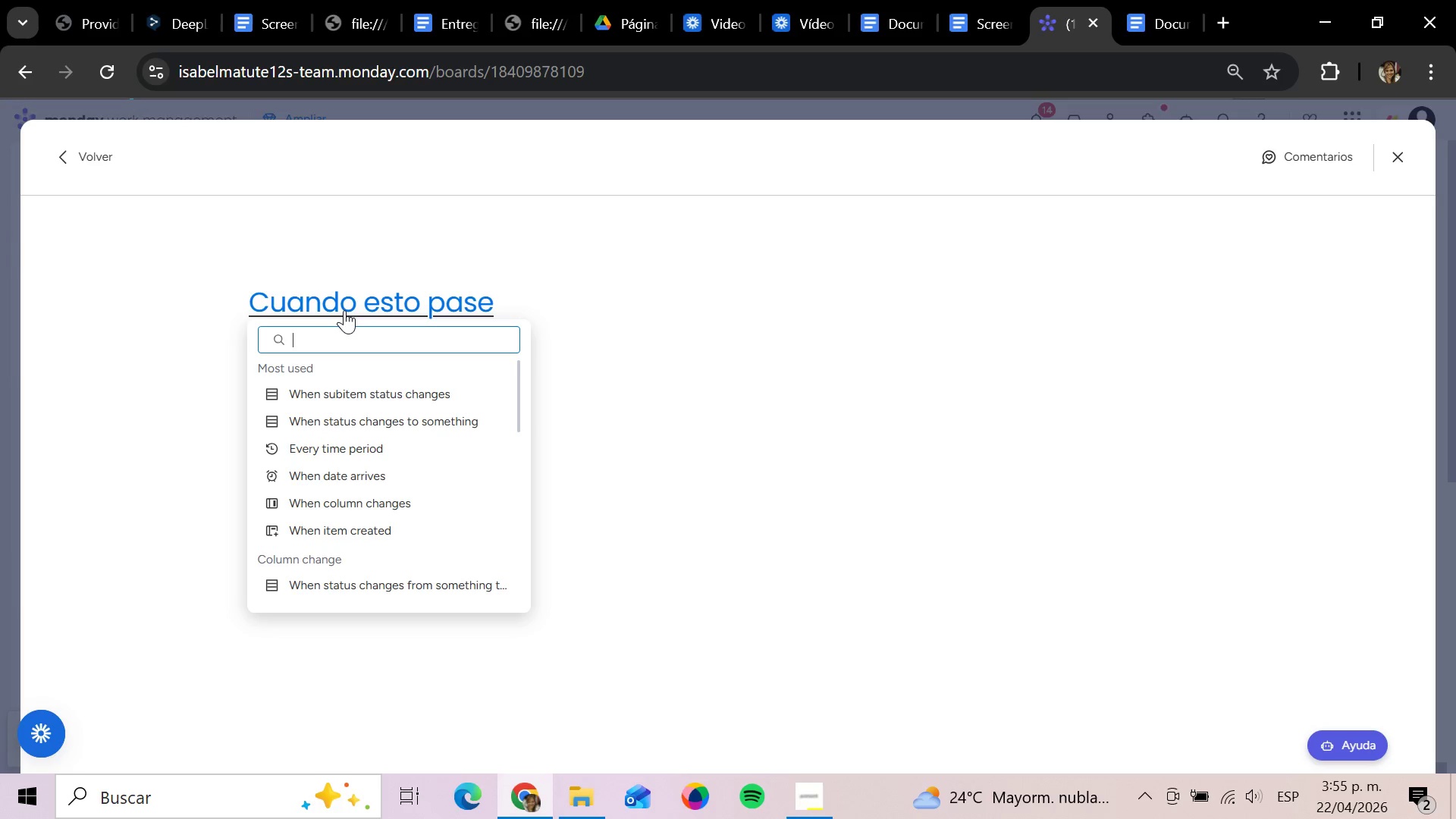 
wait(12.97)
 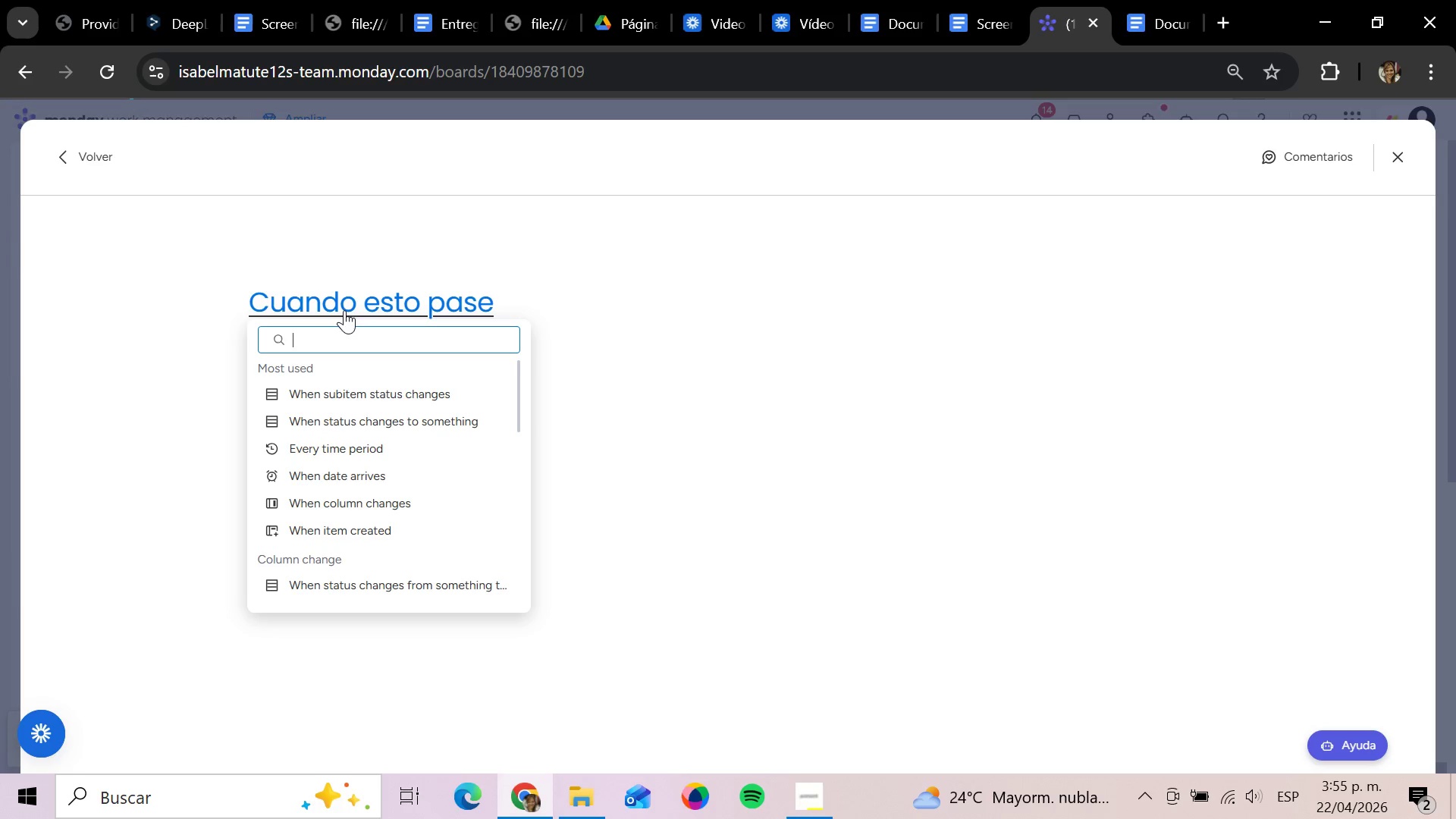 
left_click([402, 428])
 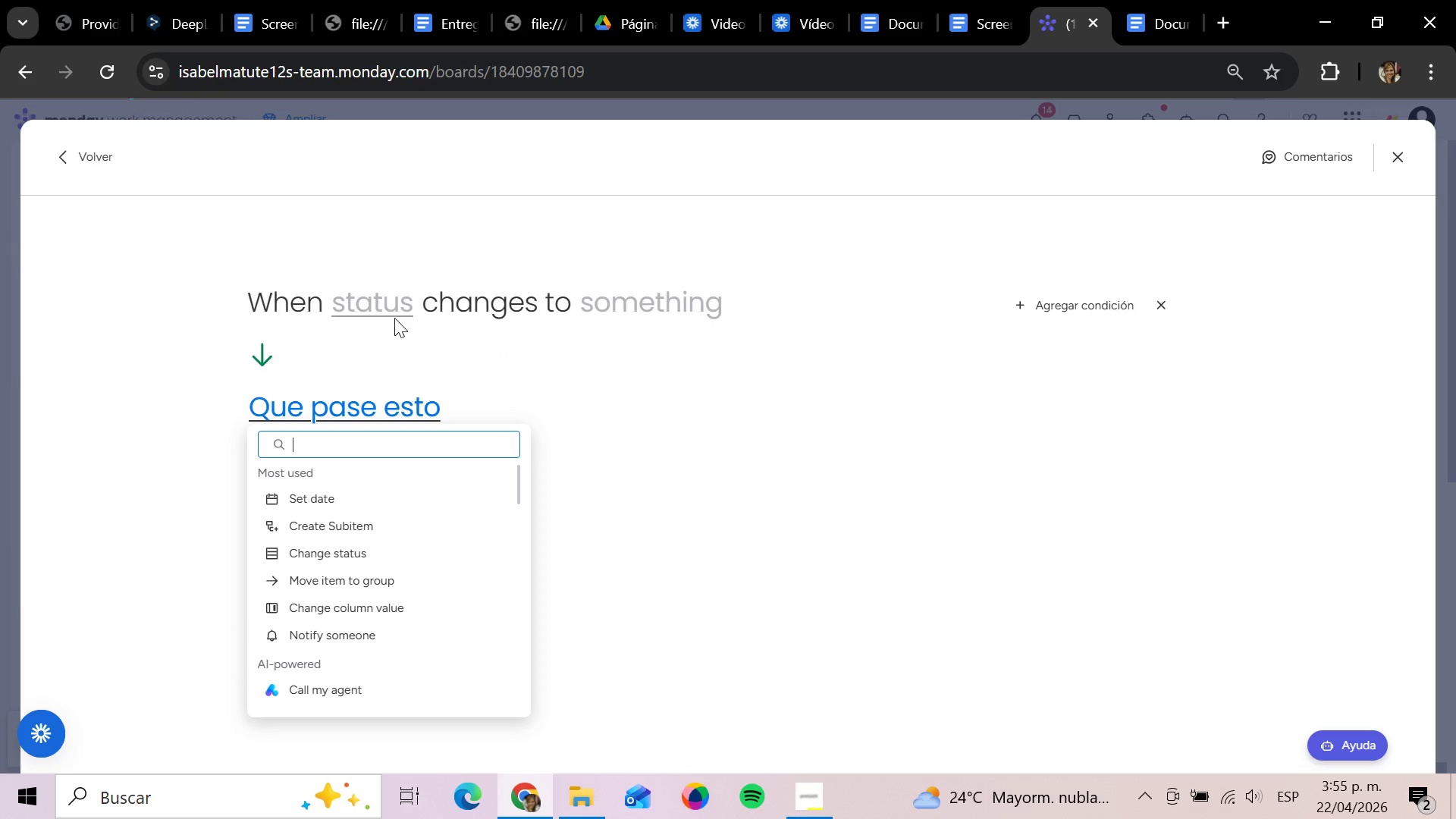 
left_click([386, 309])
 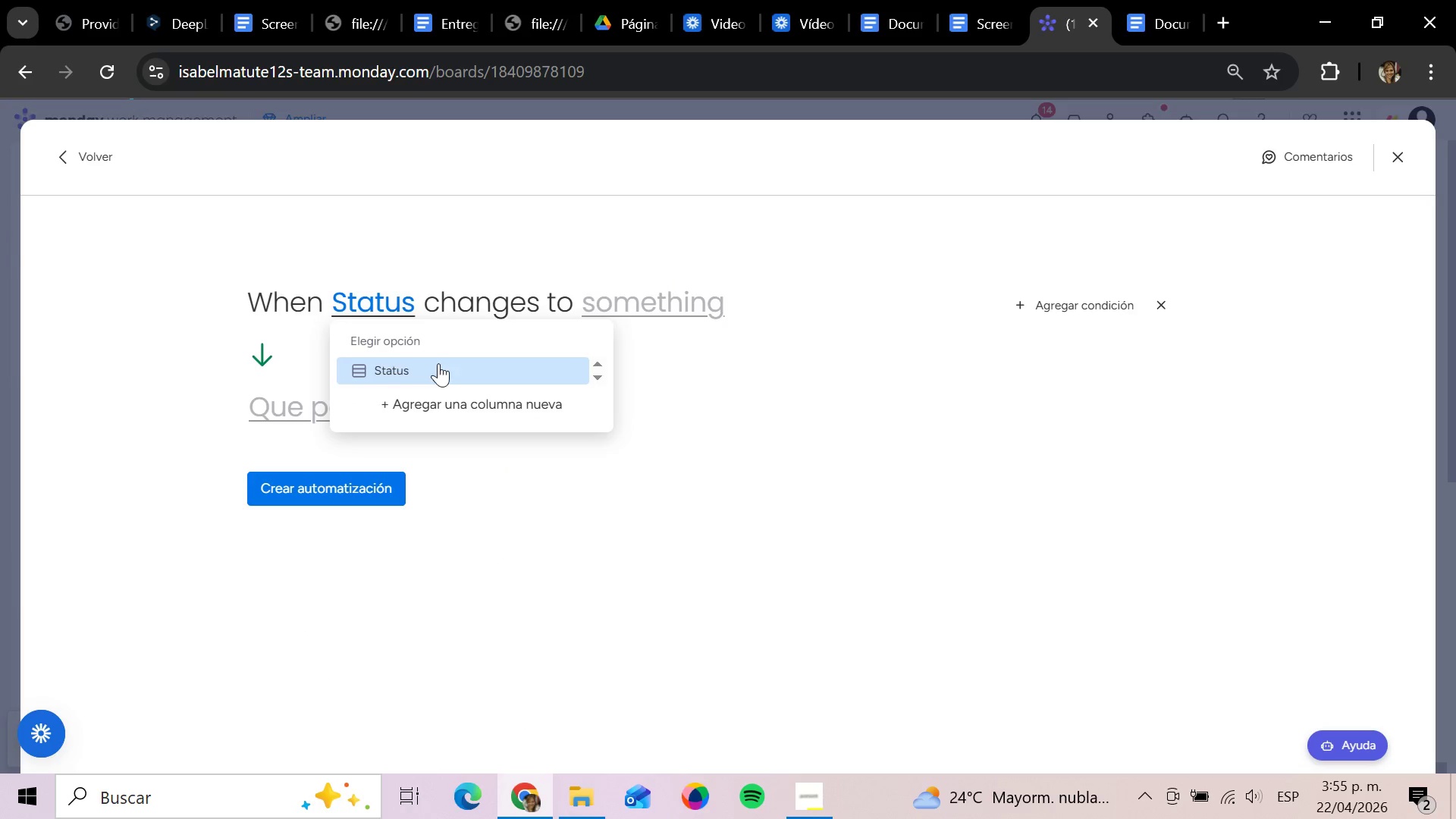 
left_click([438, 363])
 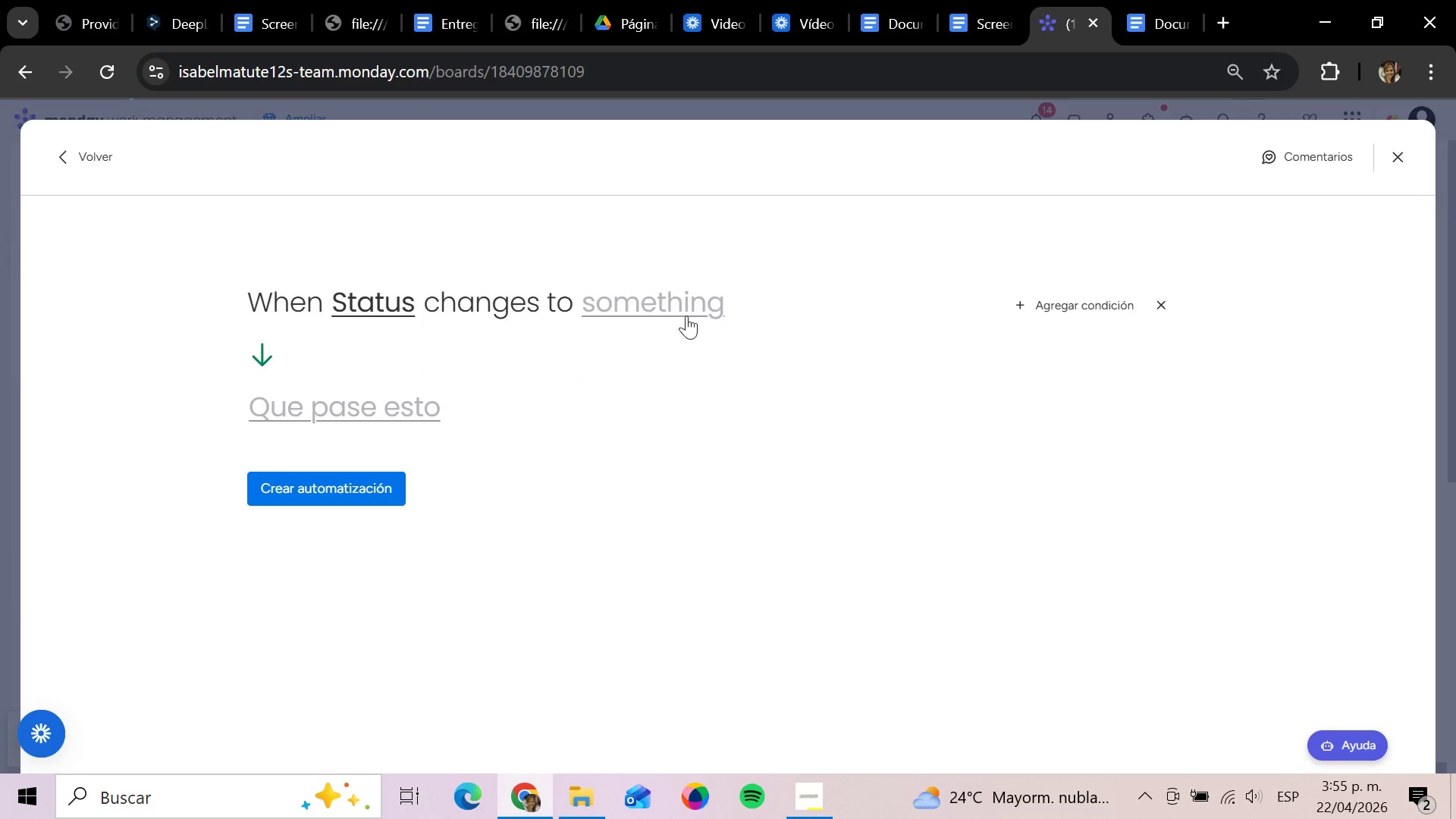 
left_click([686, 309])
 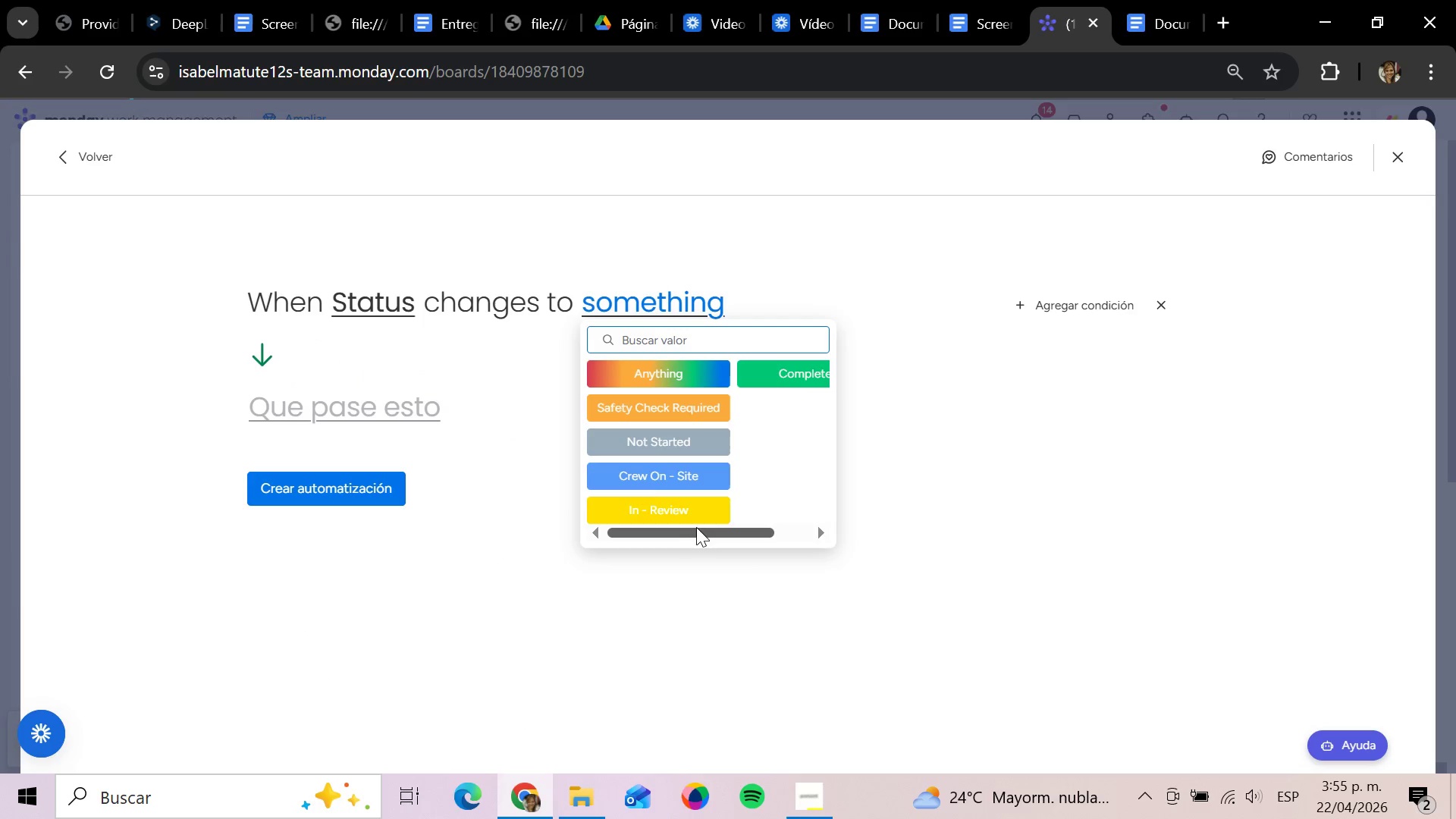 
left_click([680, 476])
 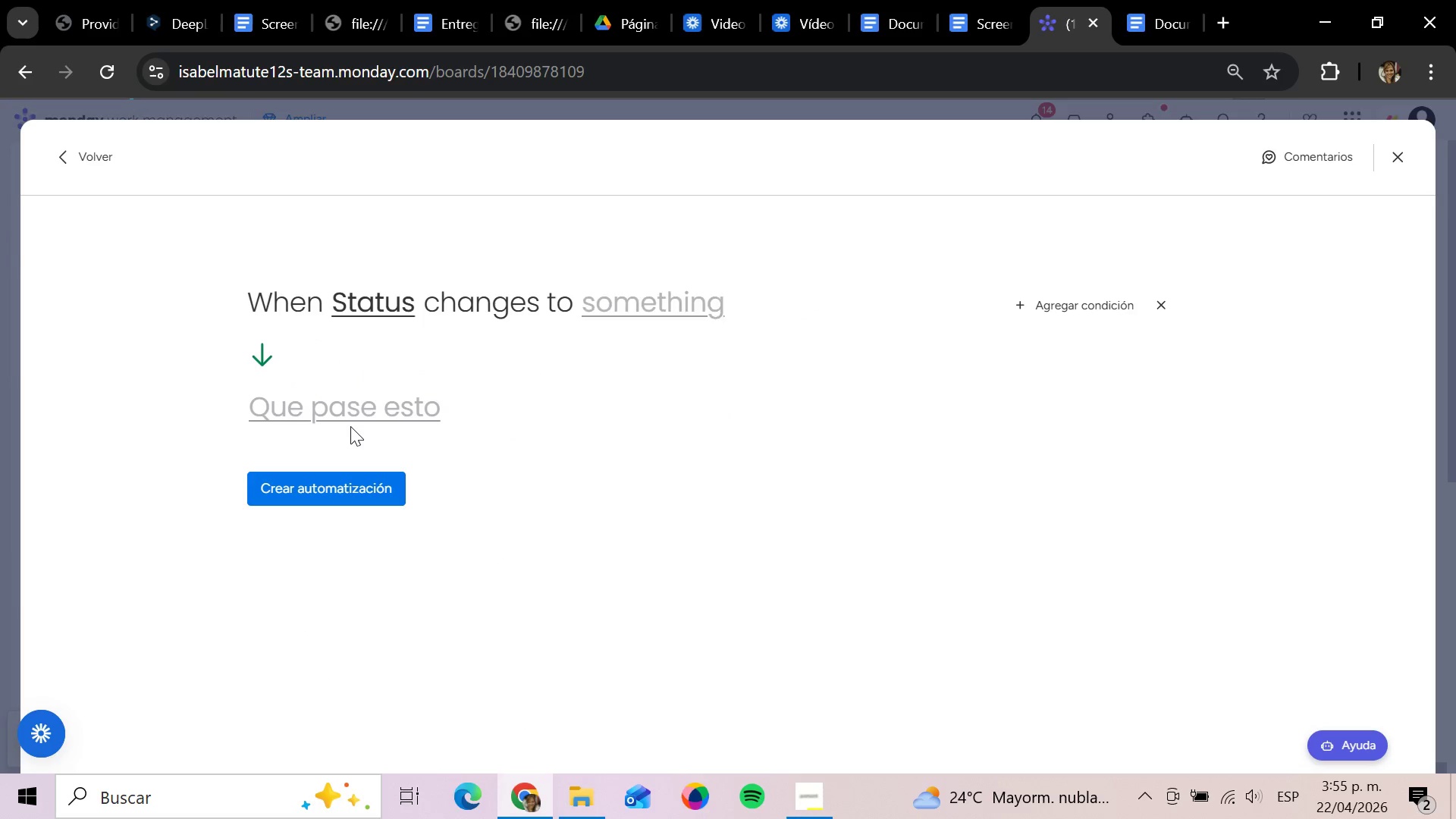 
left_click([347, 425])
 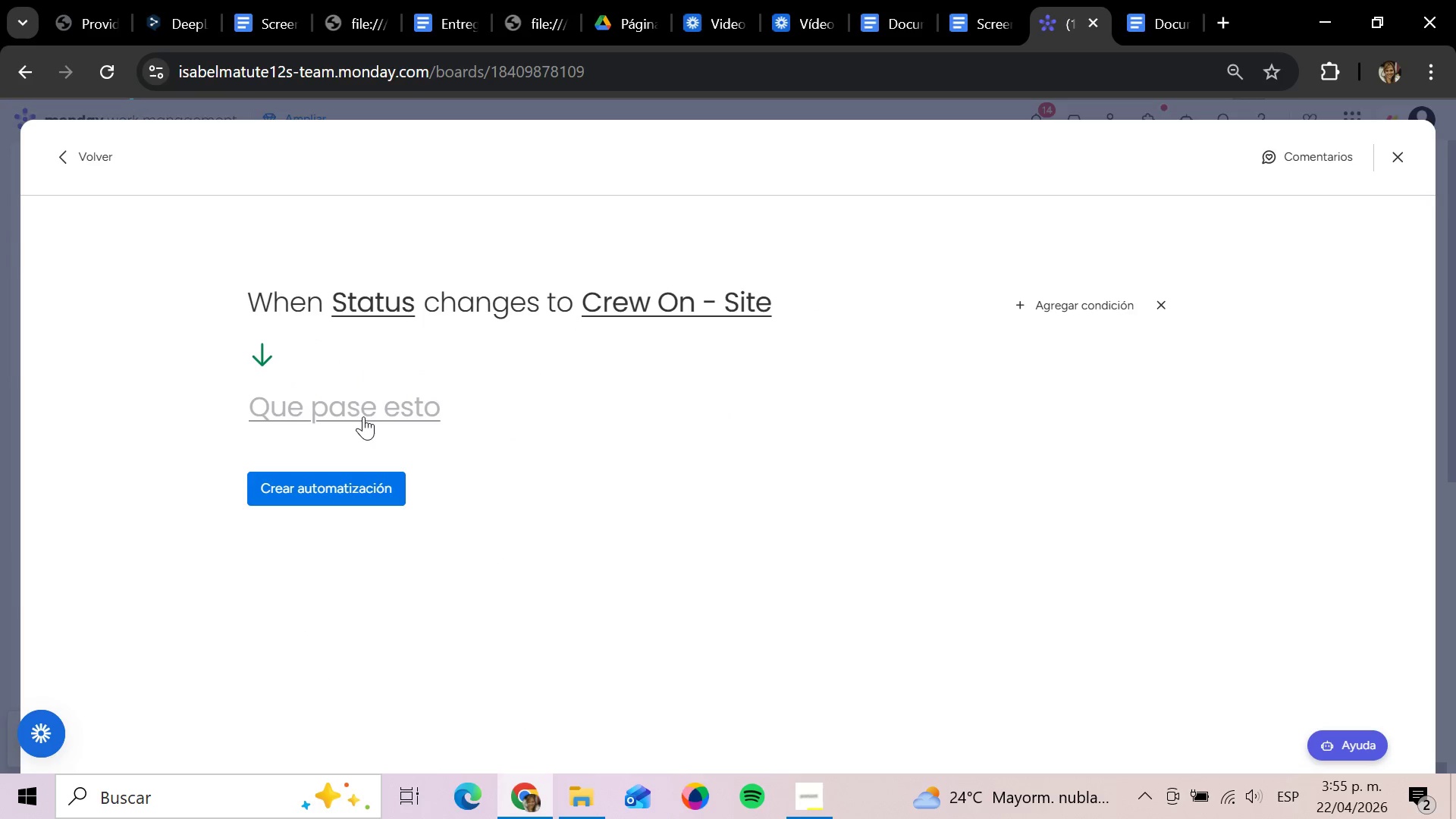 
left_click([372, 410])
 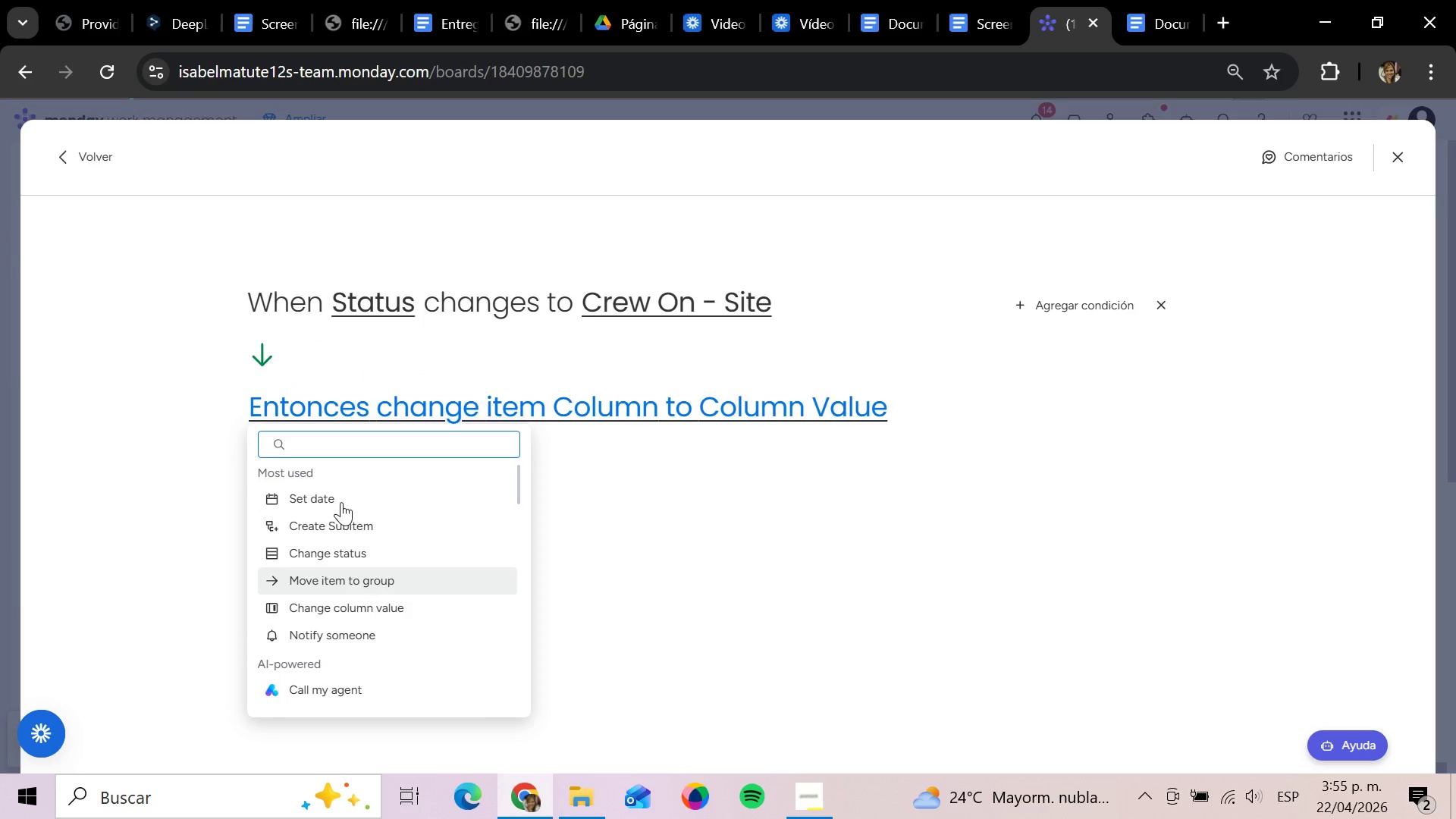 
left_click([340, 491])
 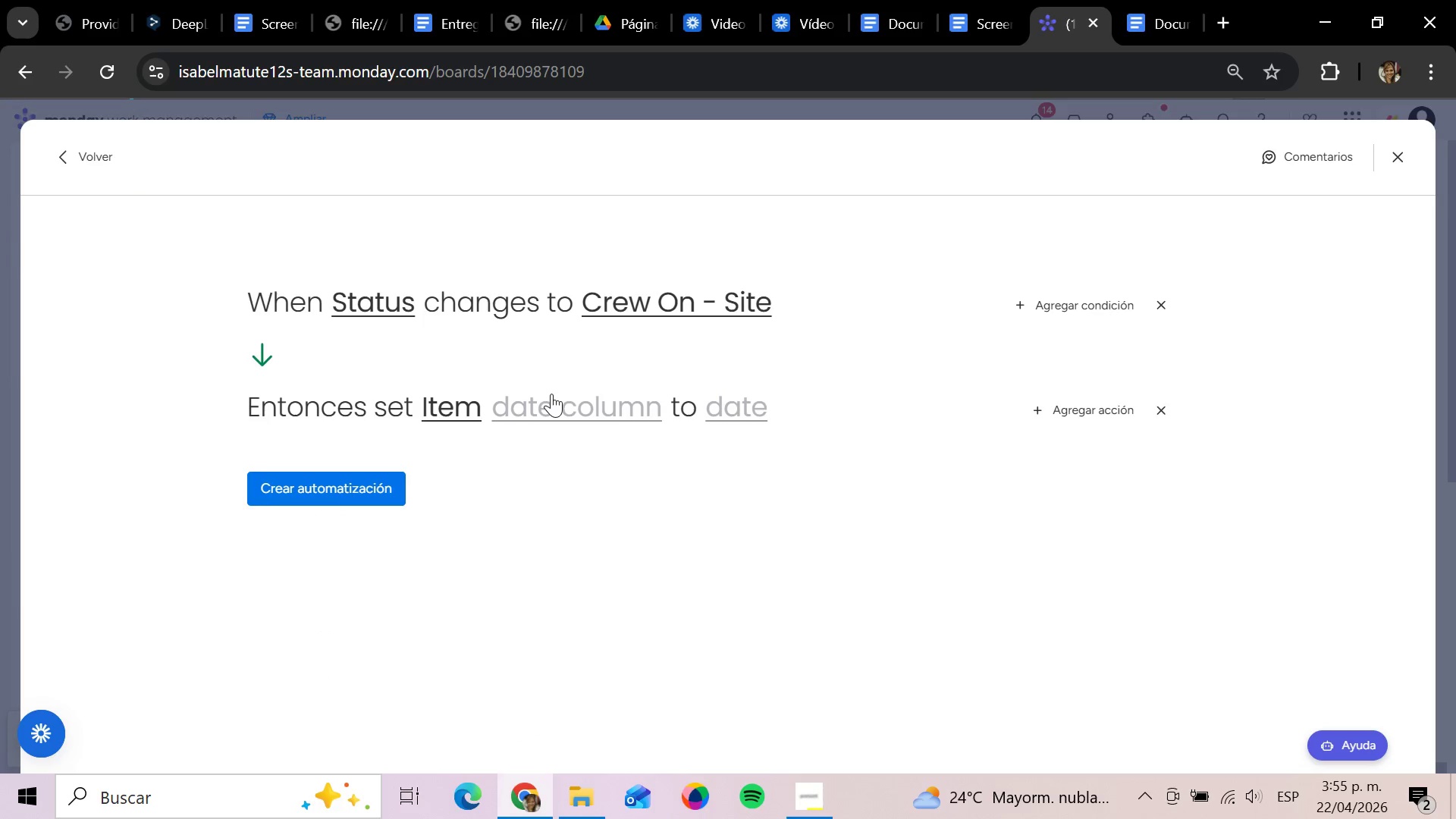 
left_click([520, 405])
 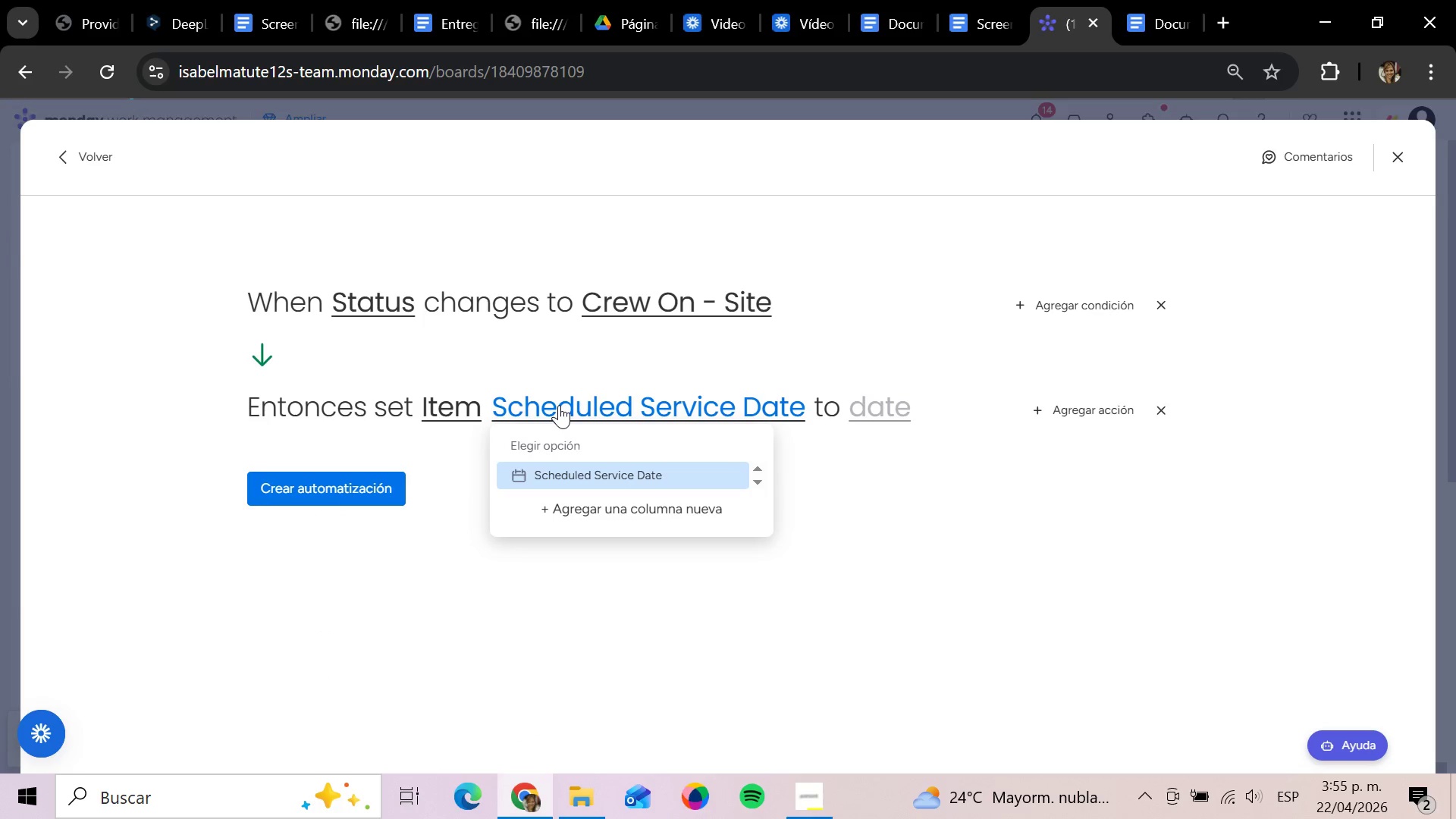 
mouse_move([918, 414])
 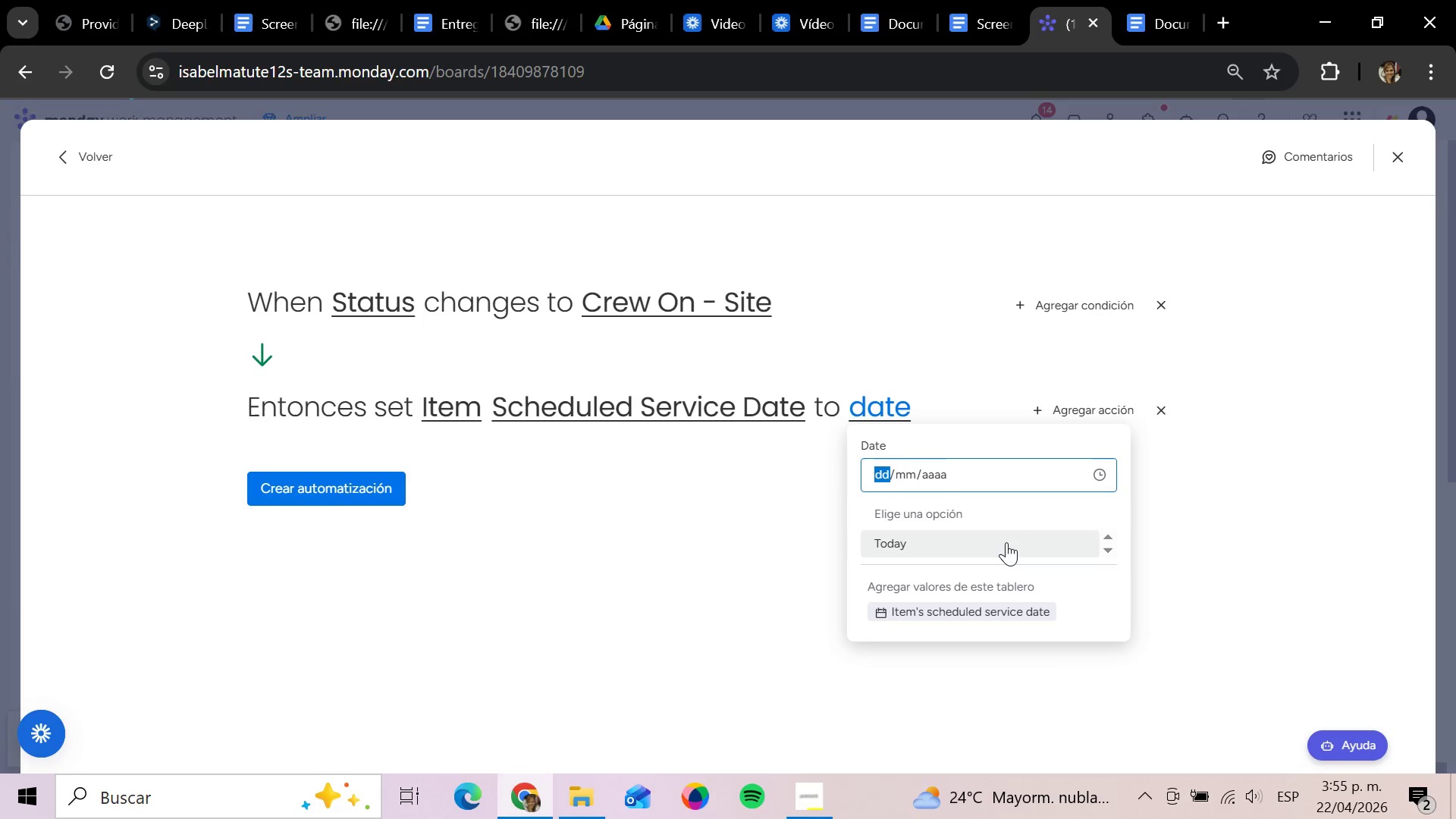 
left_click([1006, 542])
 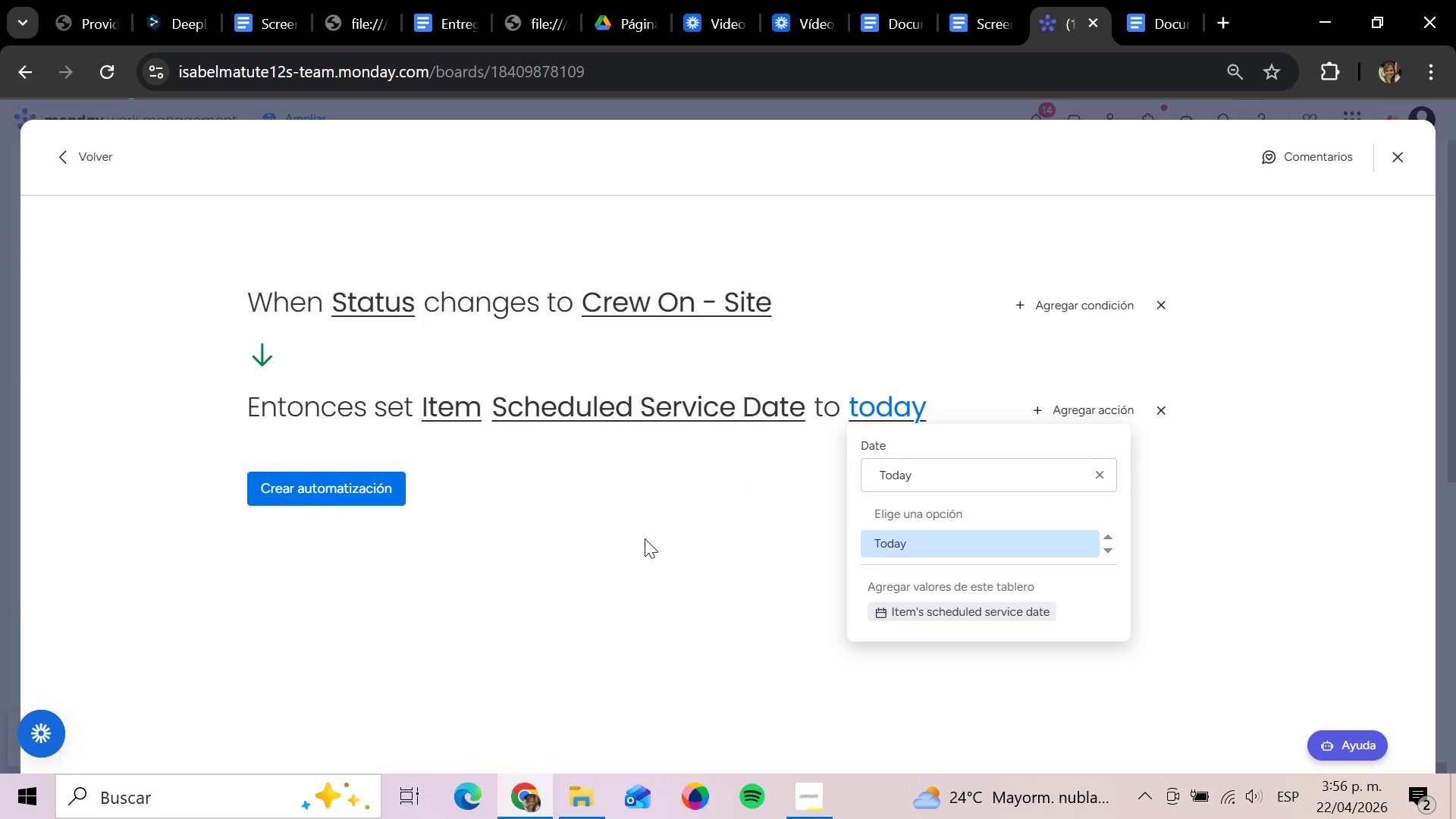 
left_click([307, 489])
 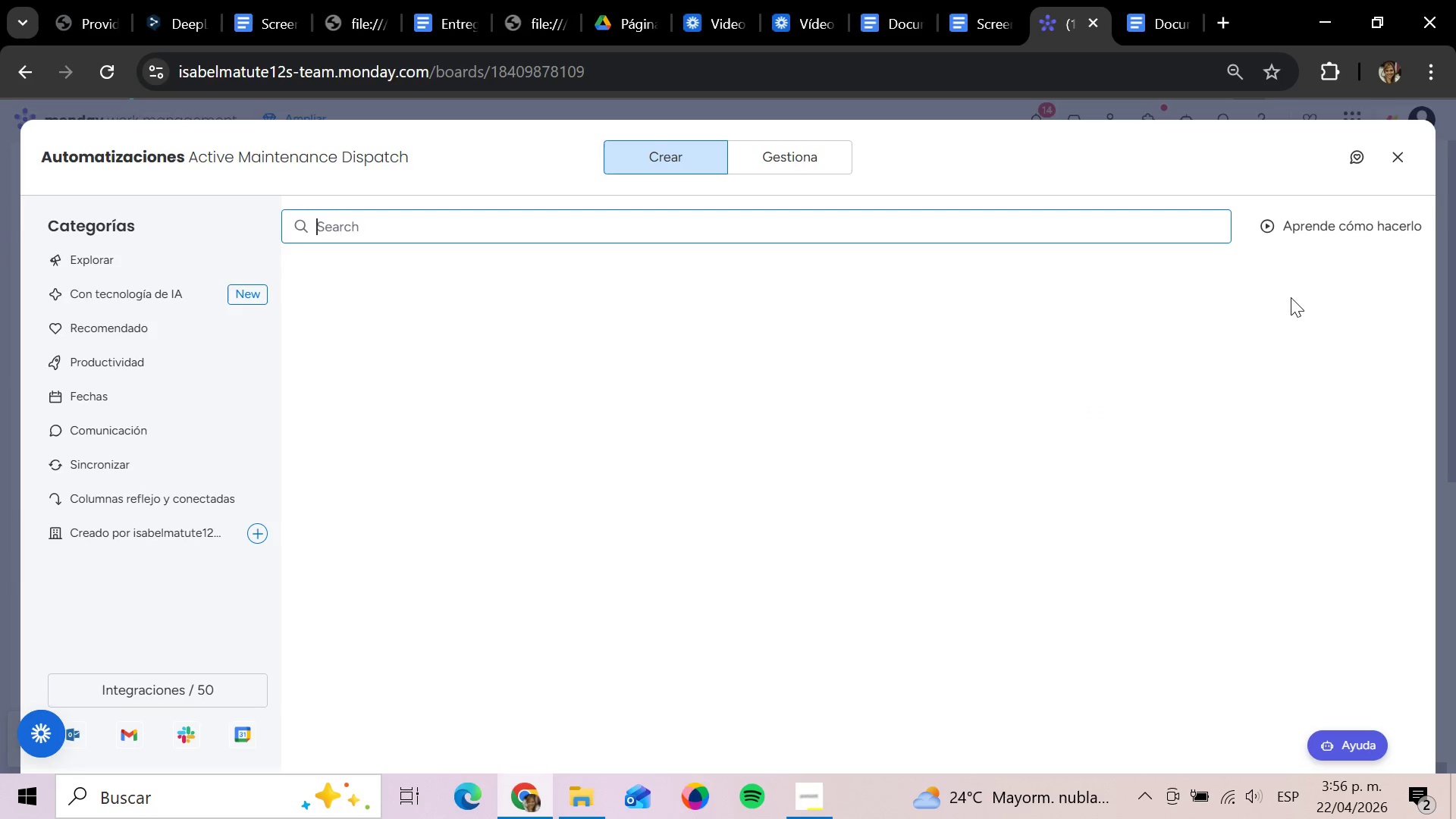 
left_click([469, 392])
 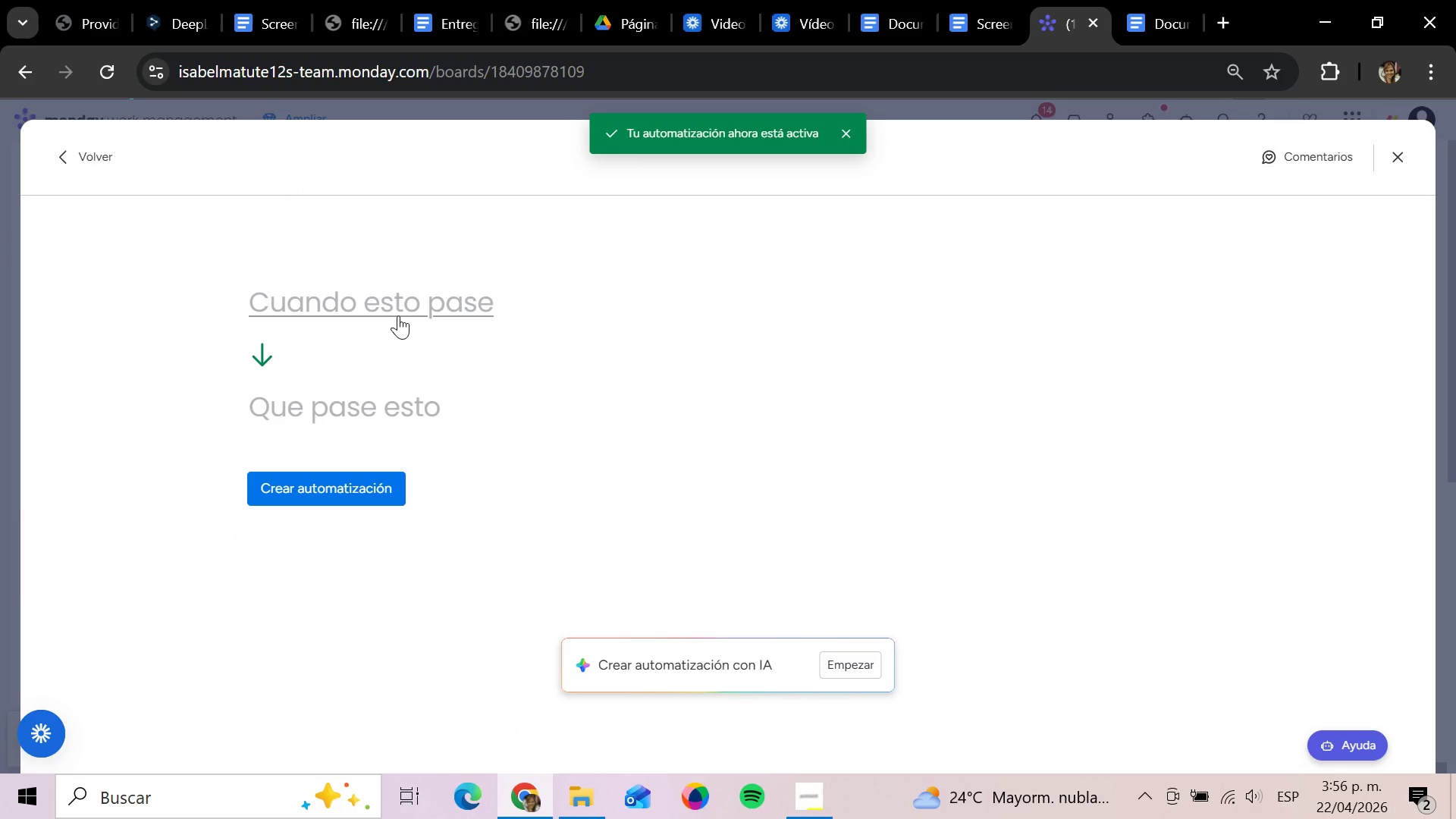 
left_click([395, 303])
 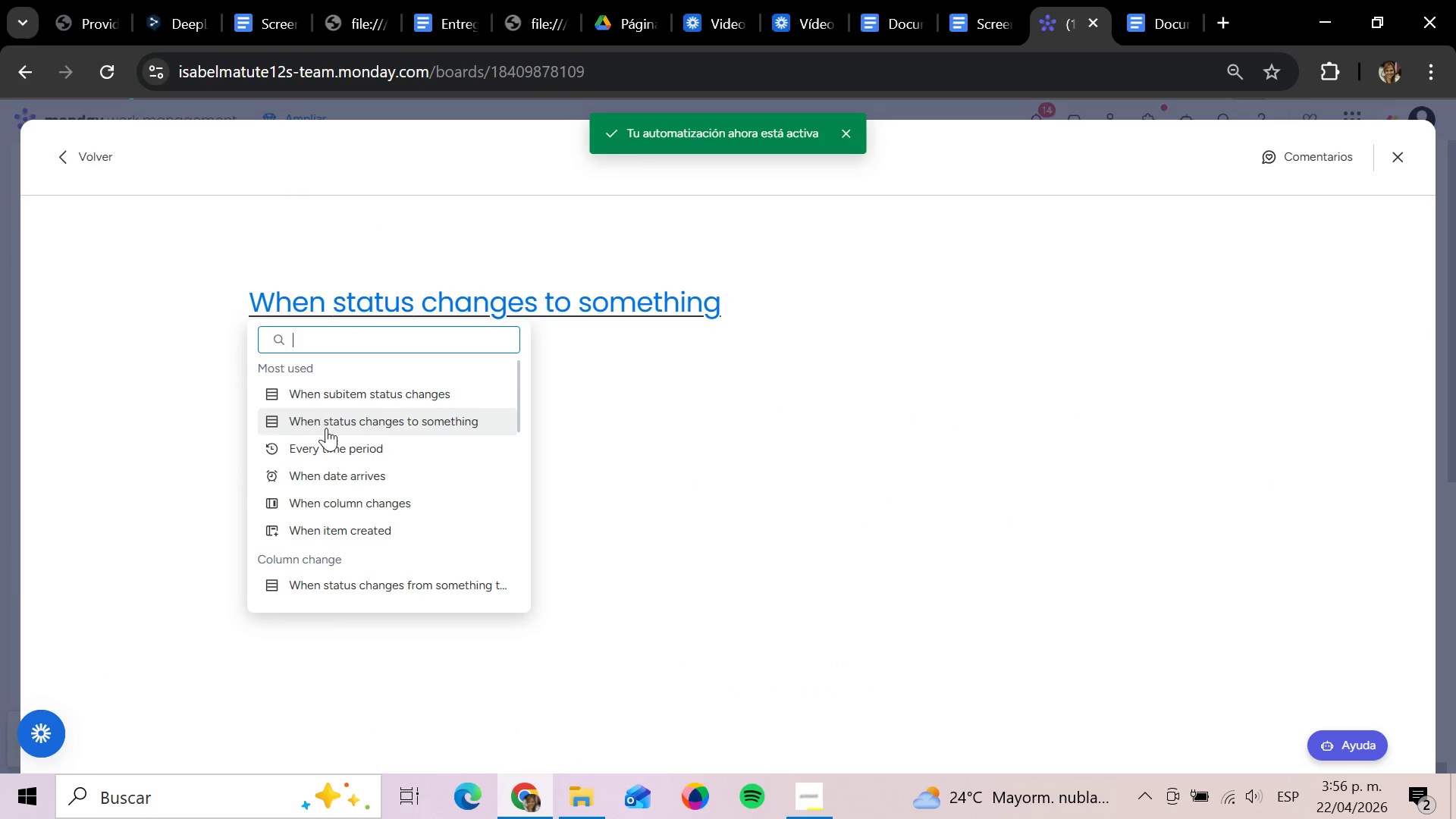 
left_click([359, 426])
 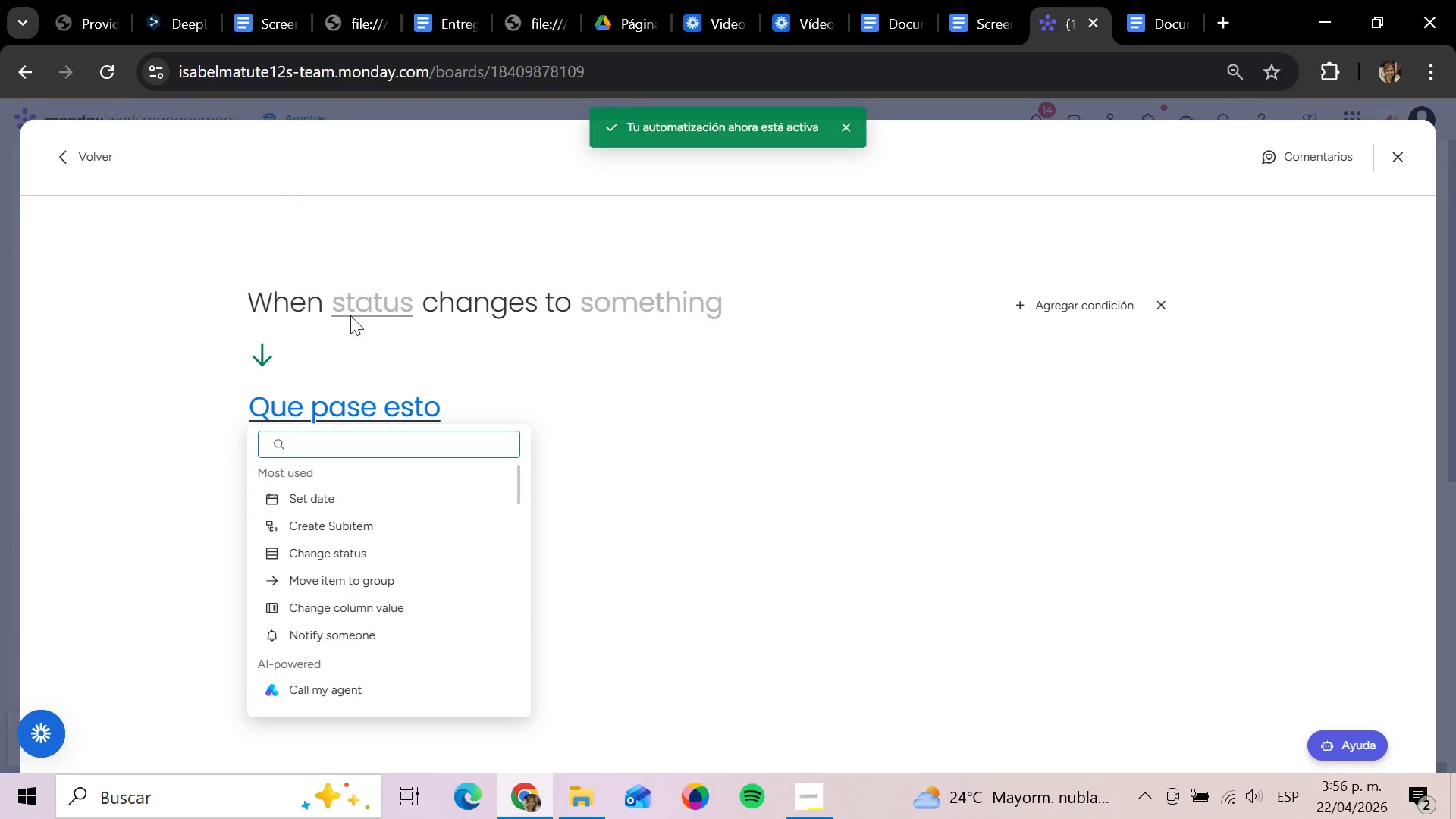 
left_click([335, 290])
 